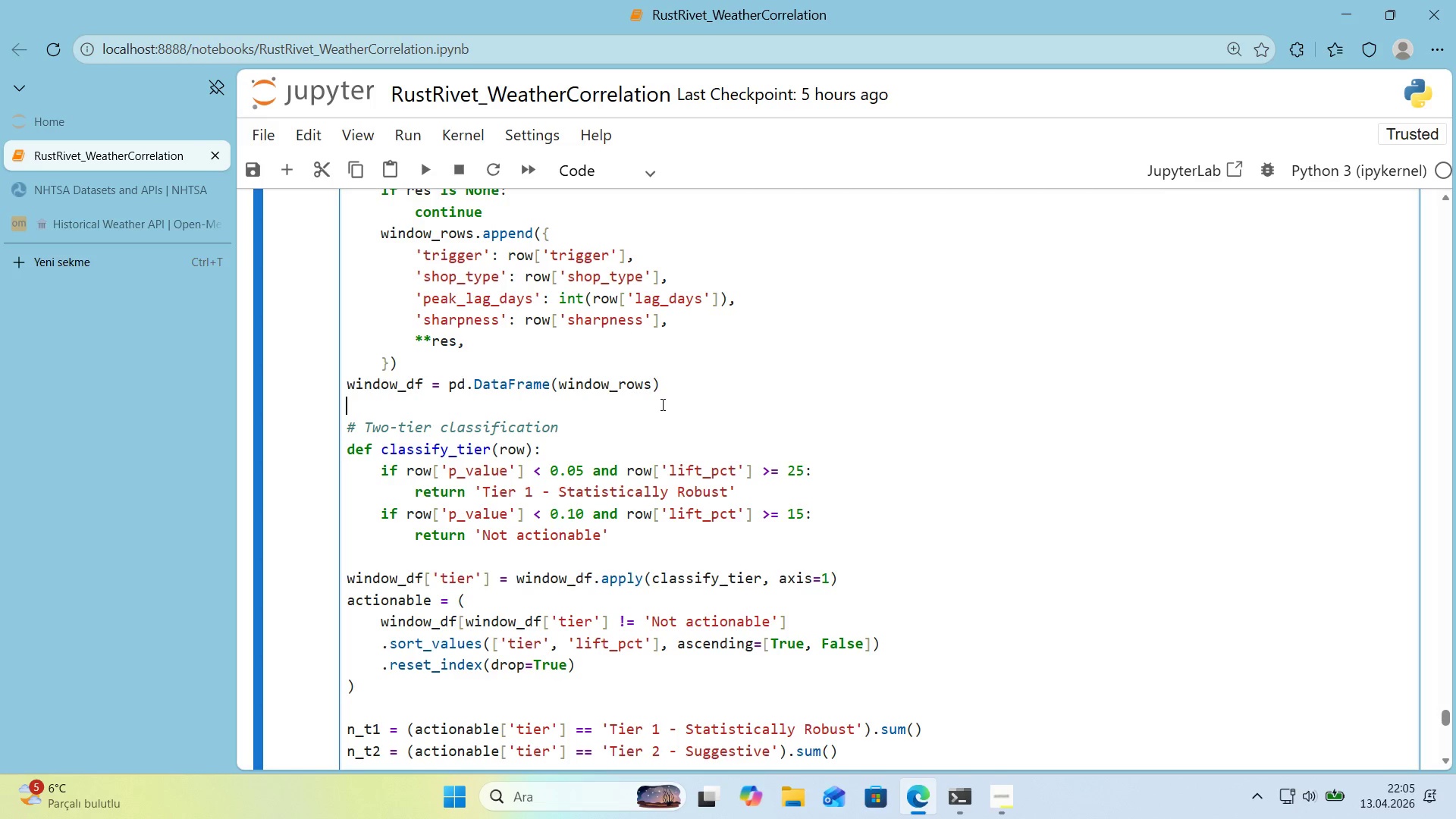 
left_click([471, 472])
 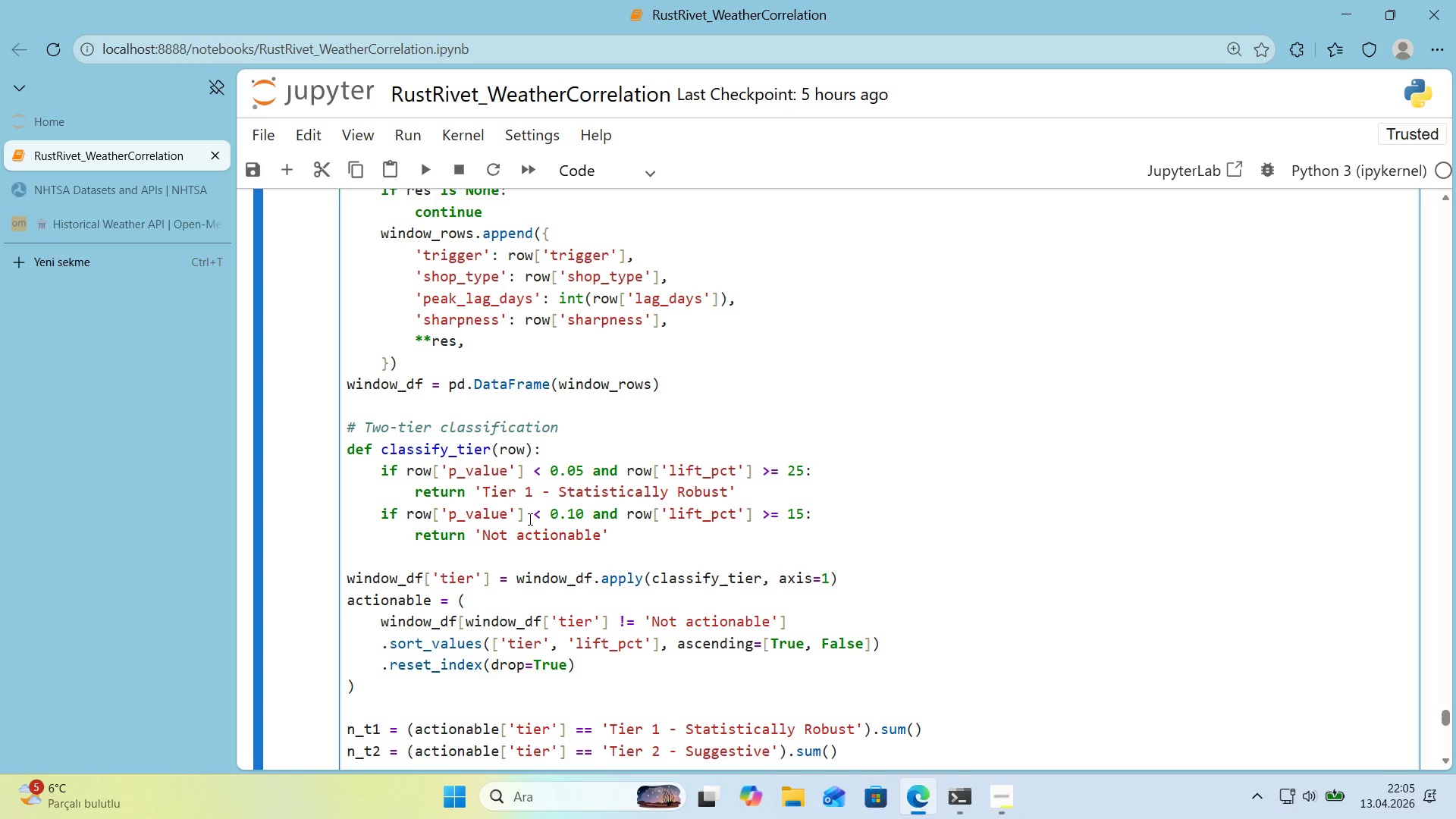 
wait(10.94)
 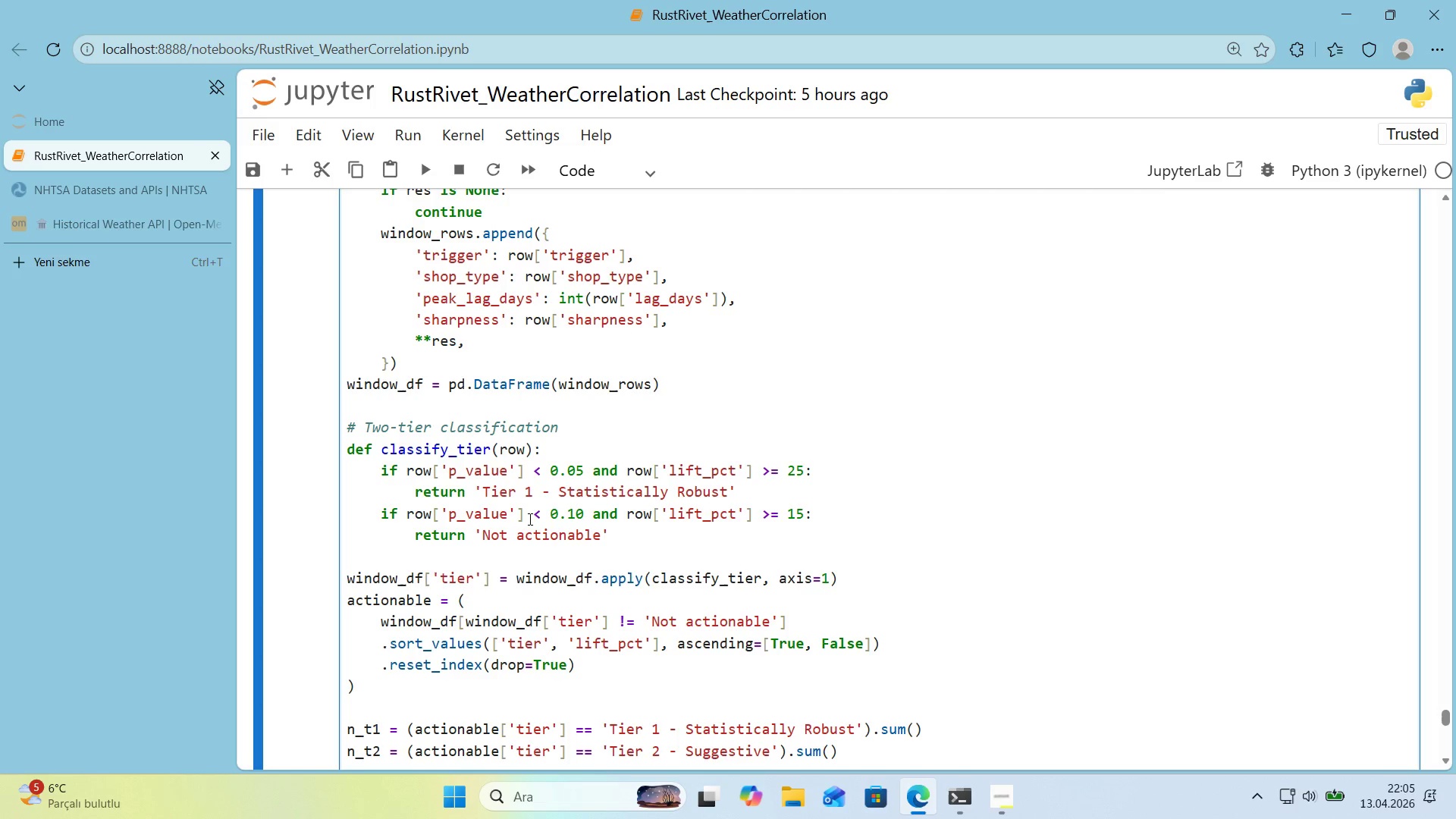 
double_click([712, 518])
 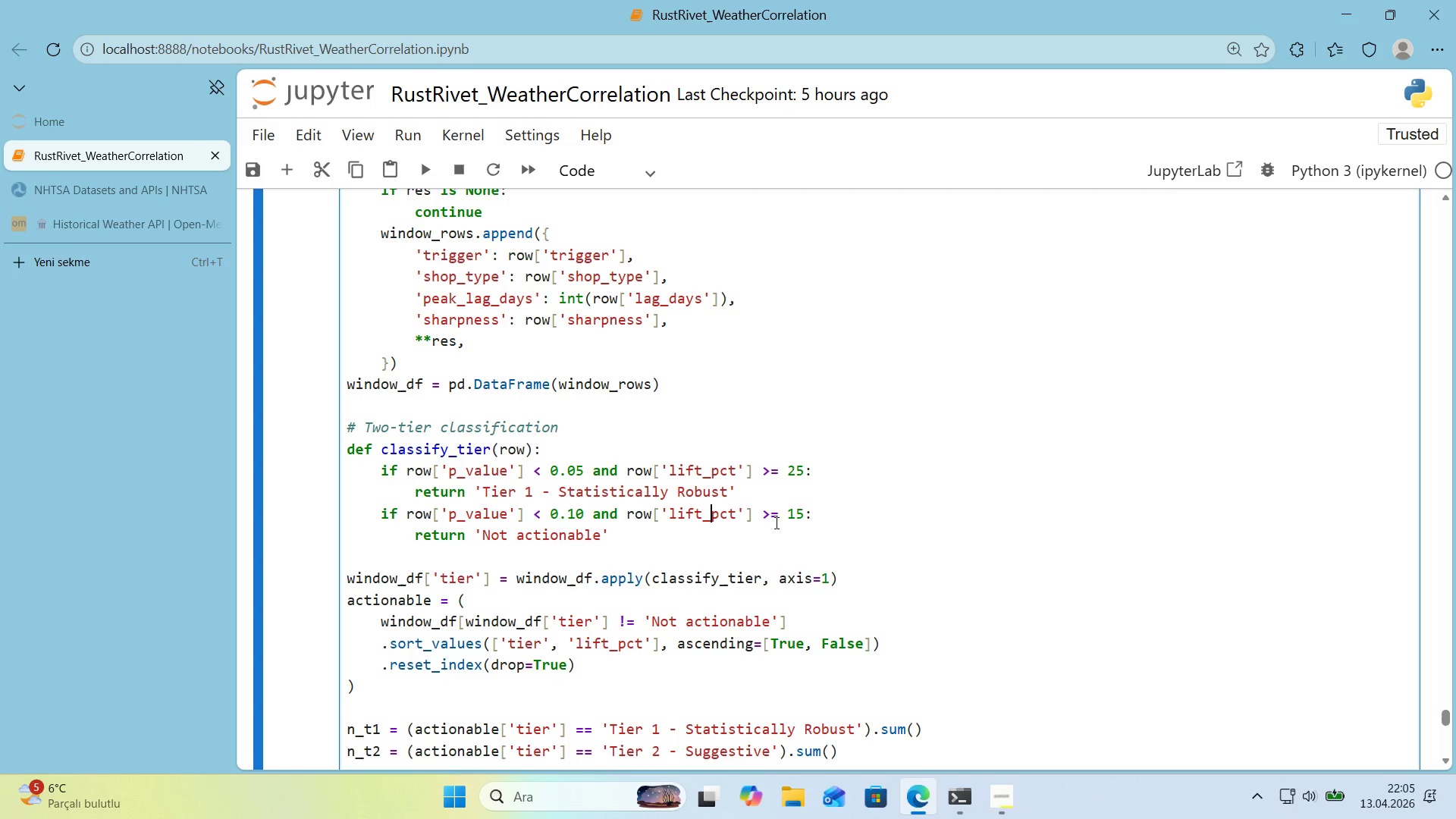 
left_click([814, 518])
 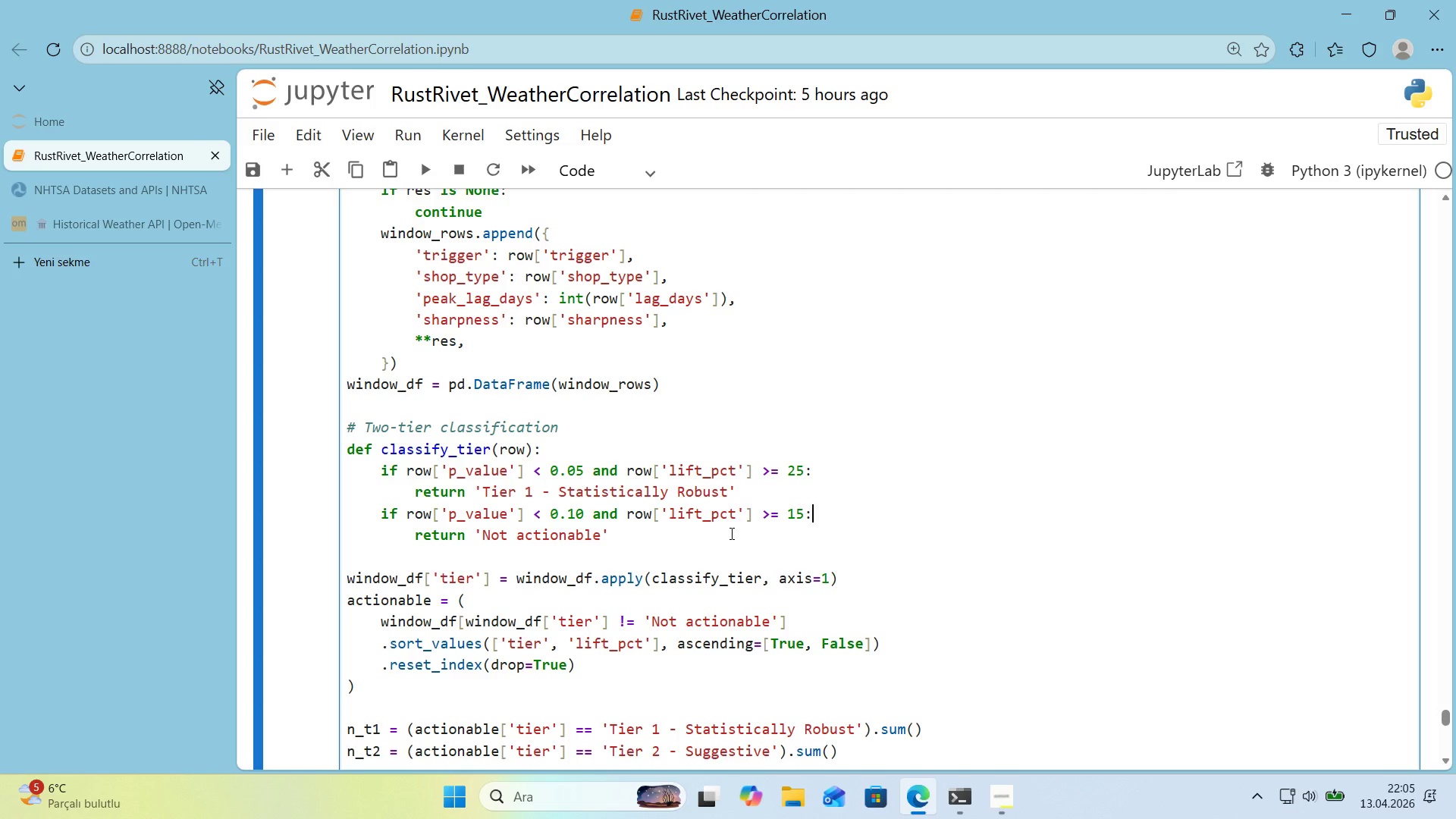 
left_click([687, 534])
 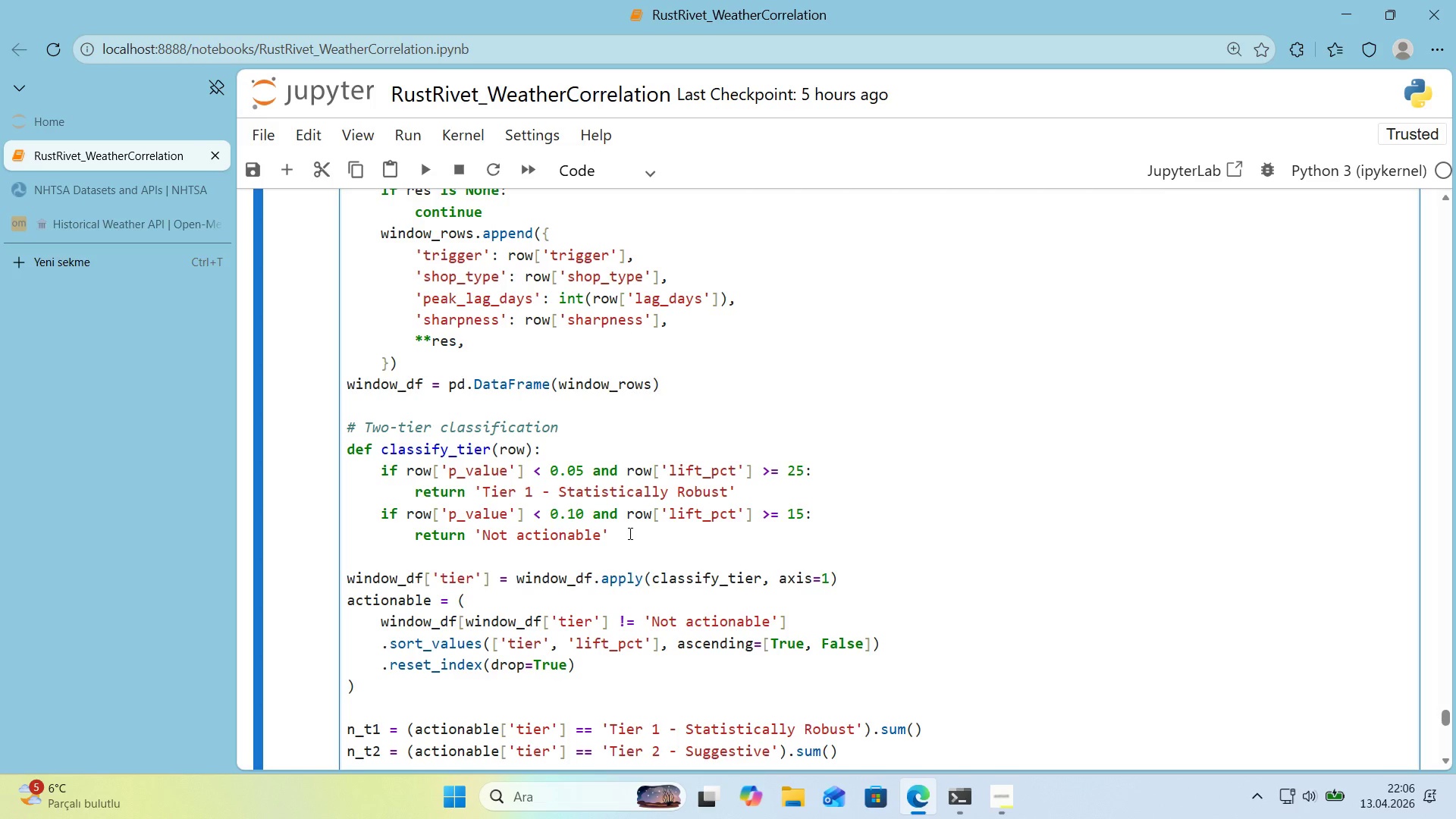 
wait(10.61)
 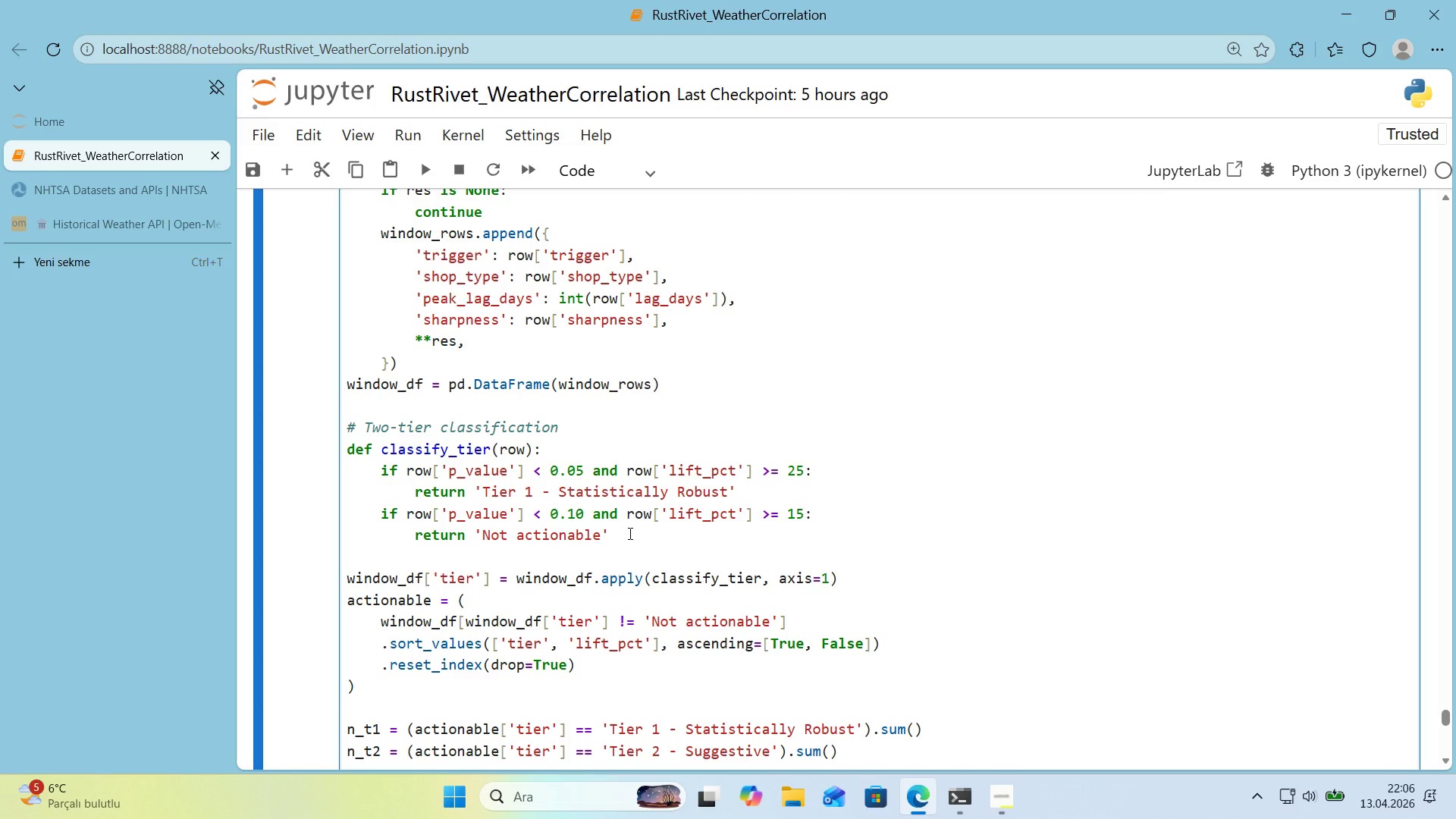 
left_click_drag(start_coordinate=[602, 535], to_coordinate=[482, 546])
 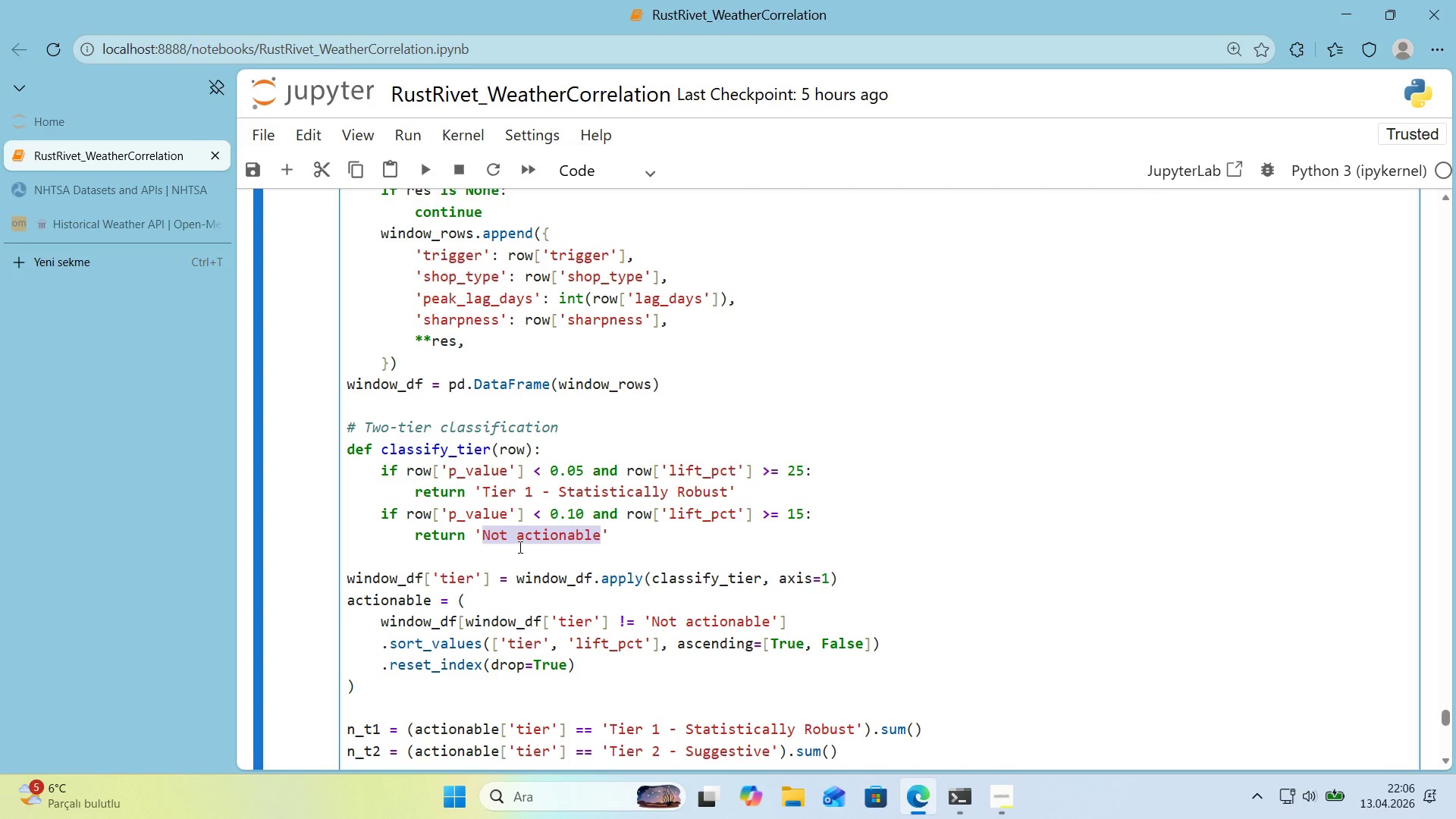 
type(T'er 2 - Suggest've)
 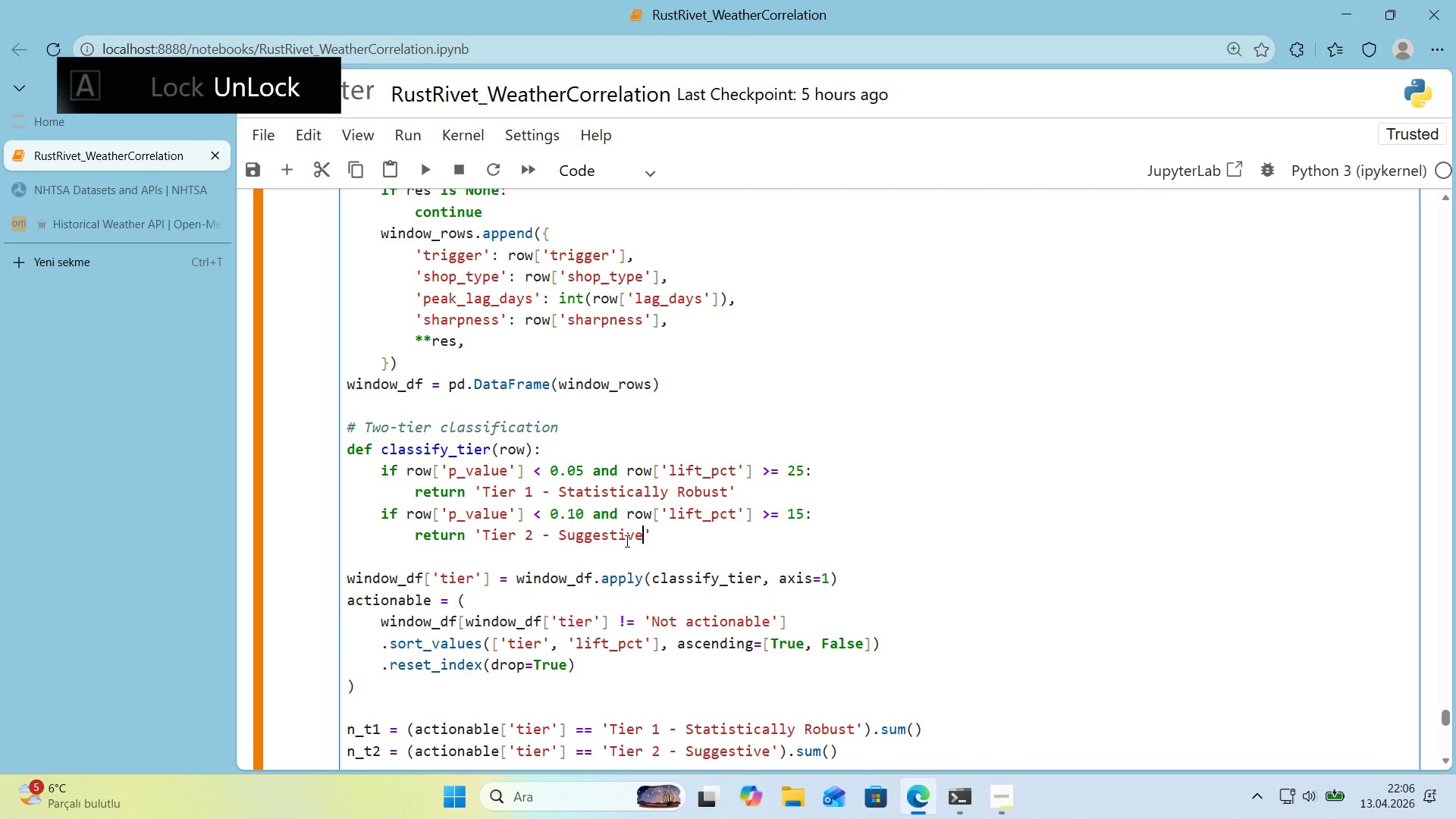 
left_click([665, 535])
 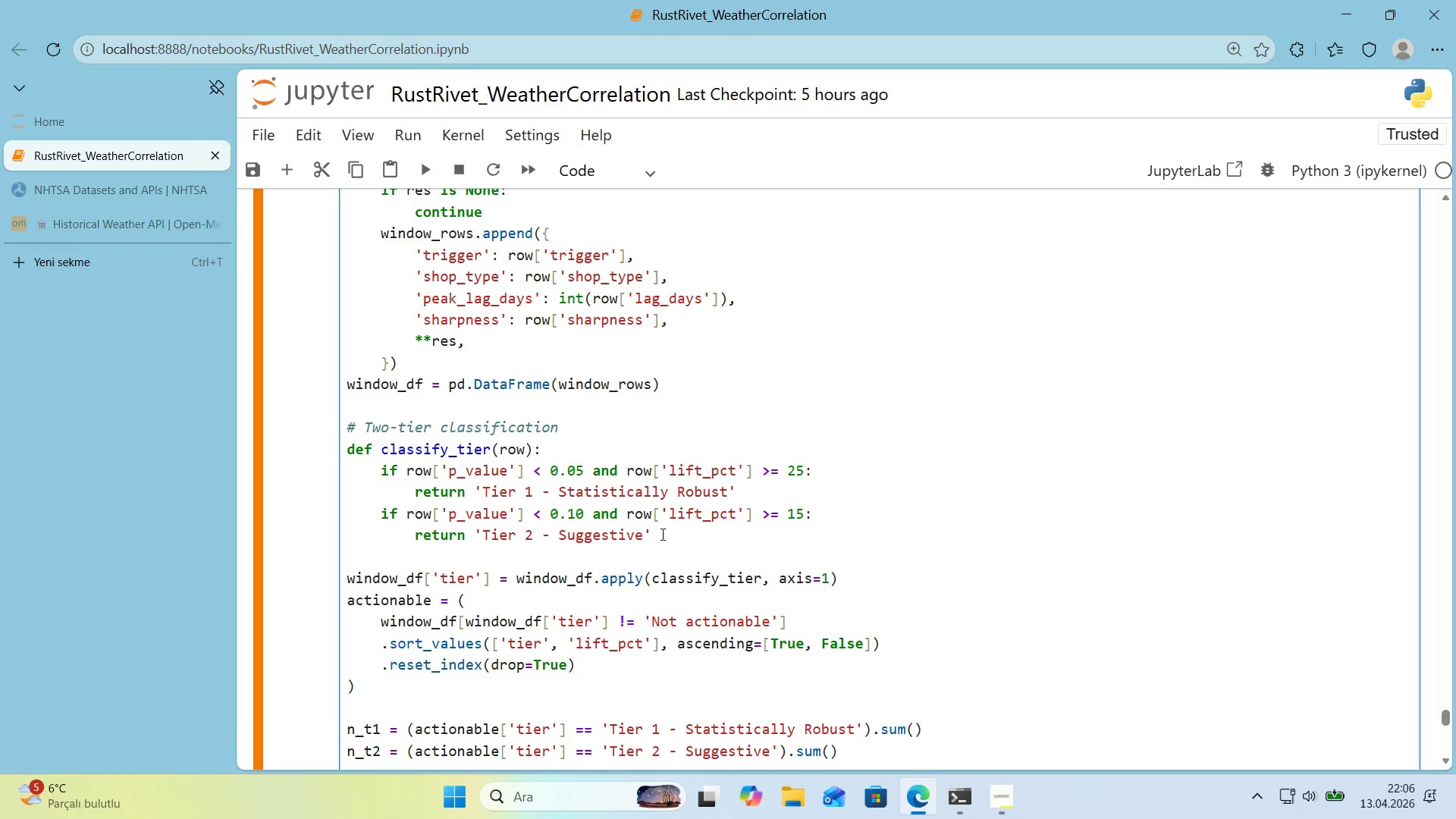 
key(Enter)
 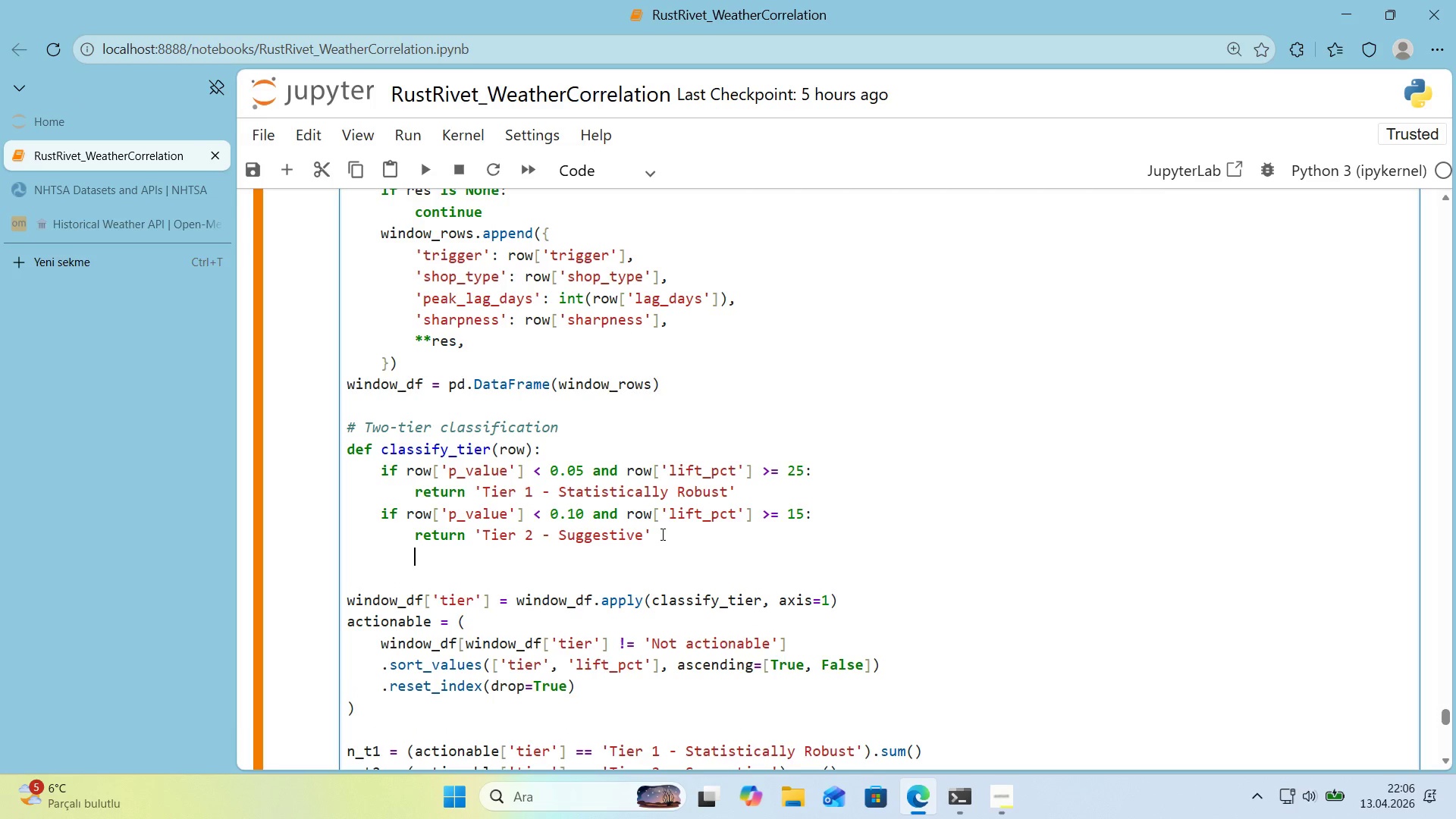 
key(Backspace)
type(return @@)
 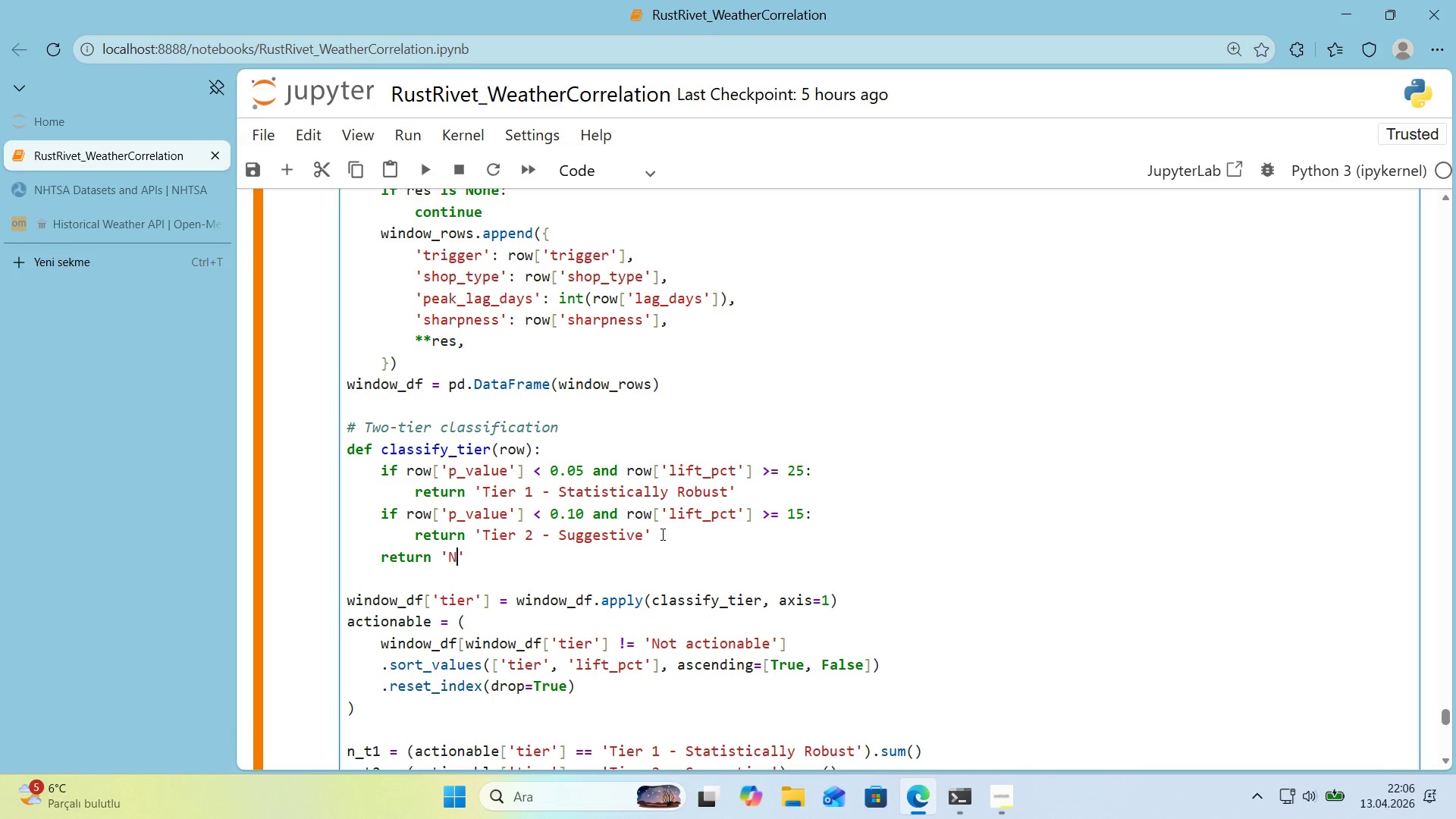 
 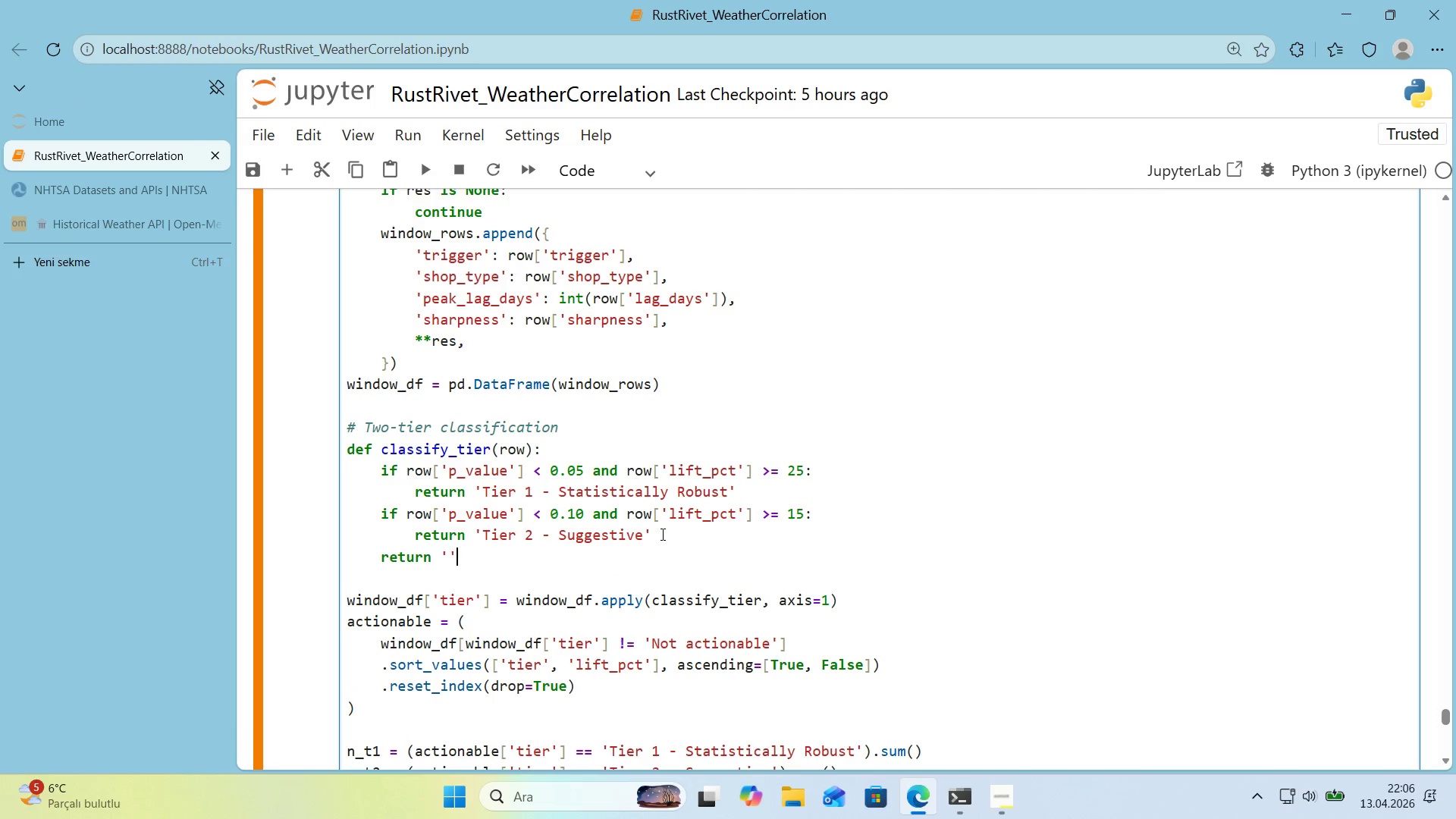 
key(ArrowLeft)
 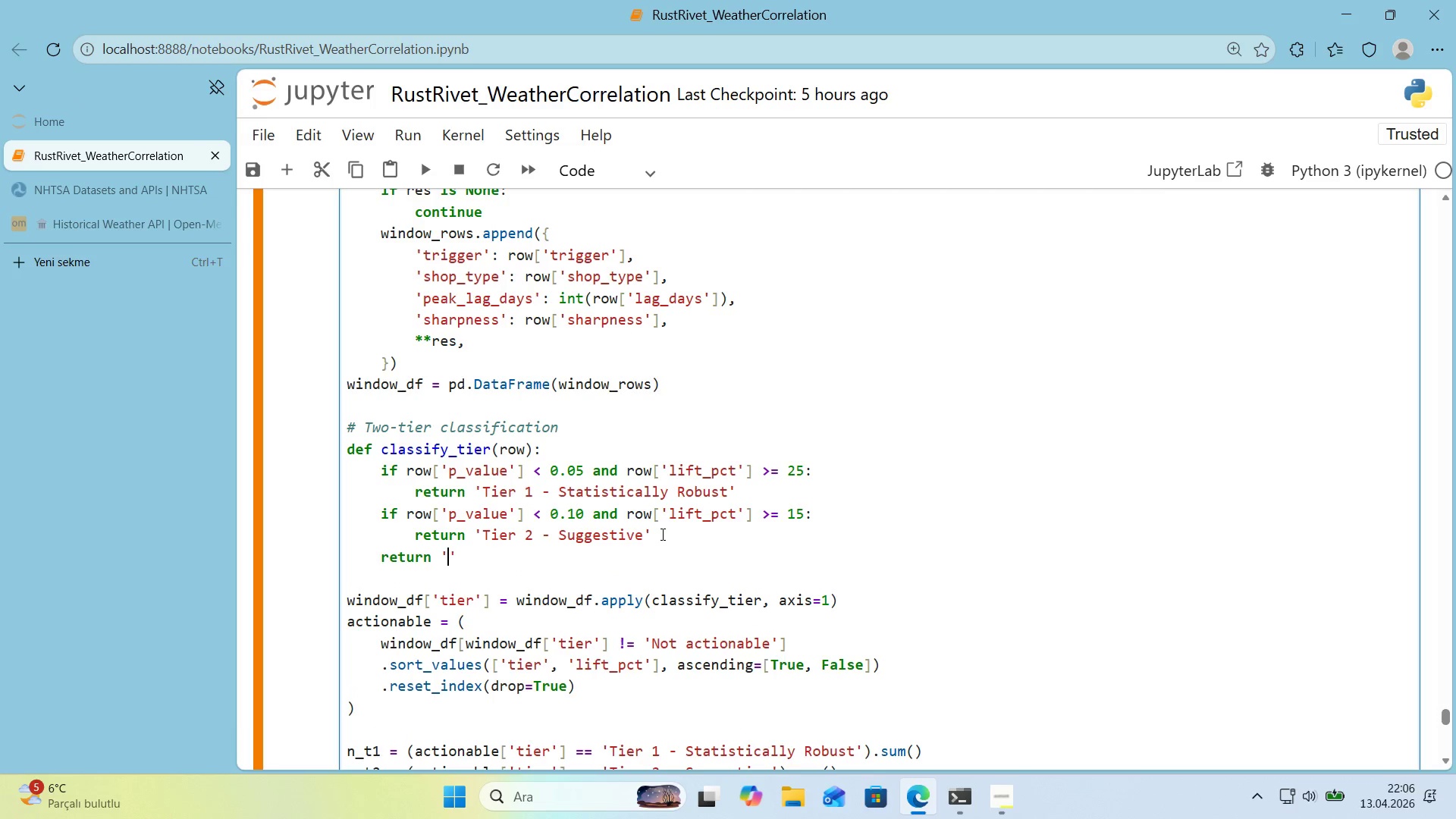 
type(Not act'onable)
 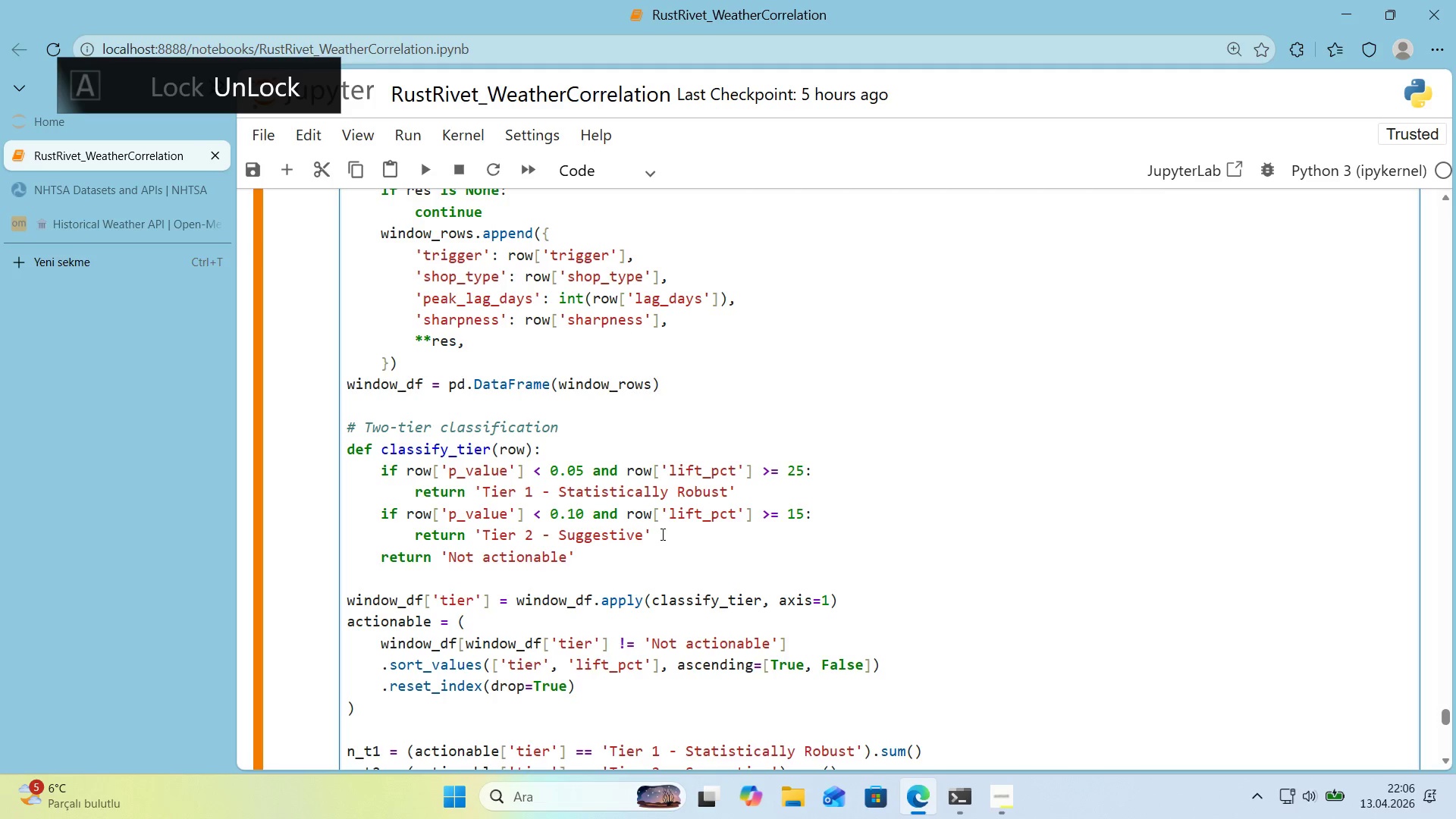 
key(ArrowDown)
 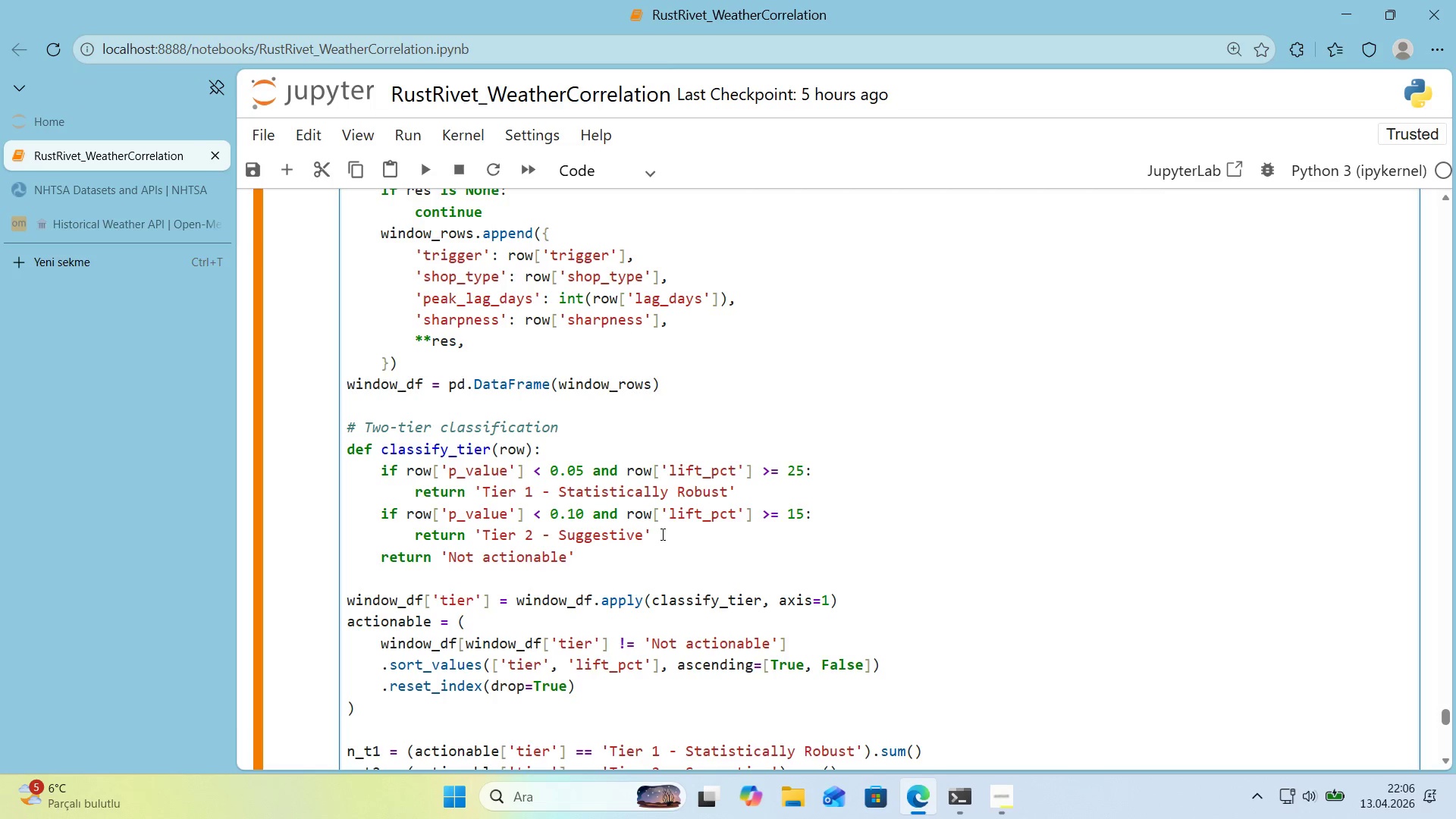 
key(Shift+Enter)
 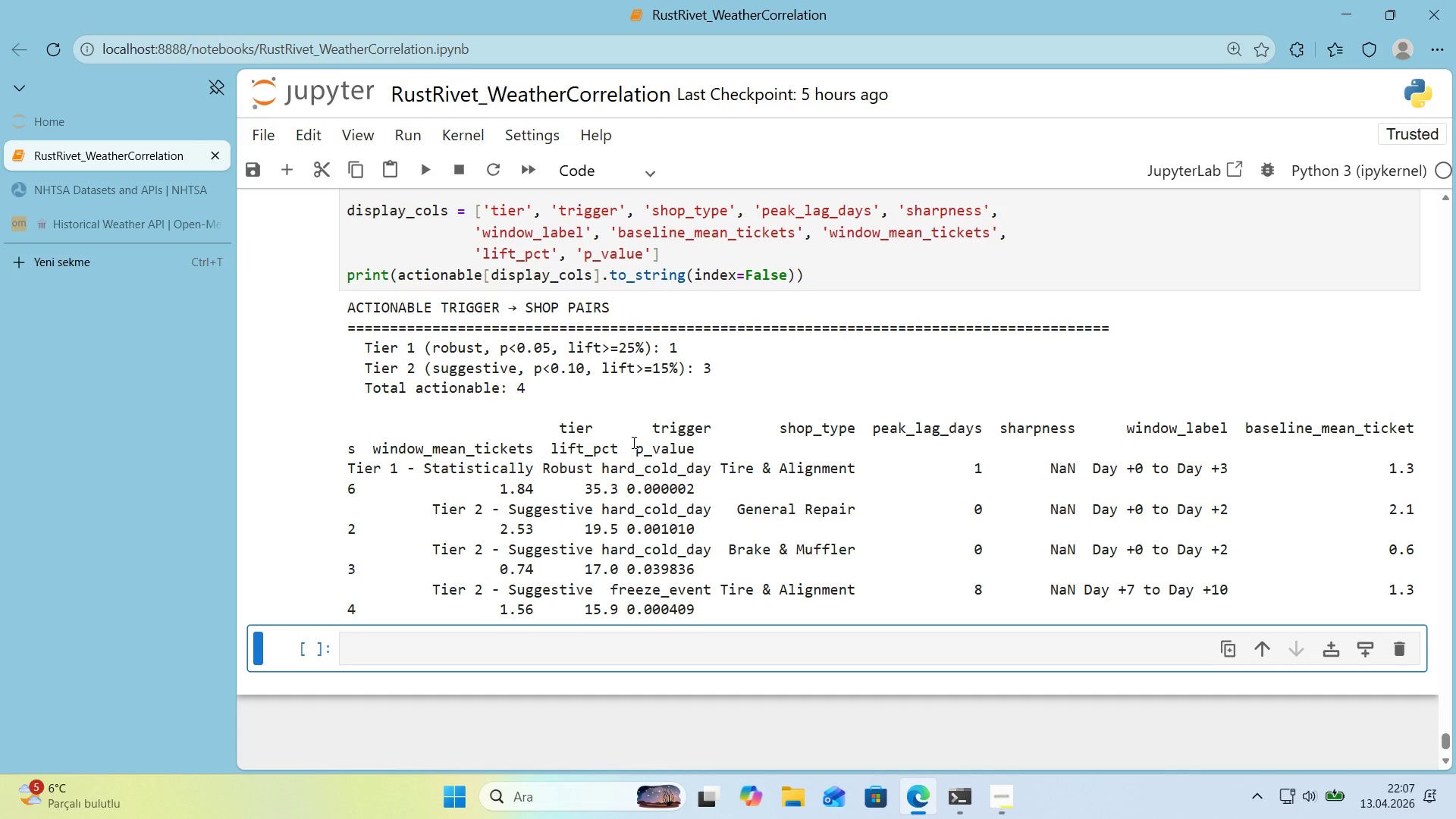 
wait(57.17)
 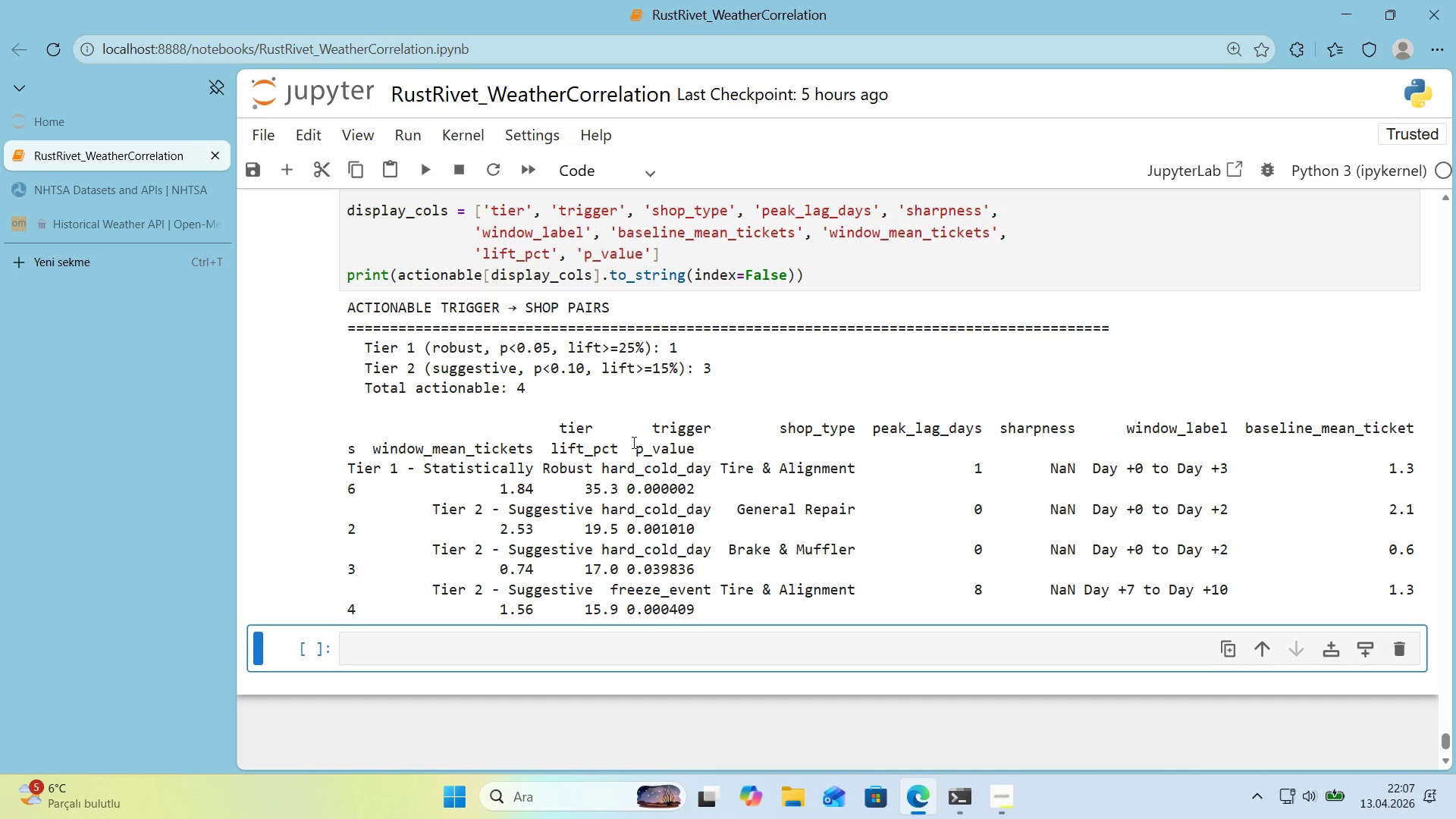 
left_click([396, 648])
 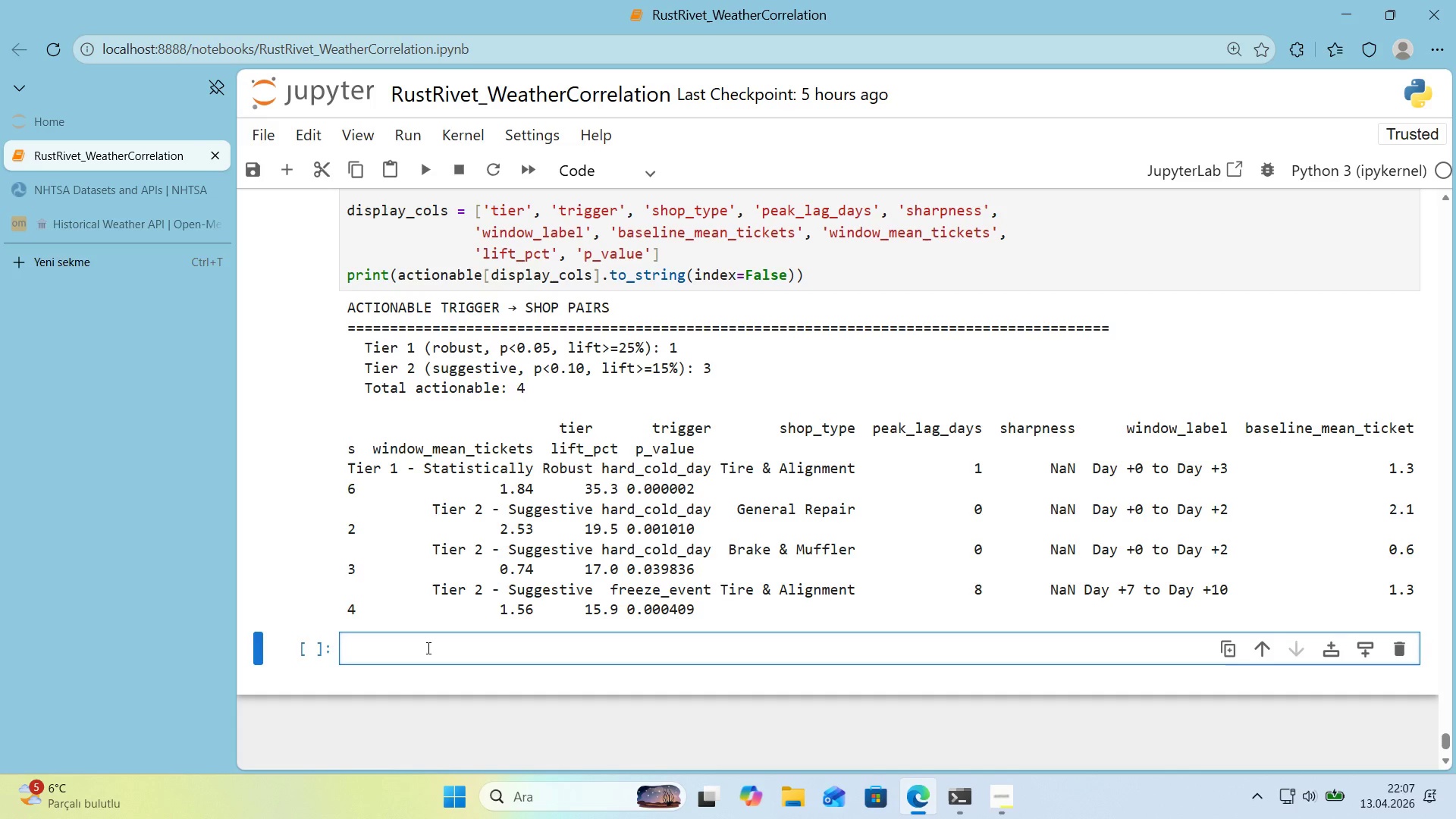 
wait(15.3)
 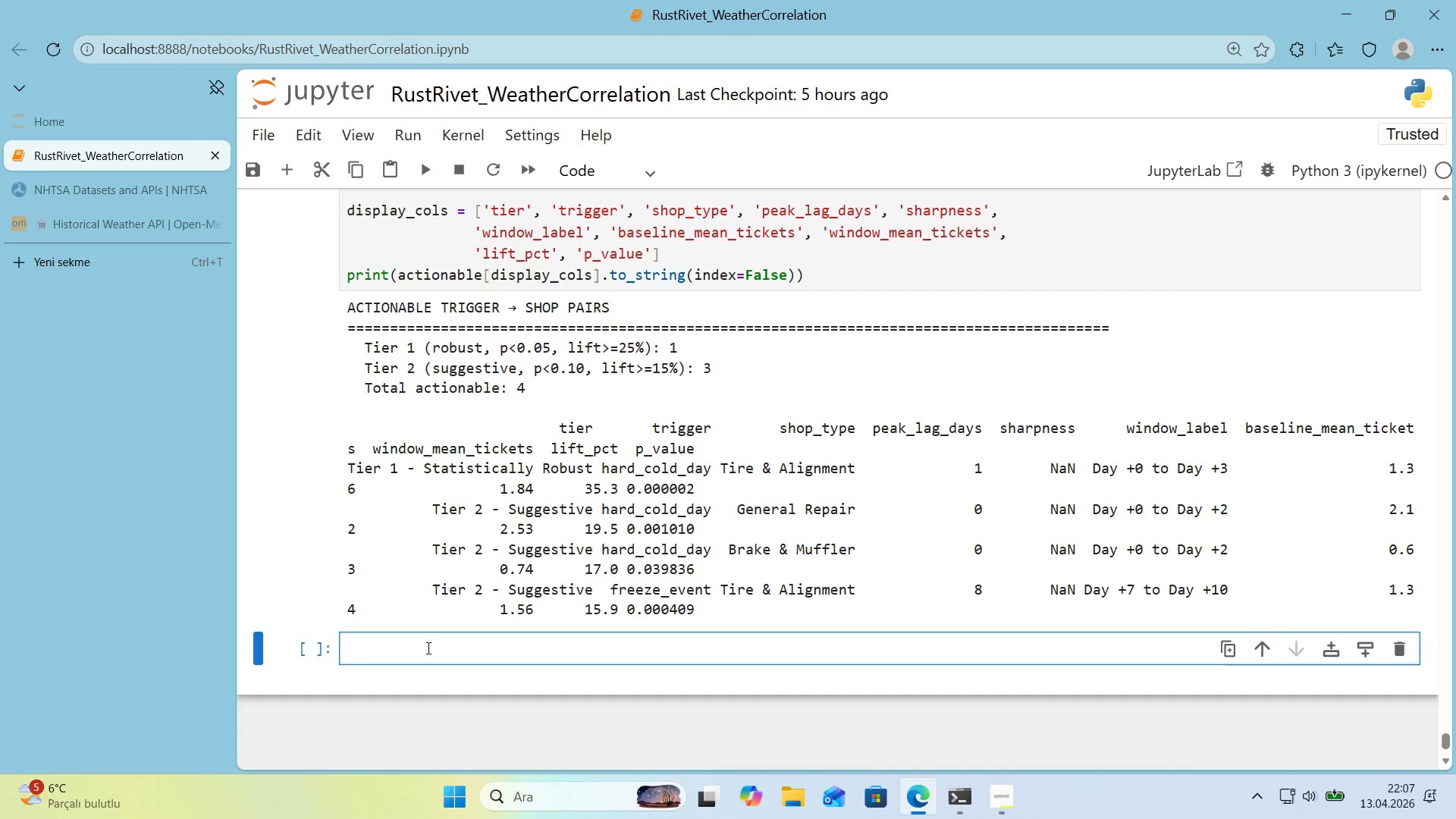 
left_click([375, 657])
 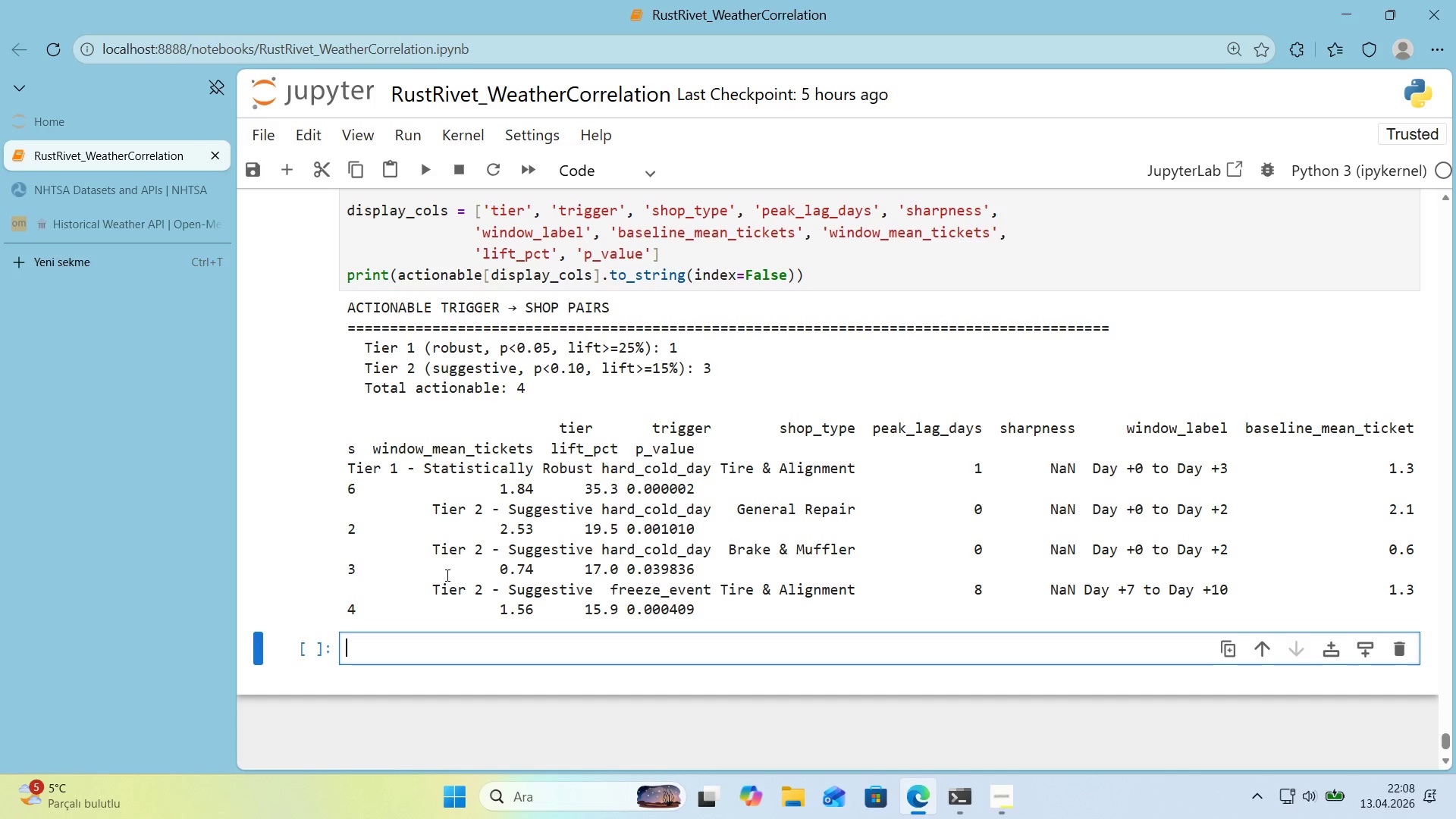 
wait(50.0)
 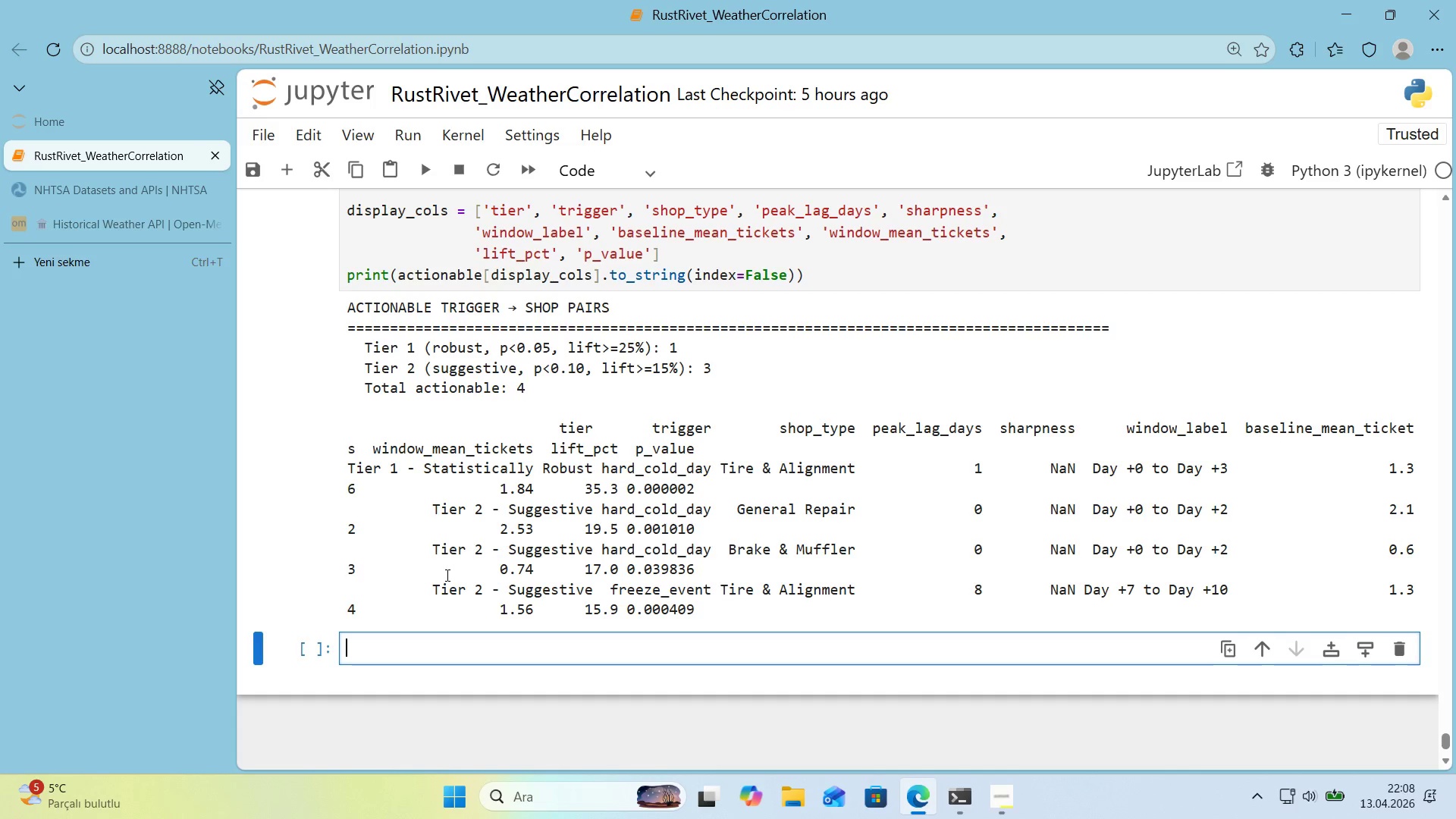 
scroll: coordinate [304, 624], scroll_direction: down, amount: 1.0
 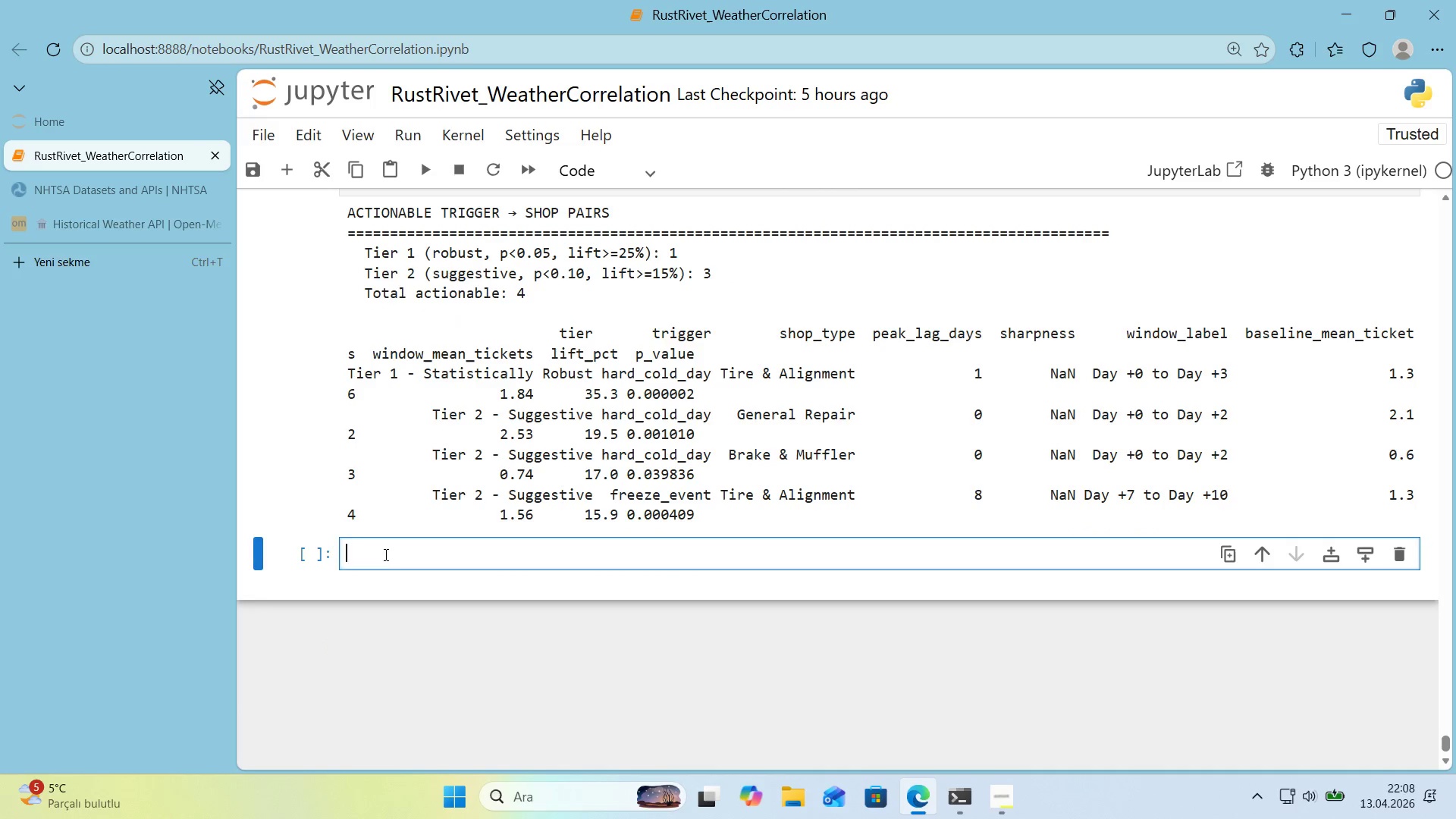 
key(Alt+Control+AltRight)
 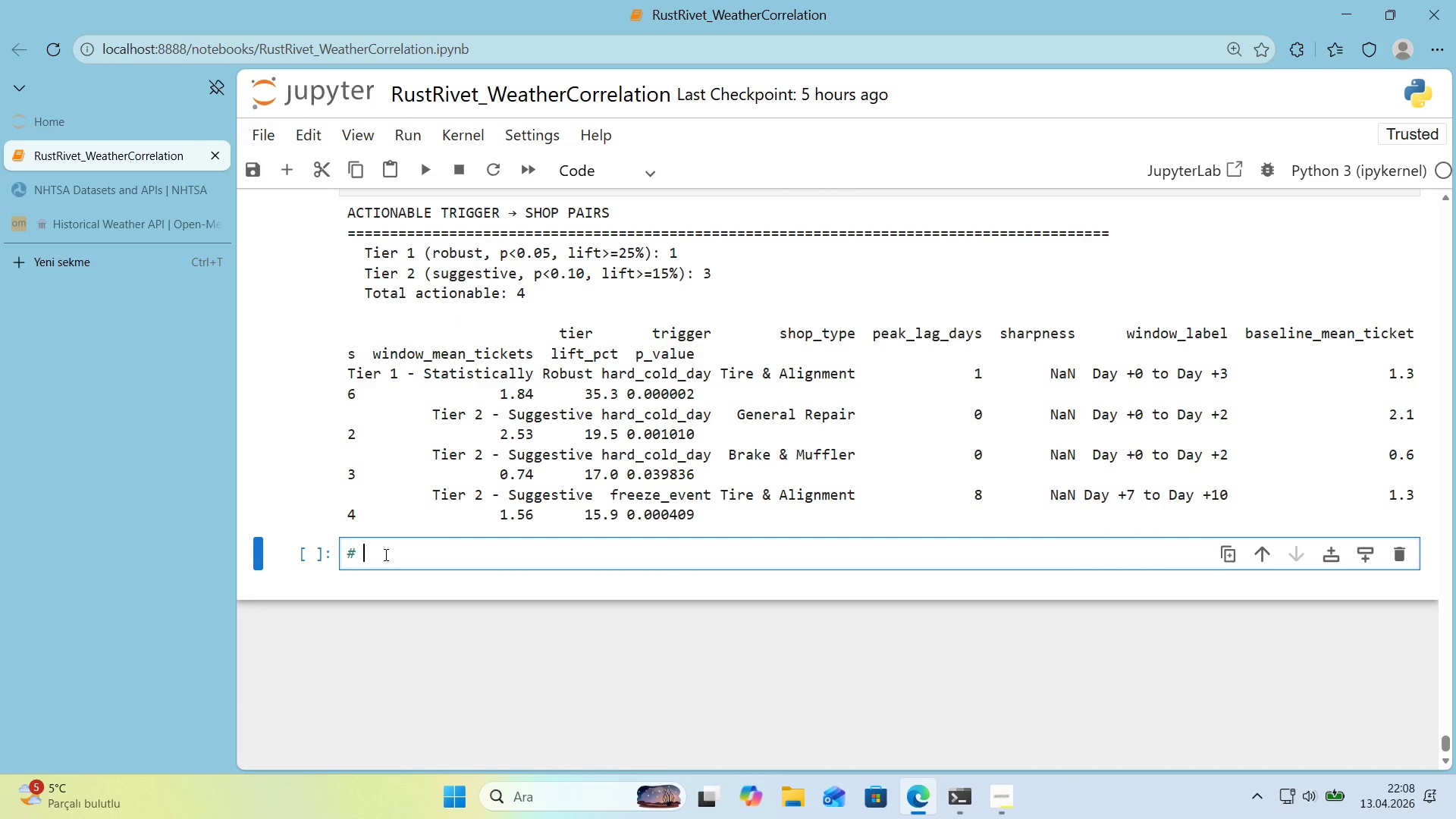 
key(Control+ControlLeft)
 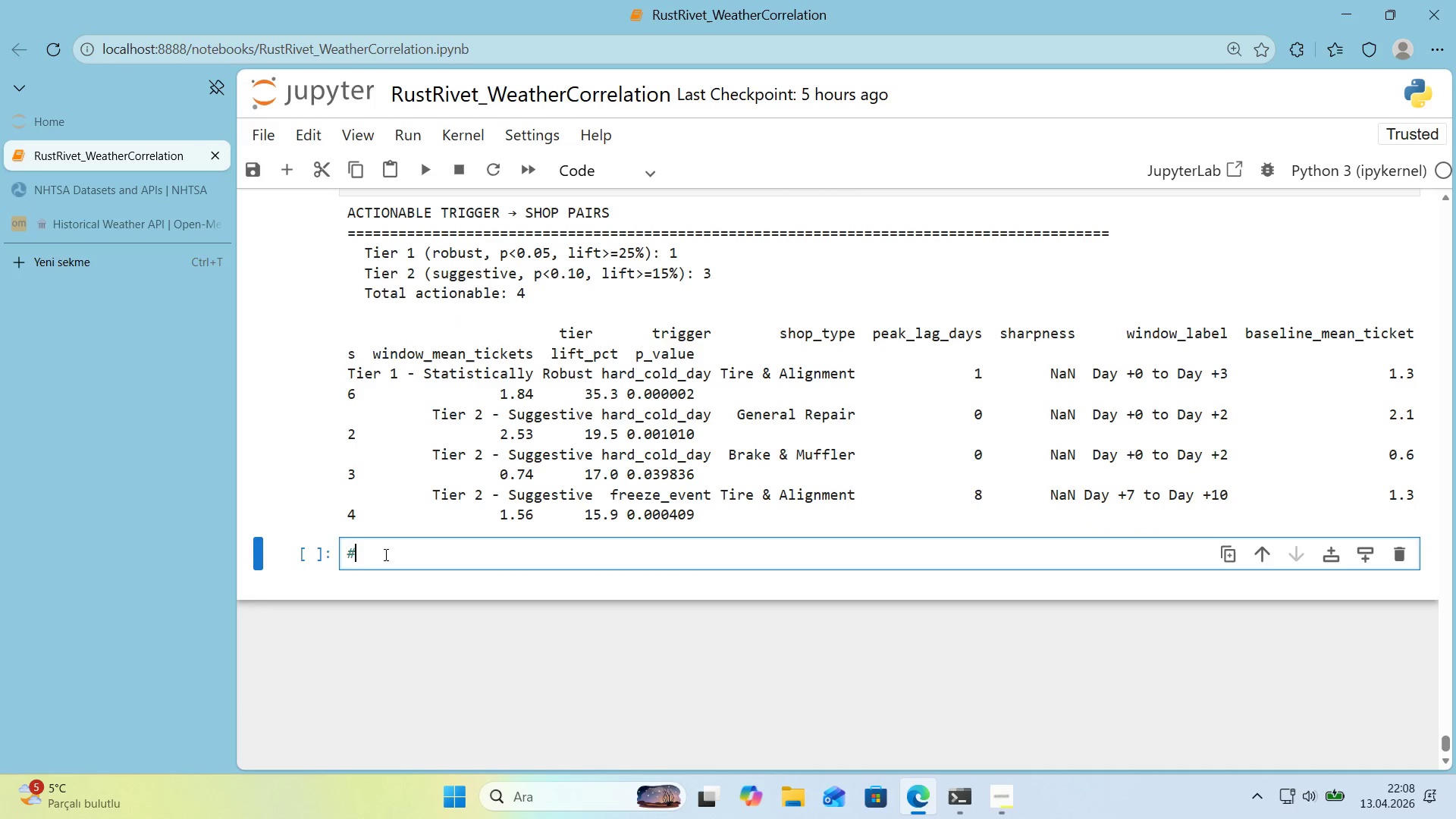 
key(Alt+Control+3)
 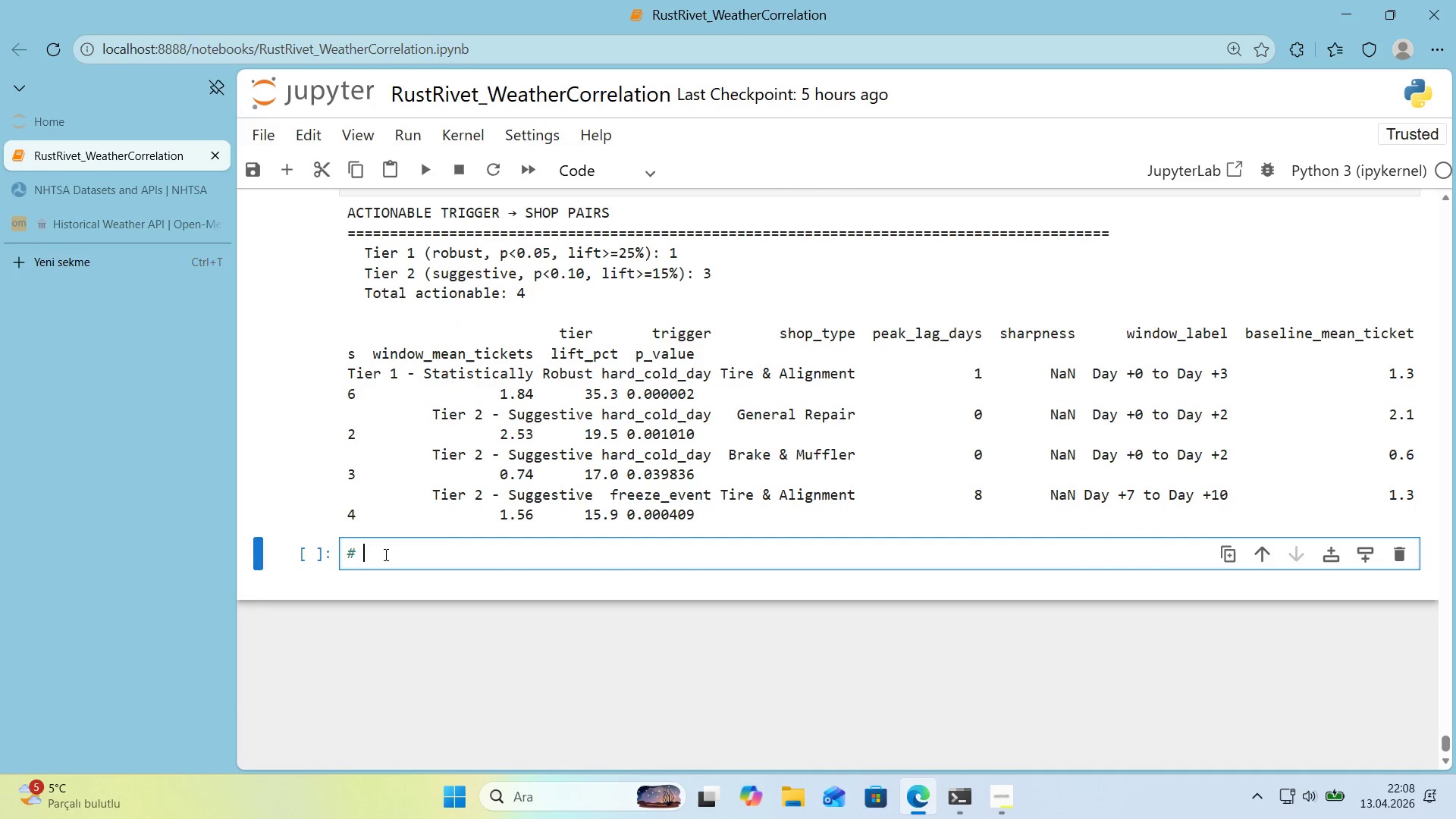 
key(Space)
 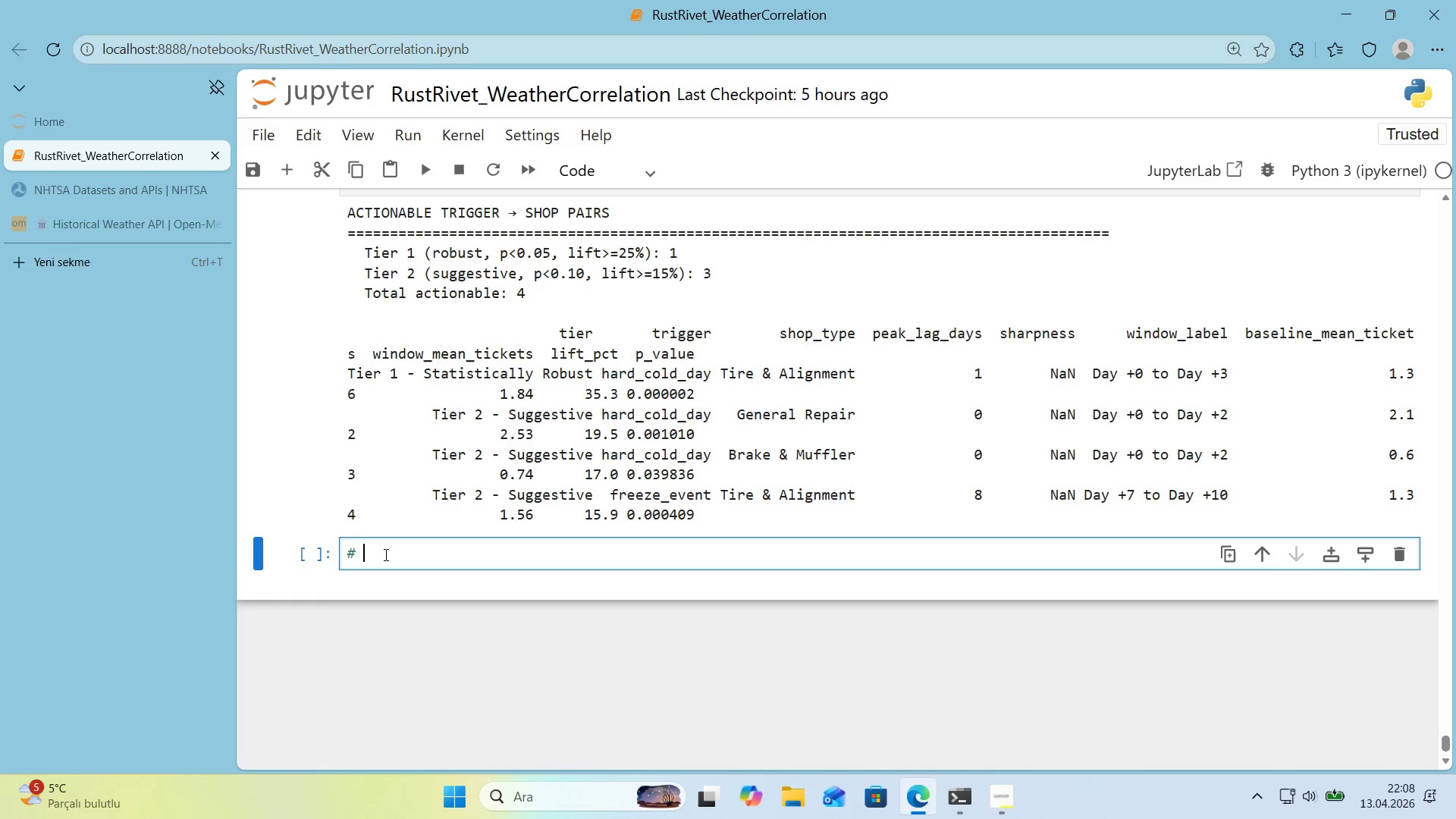 
wait(14.7)
 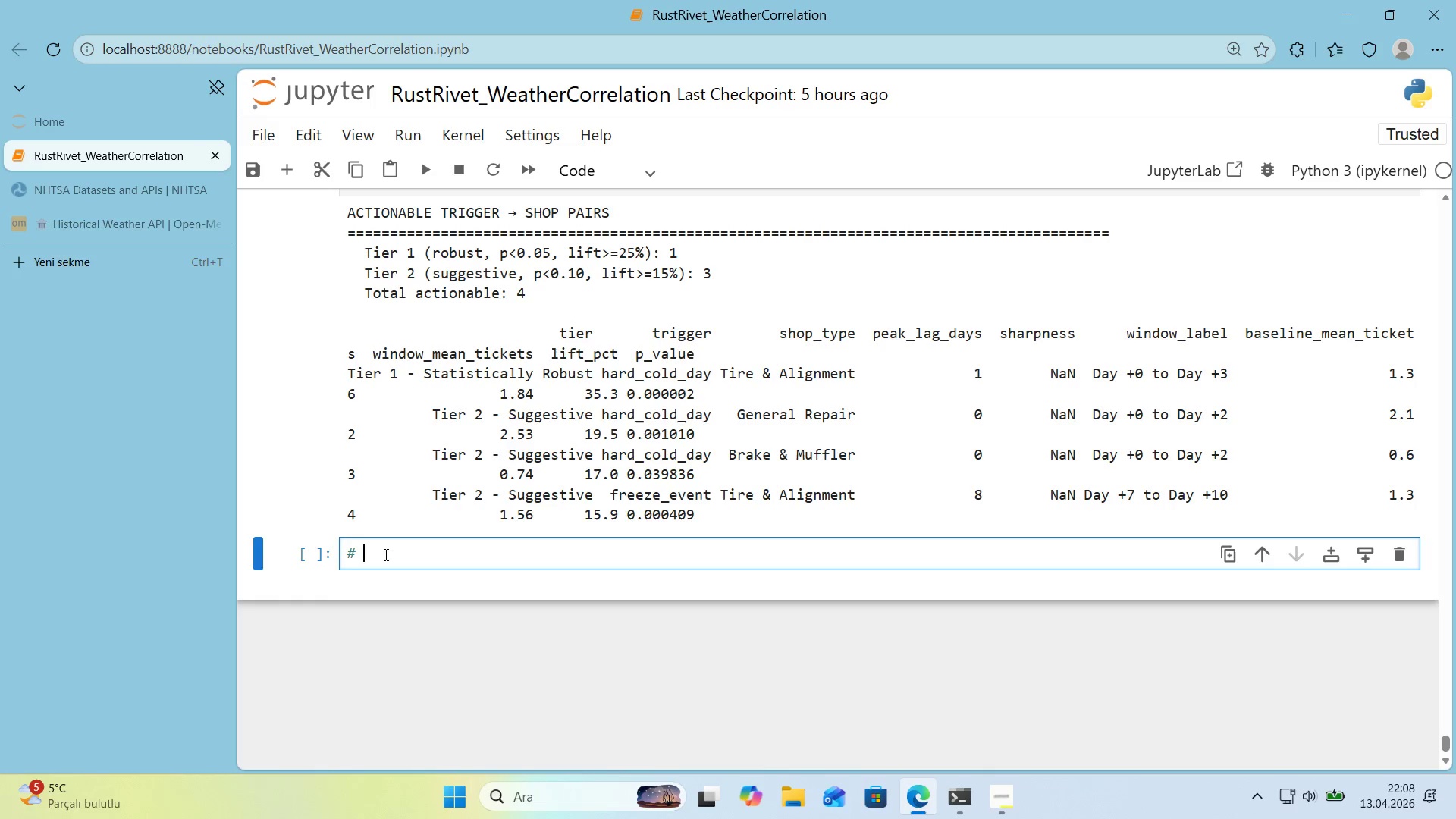 
type(TTop)
key(Backspace)
key(Backspace)
key(Backspace)
type(op )
key(Backspace)
type(-t'er)
 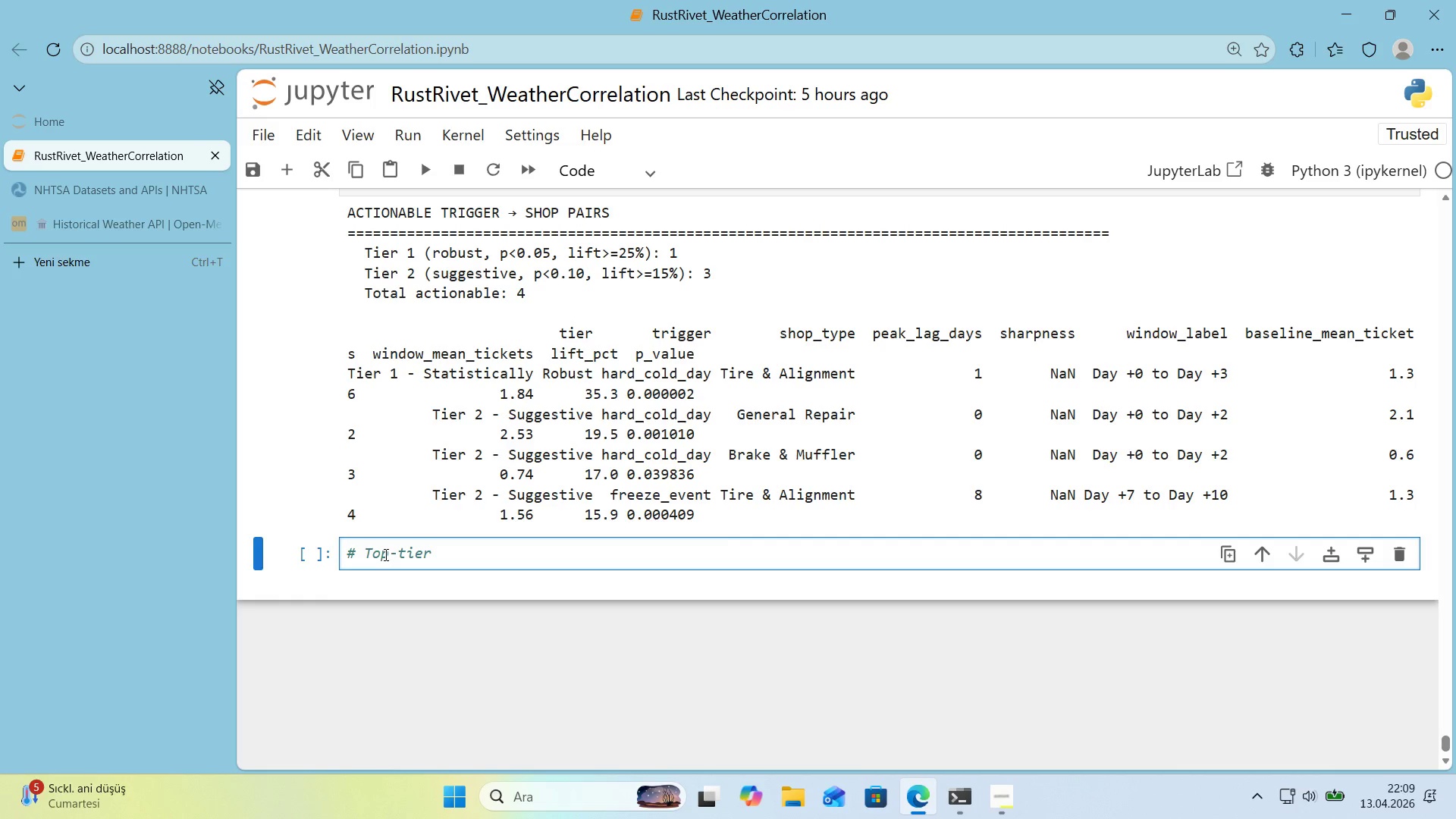 
wait(21.41)
 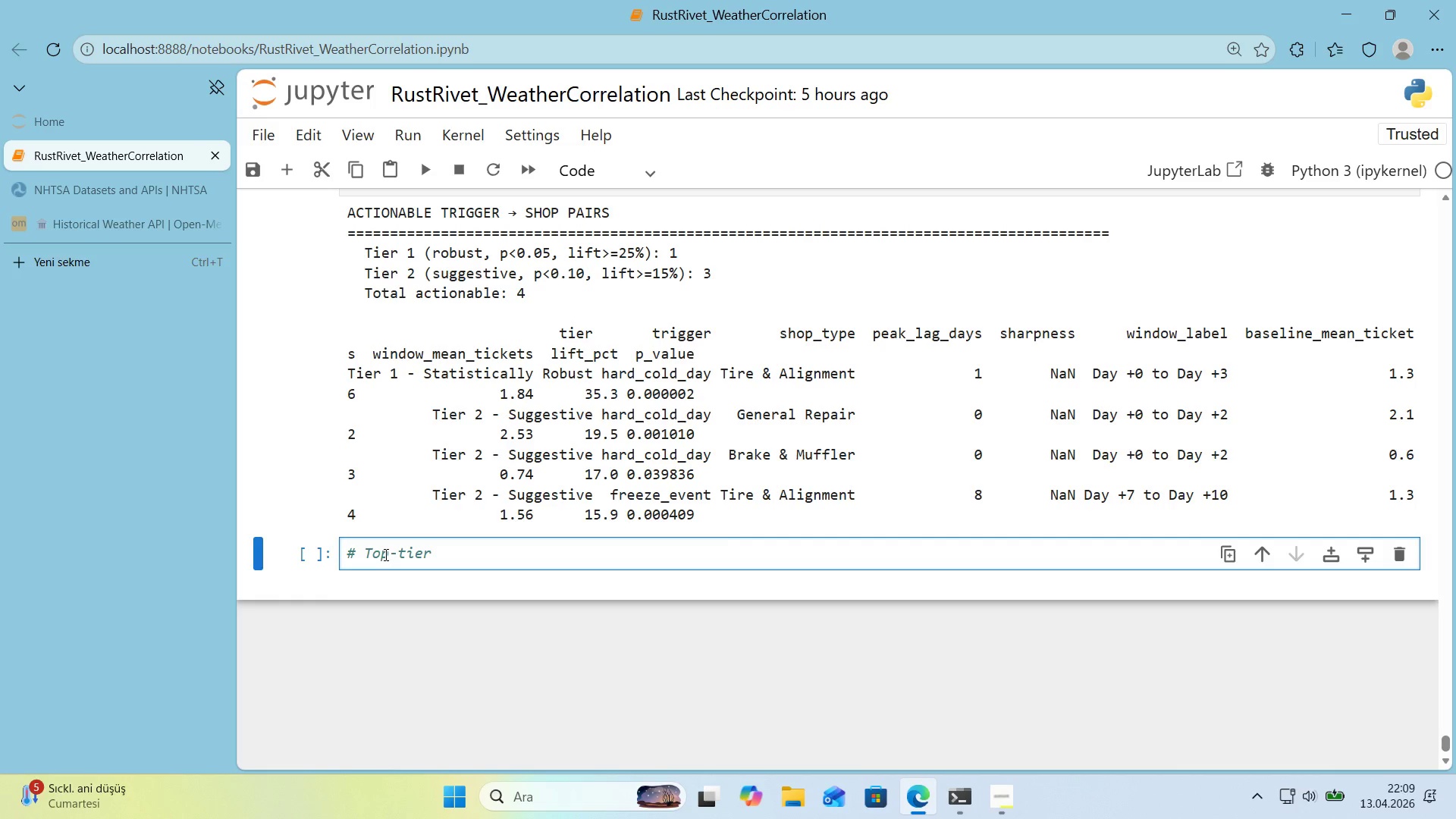 
key(Backspace)
 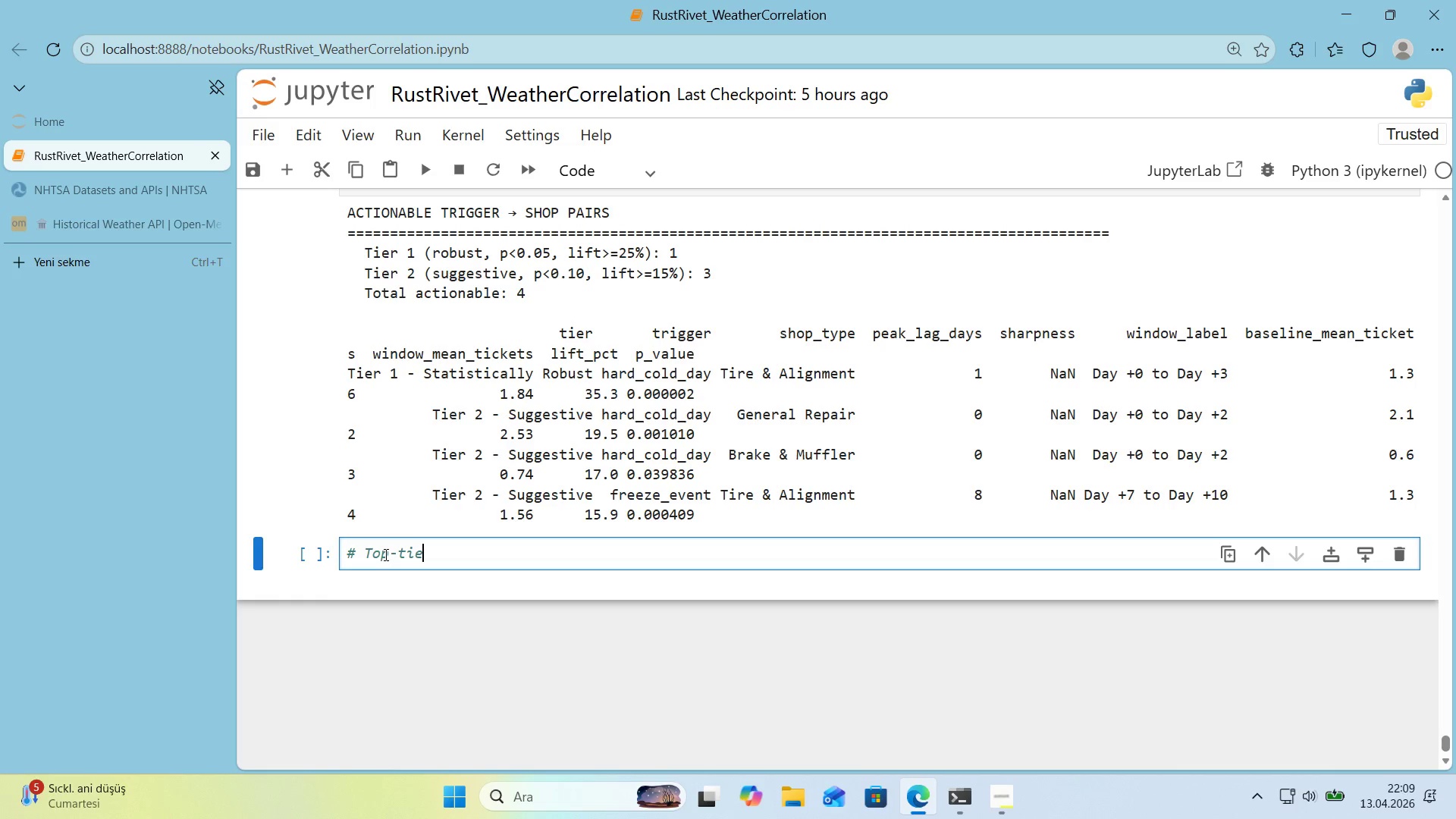 
key(Backspace)
 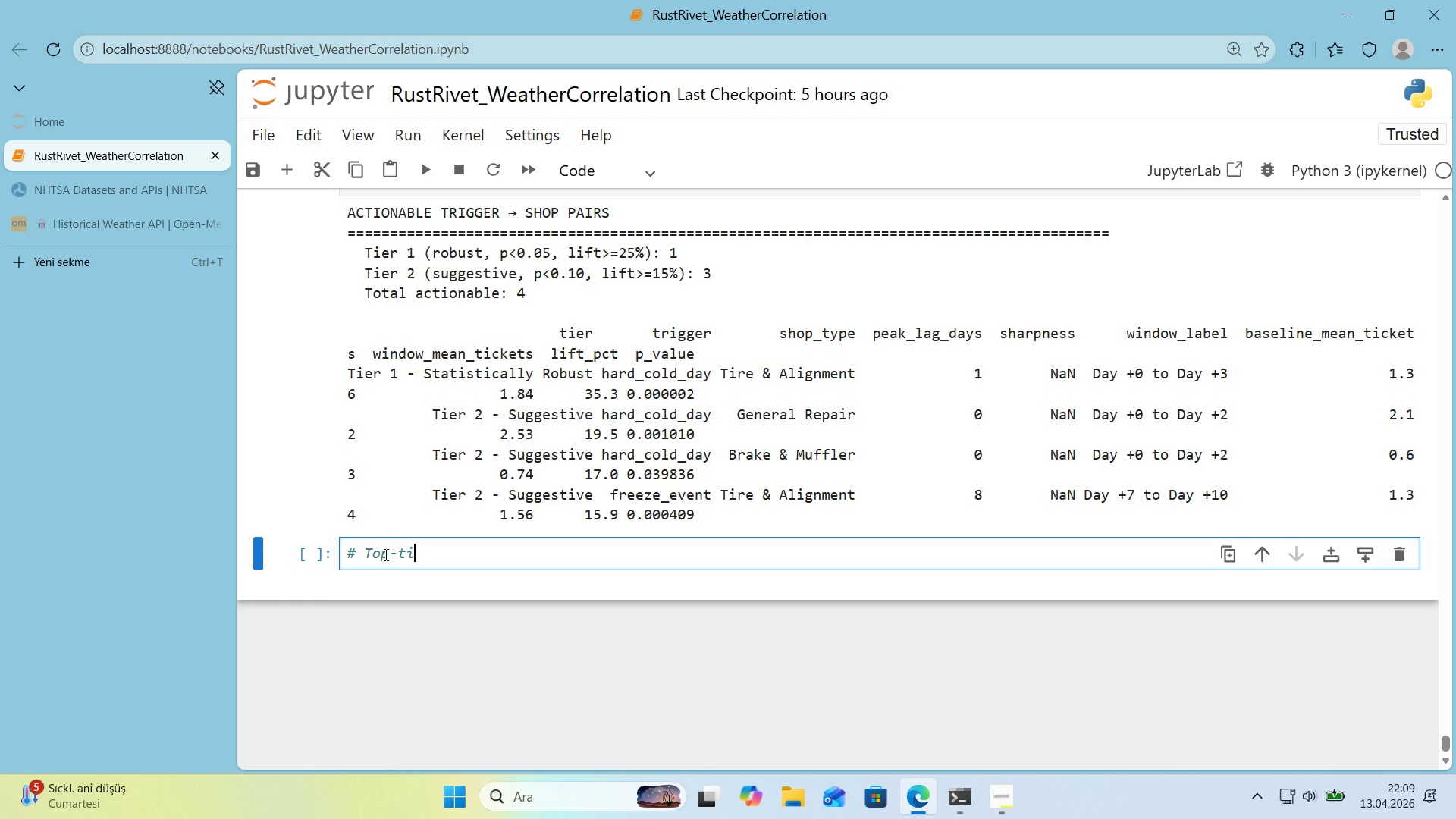 
key(Backspace)
 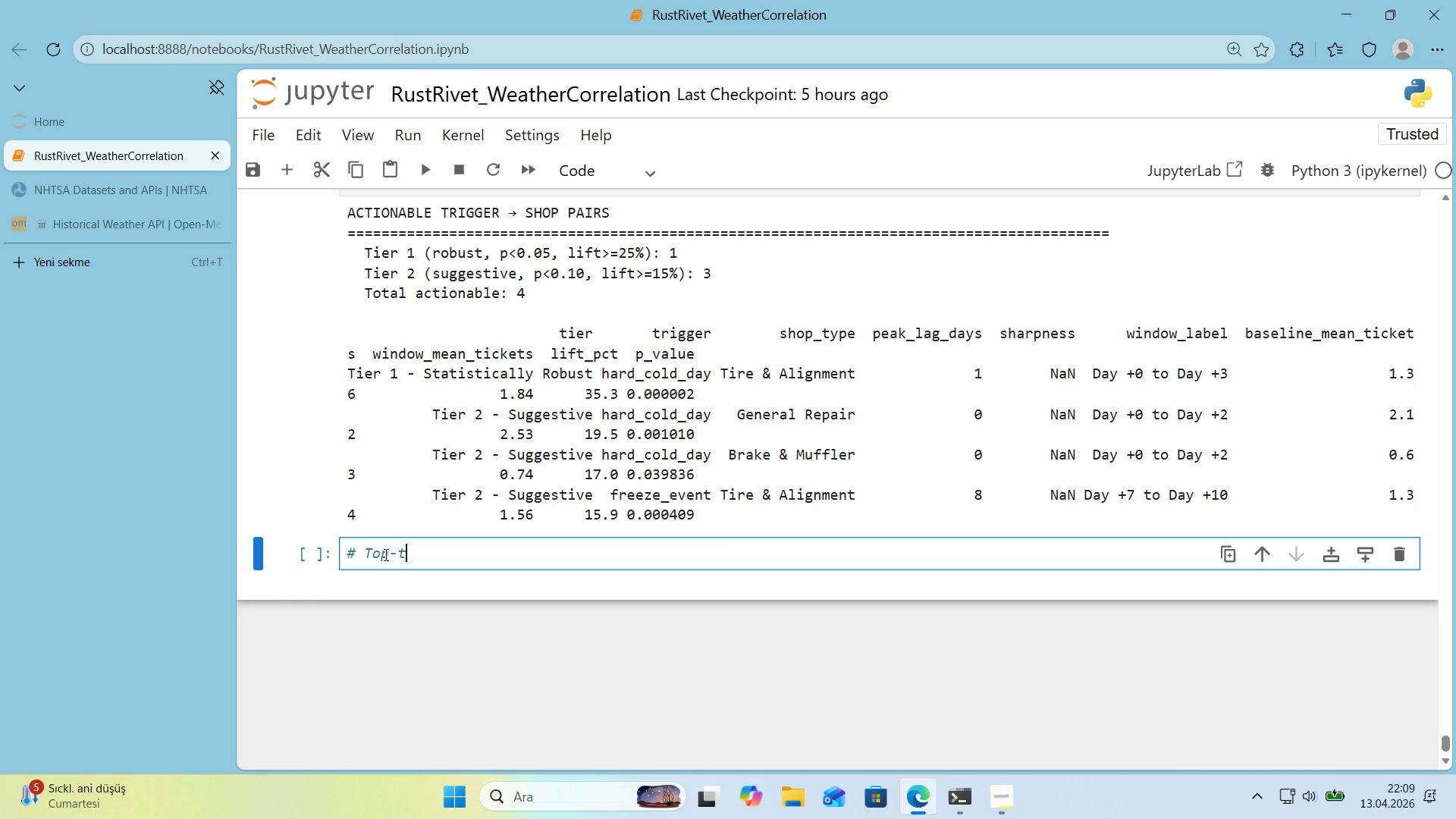 
key(Backspace)
 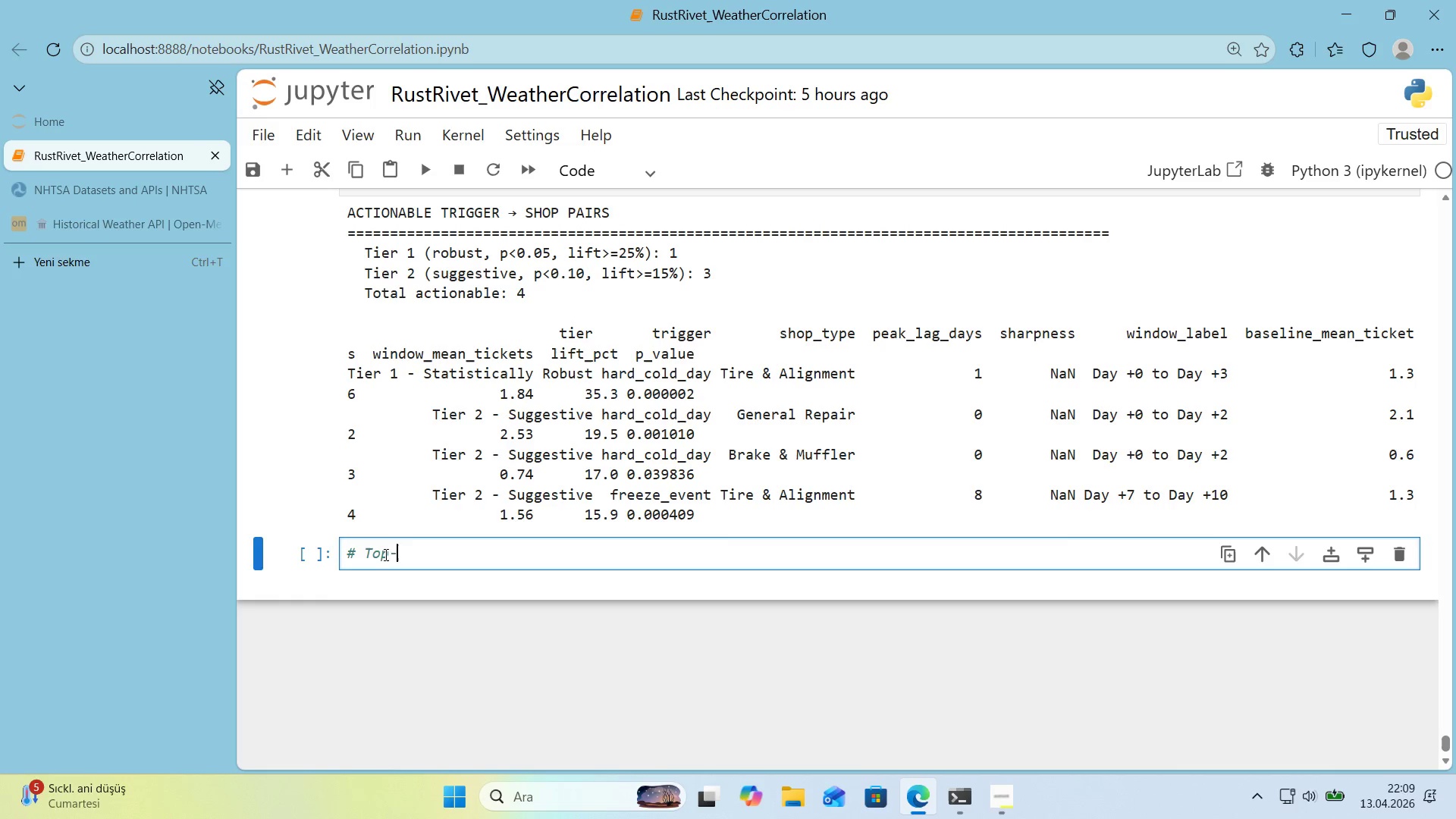 
key(Backspace)
 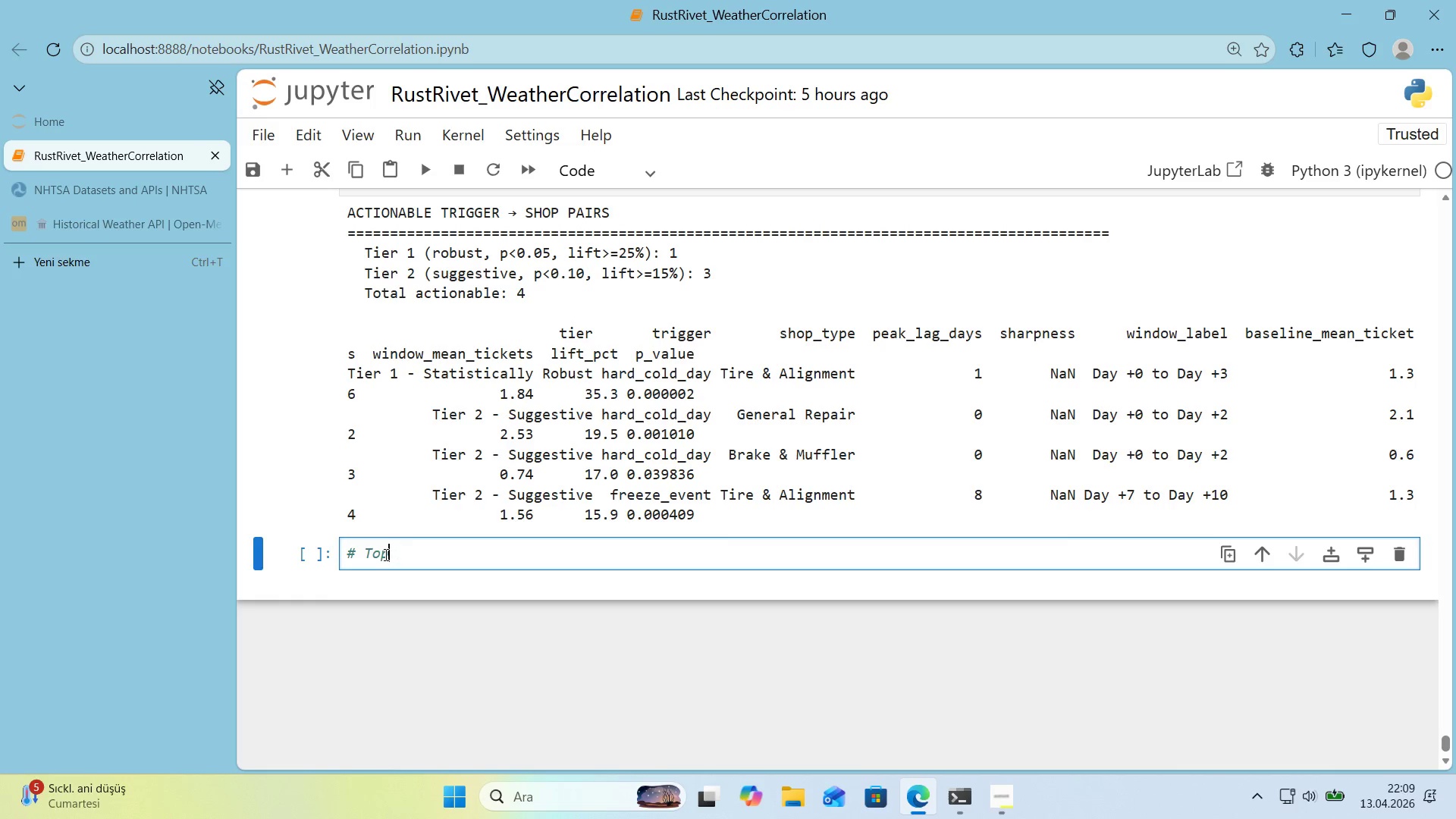 
key(Backspace)
 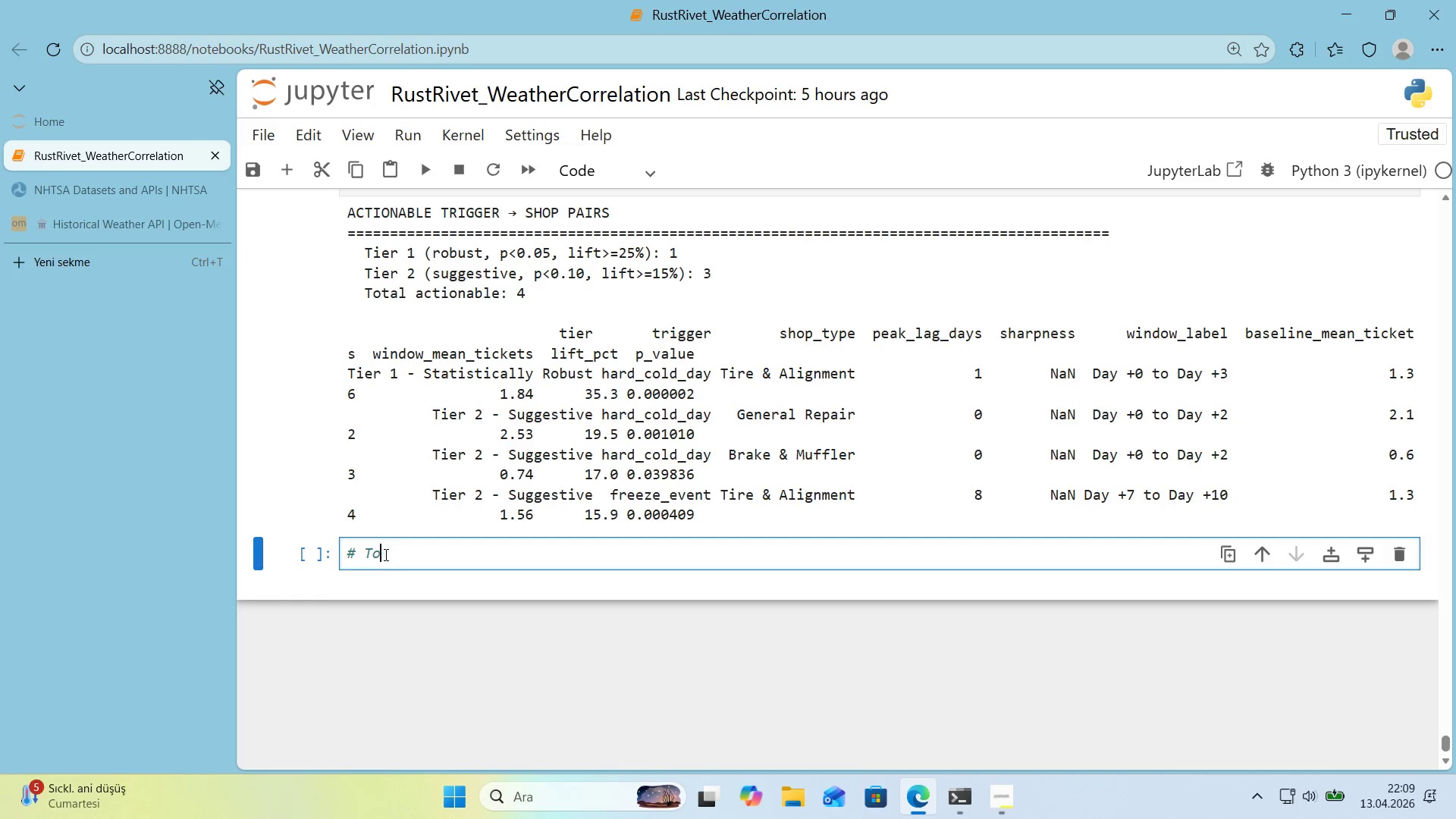 
key(Backspace)
 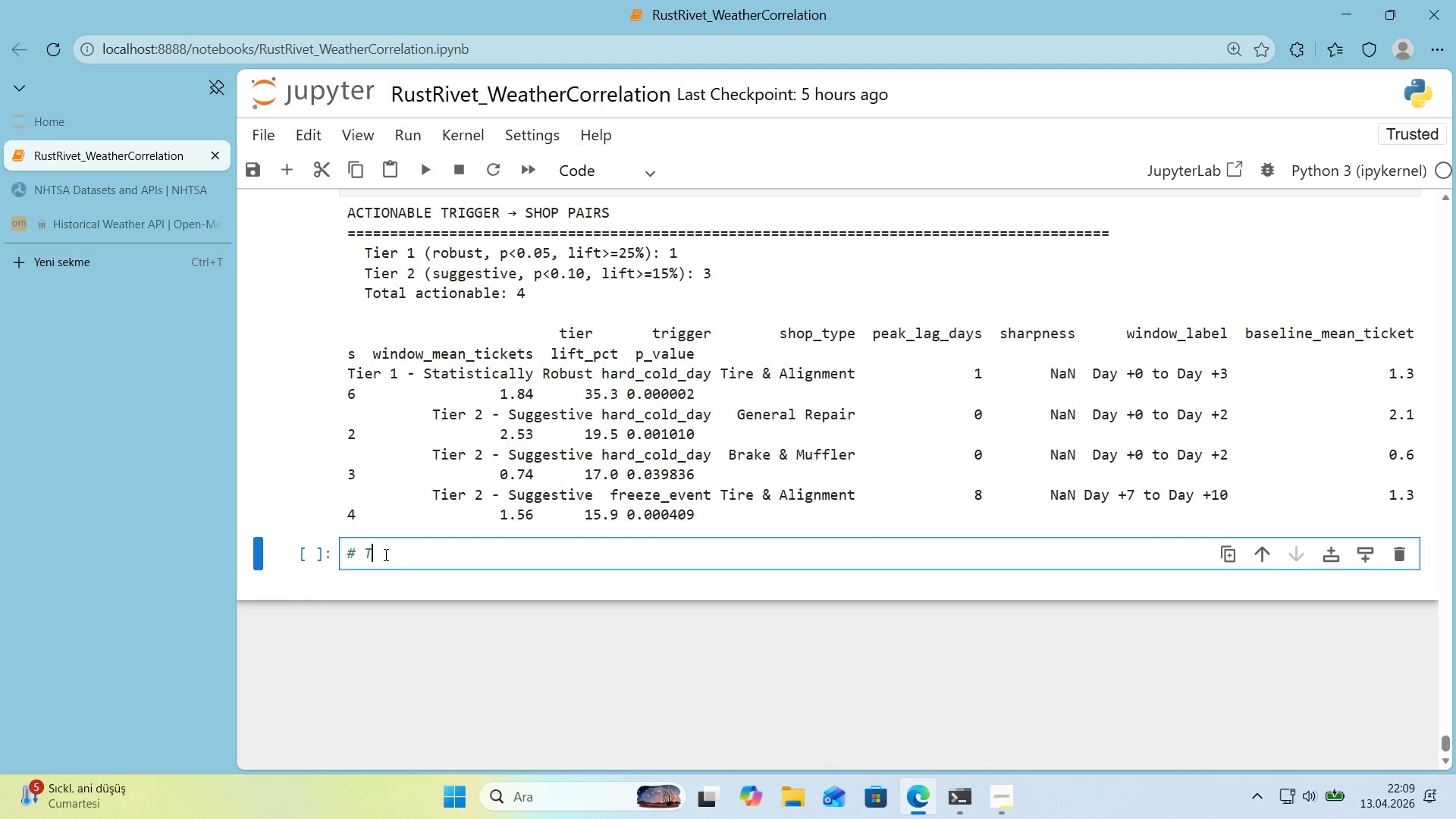 
key(Backspace)
 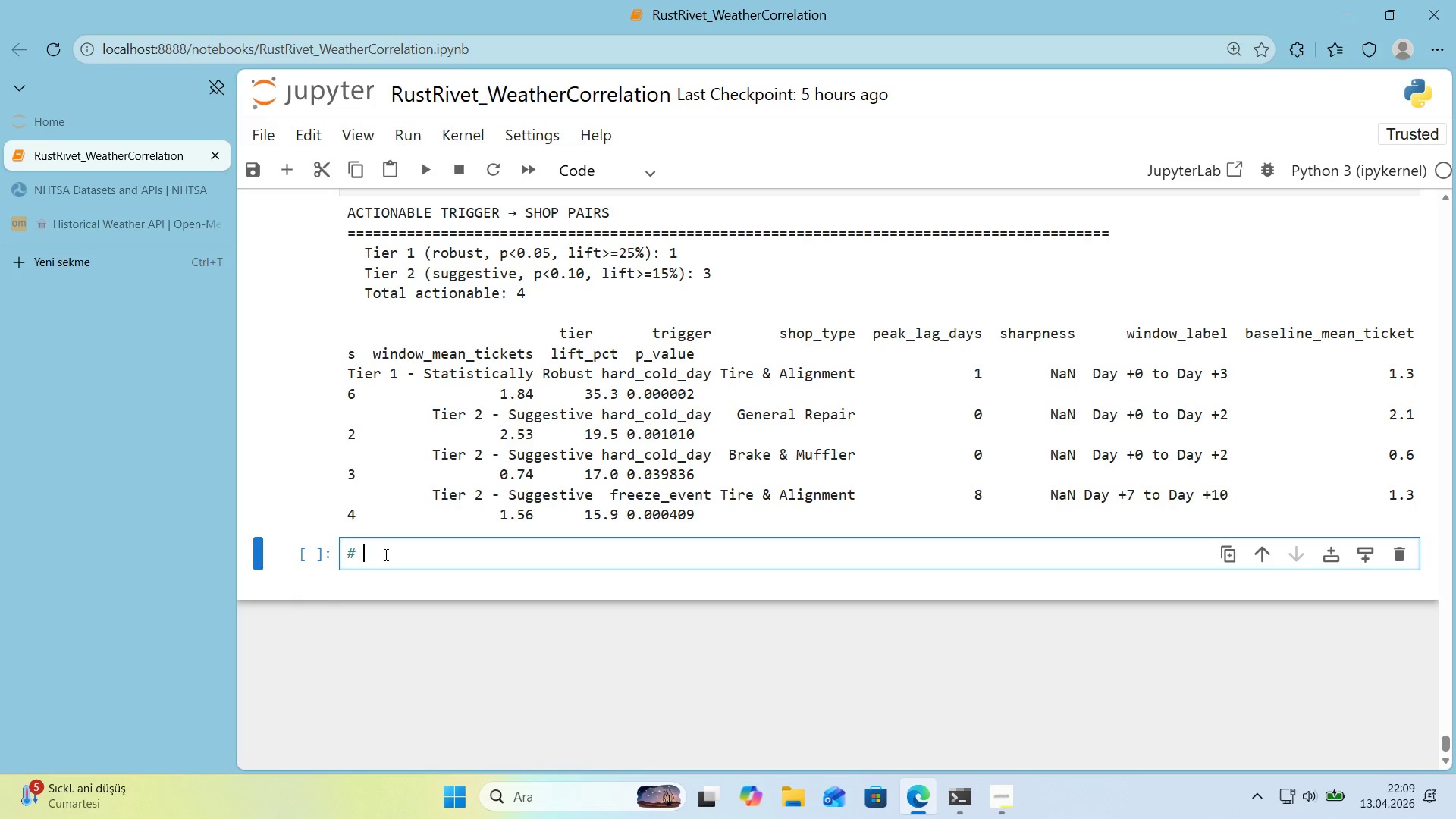 
key(Backspace)
 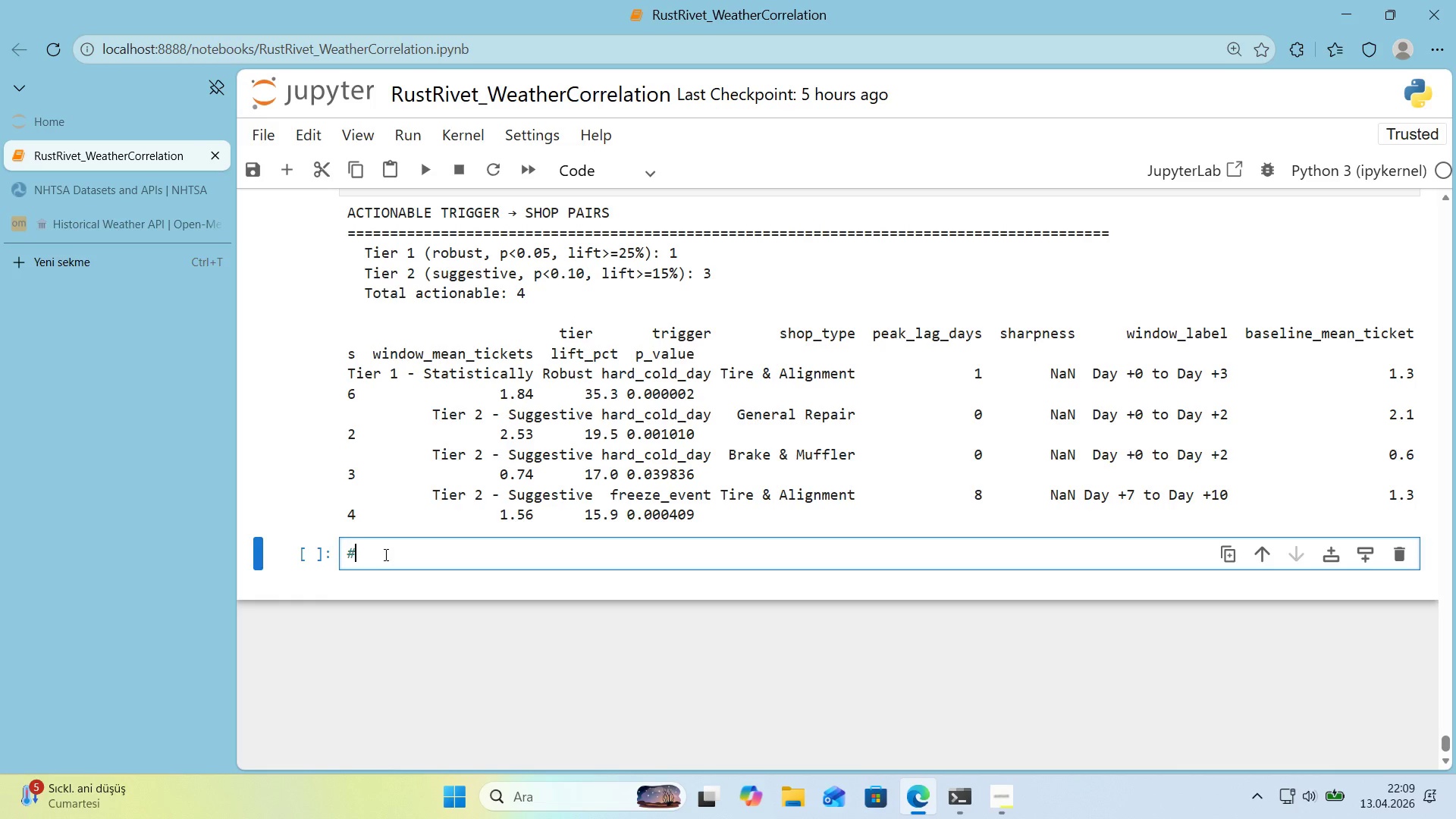 
wait(32.98)
 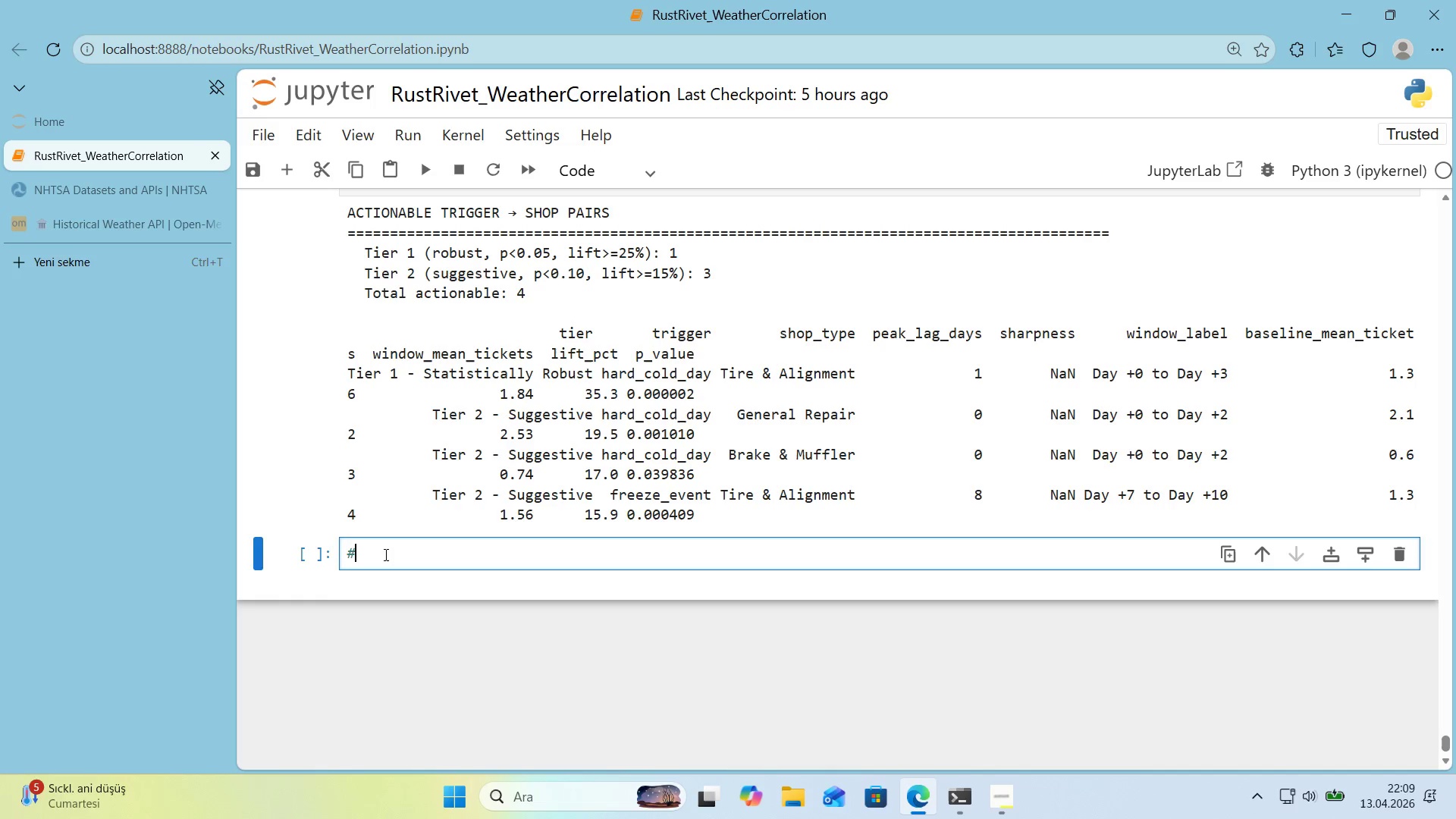 
key(Alt+Control+3)
 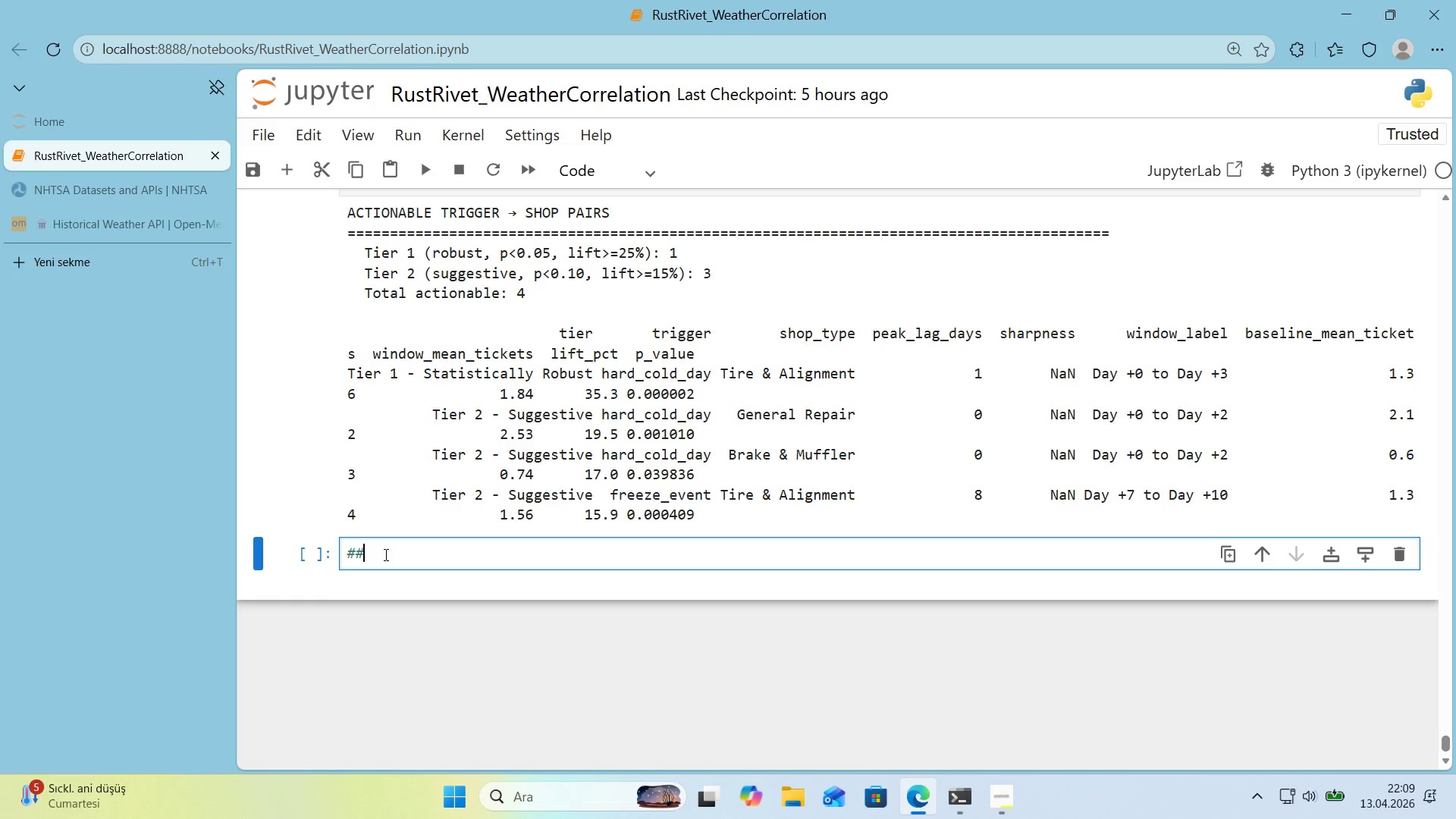 
key(Alt+Control+3)
 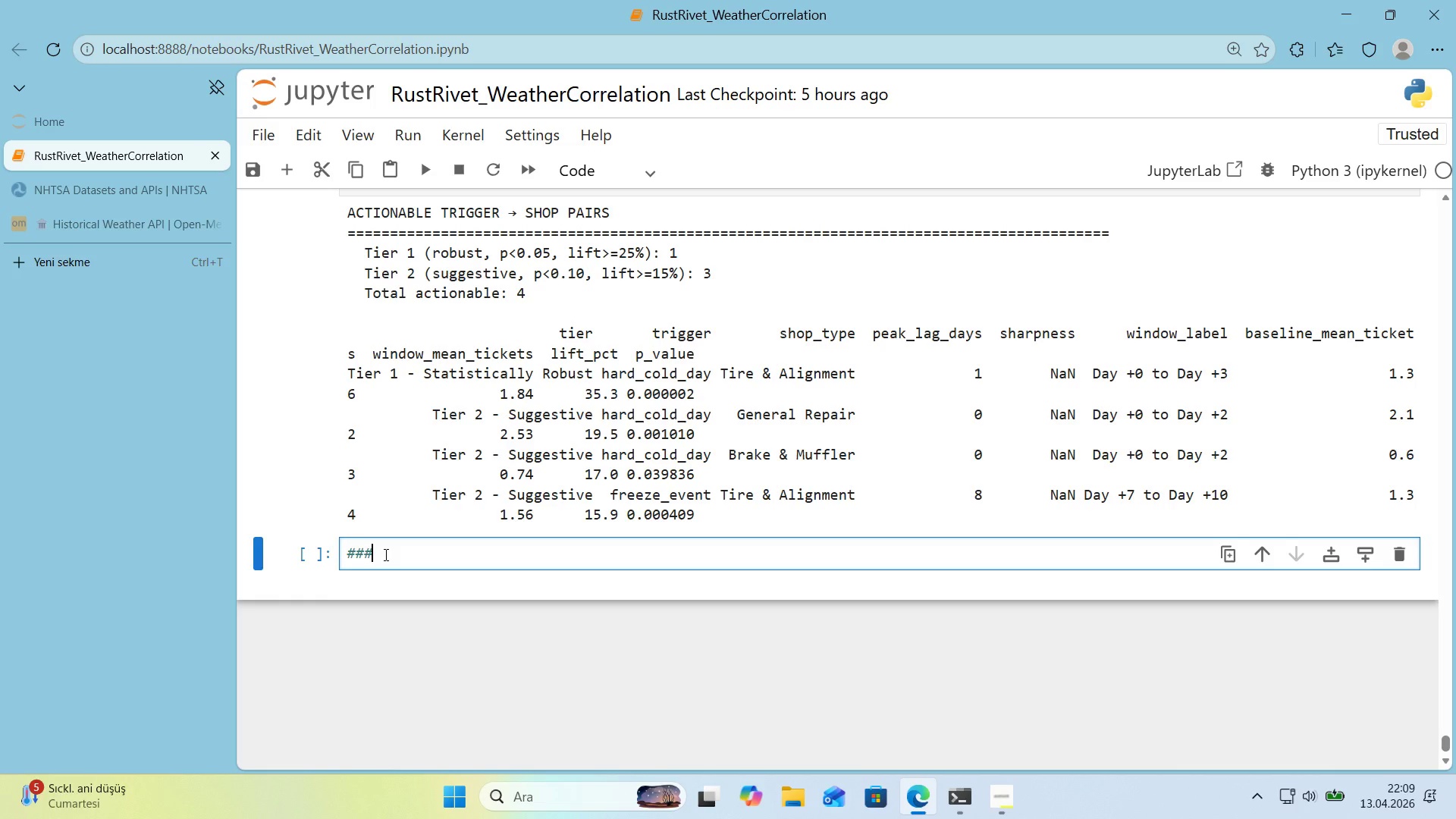 
key(Backspace)
 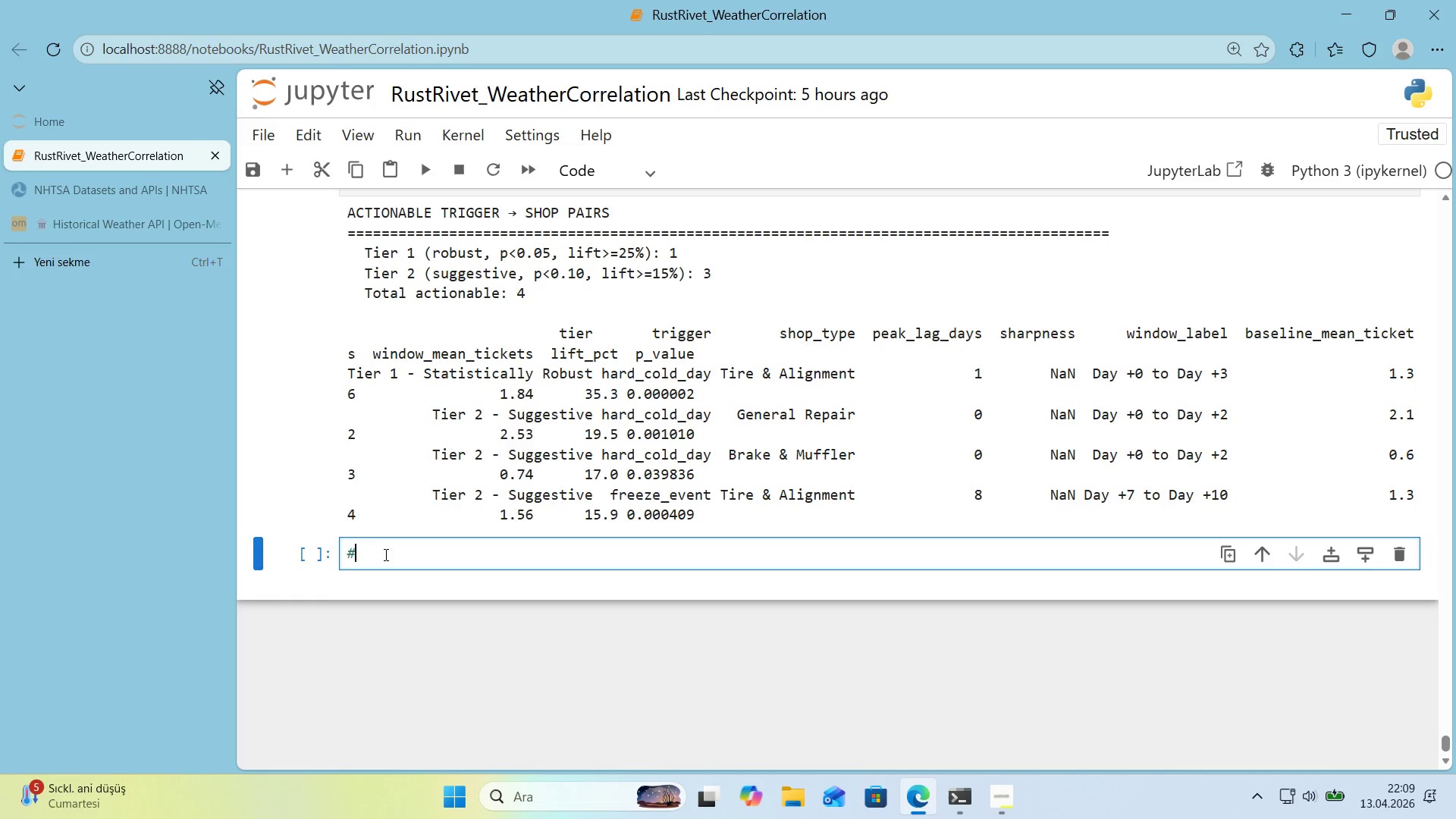 
key(Backspace)
 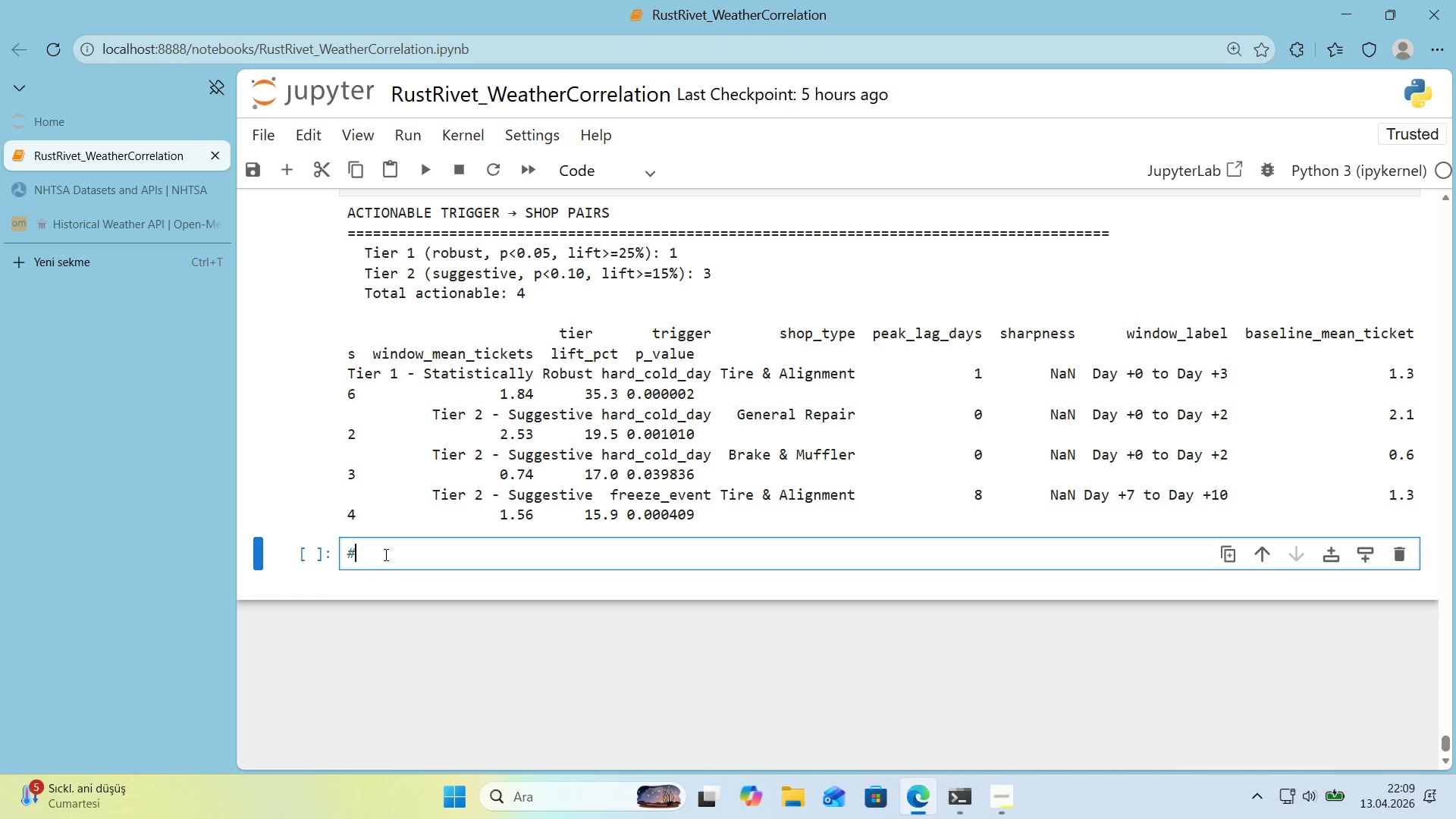 
key(Backspace)
 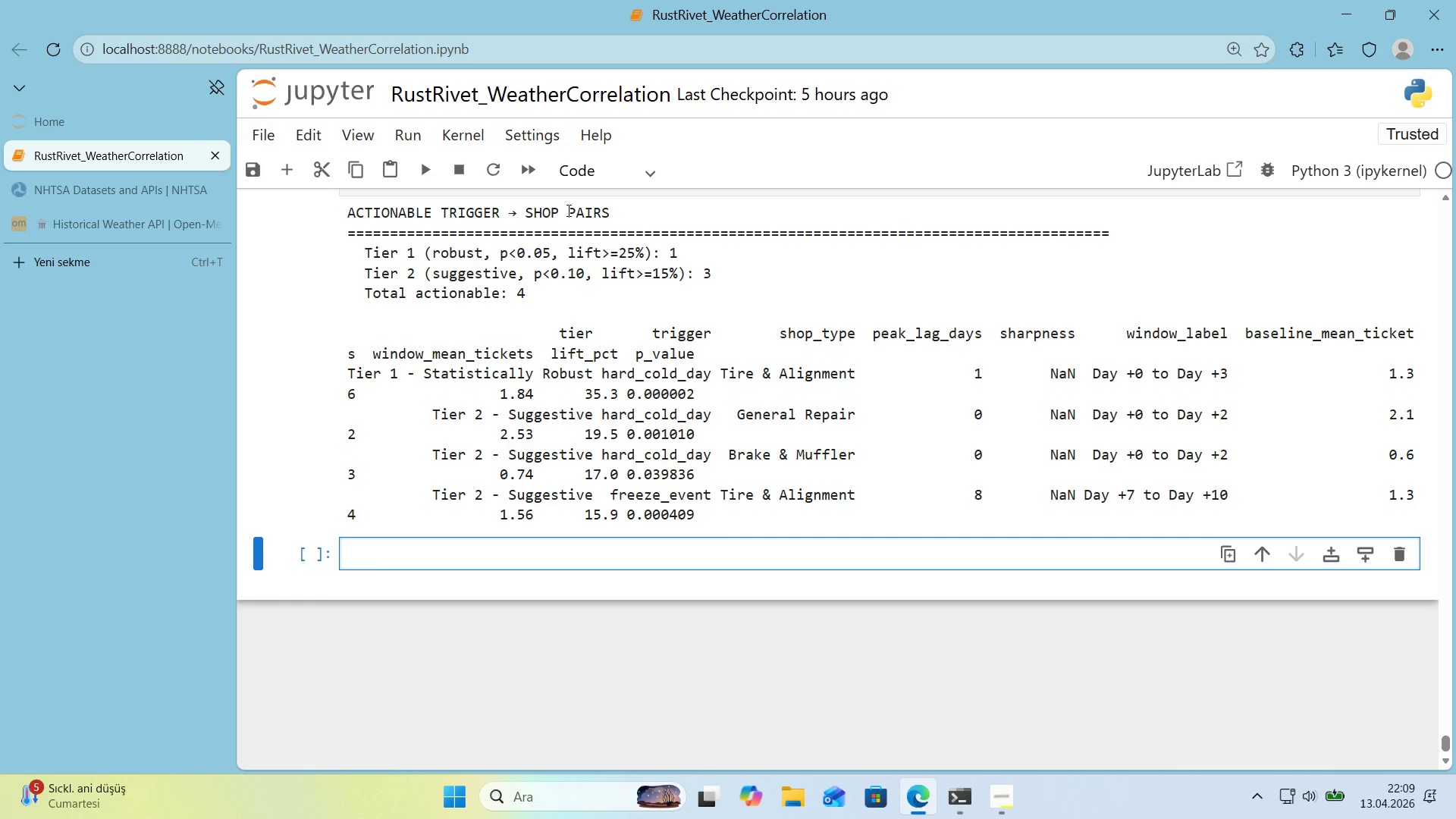 
left_click([593, 172])
 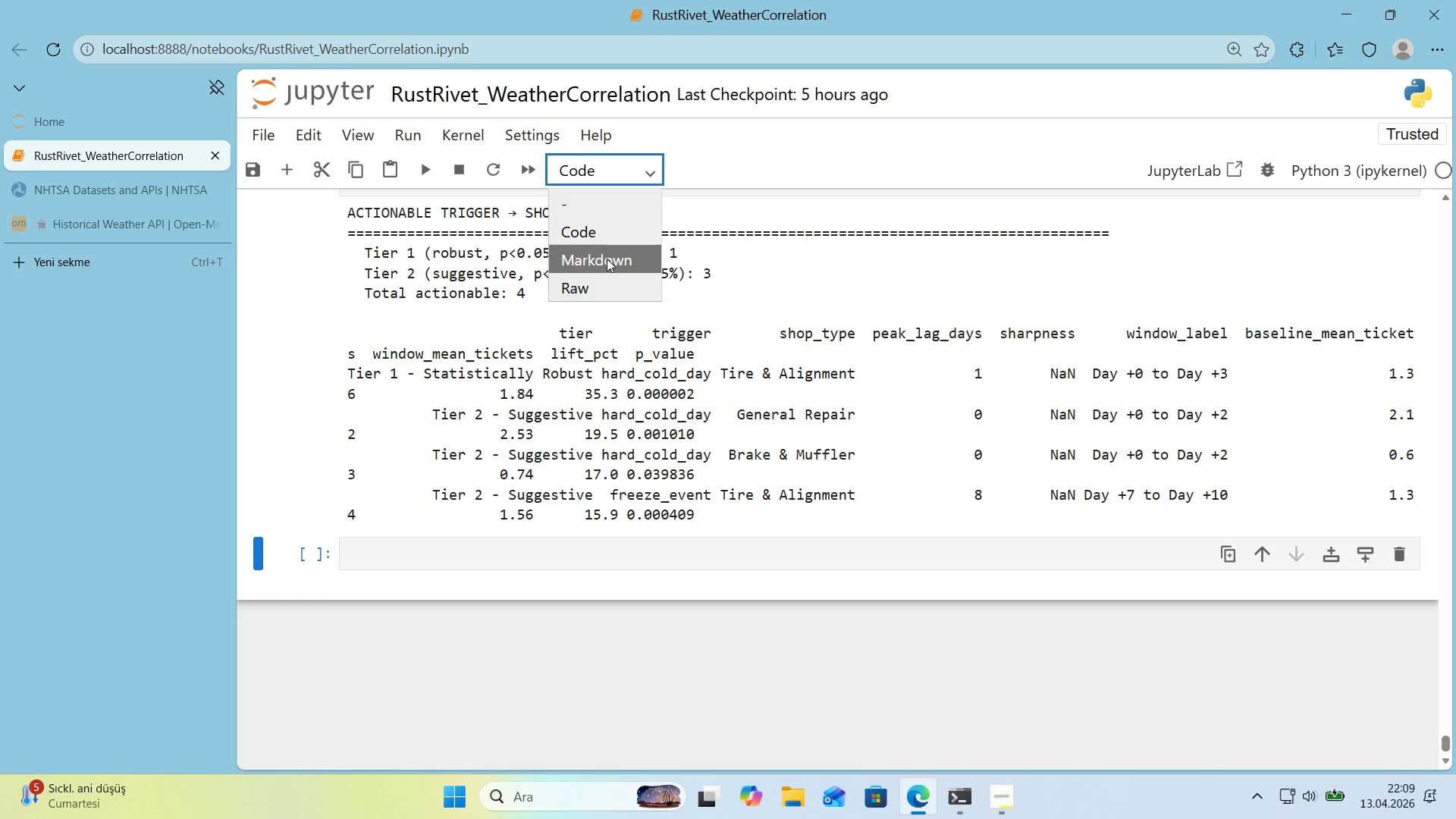 
left_click([607, 259])
 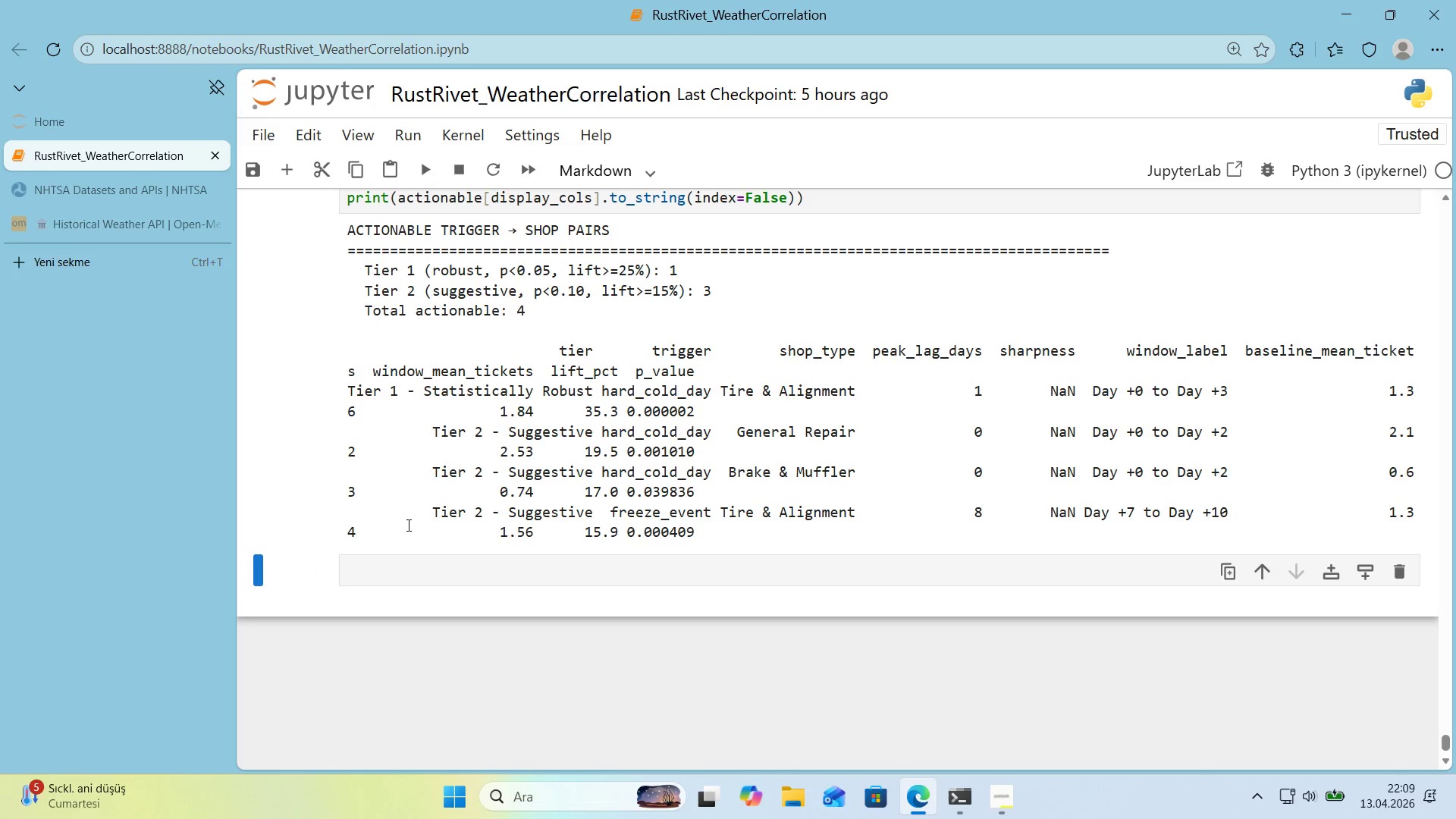 
left_click([386, 574])
 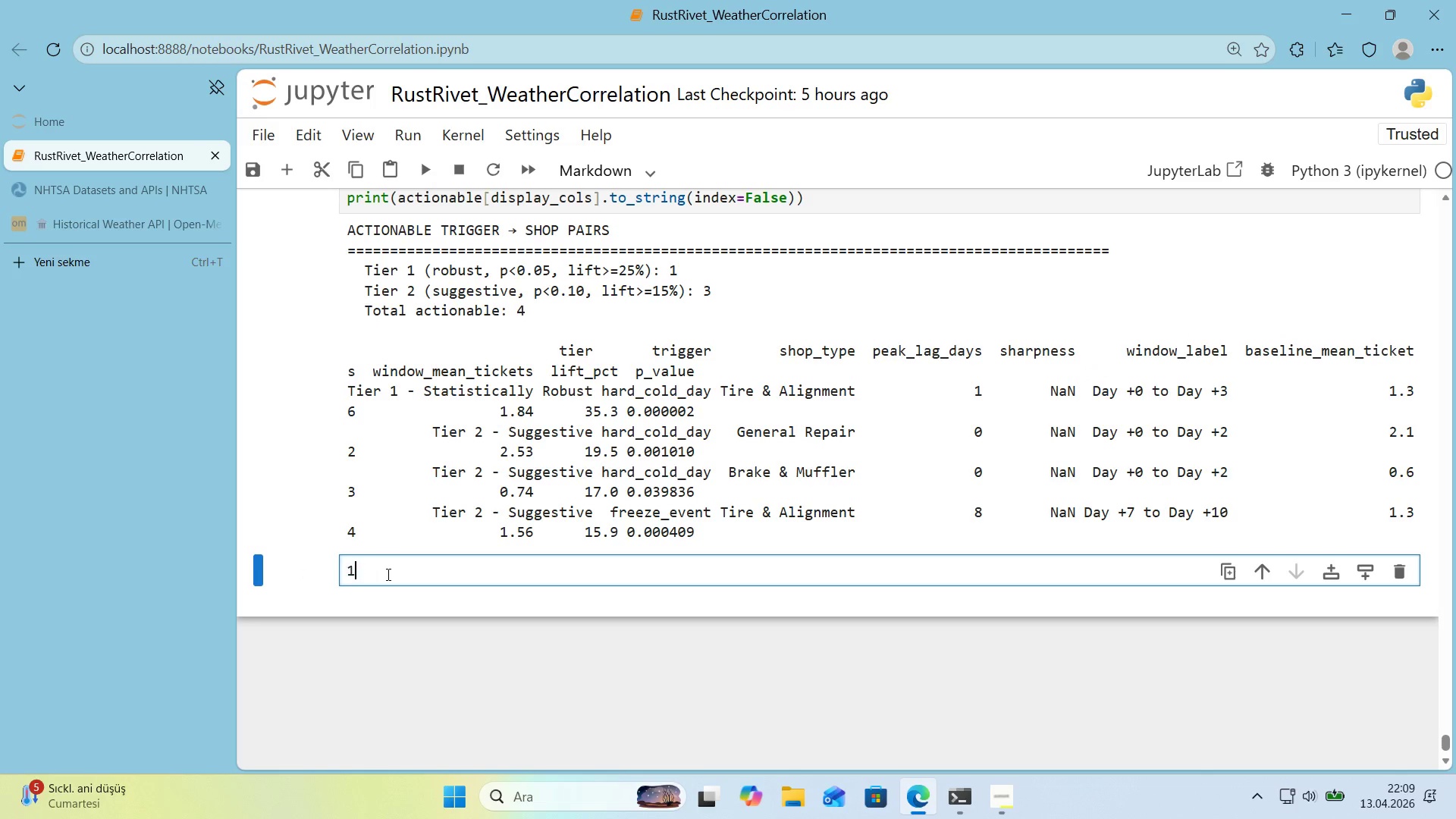 
type(12)
key(Backspace)
key(Backspace)
 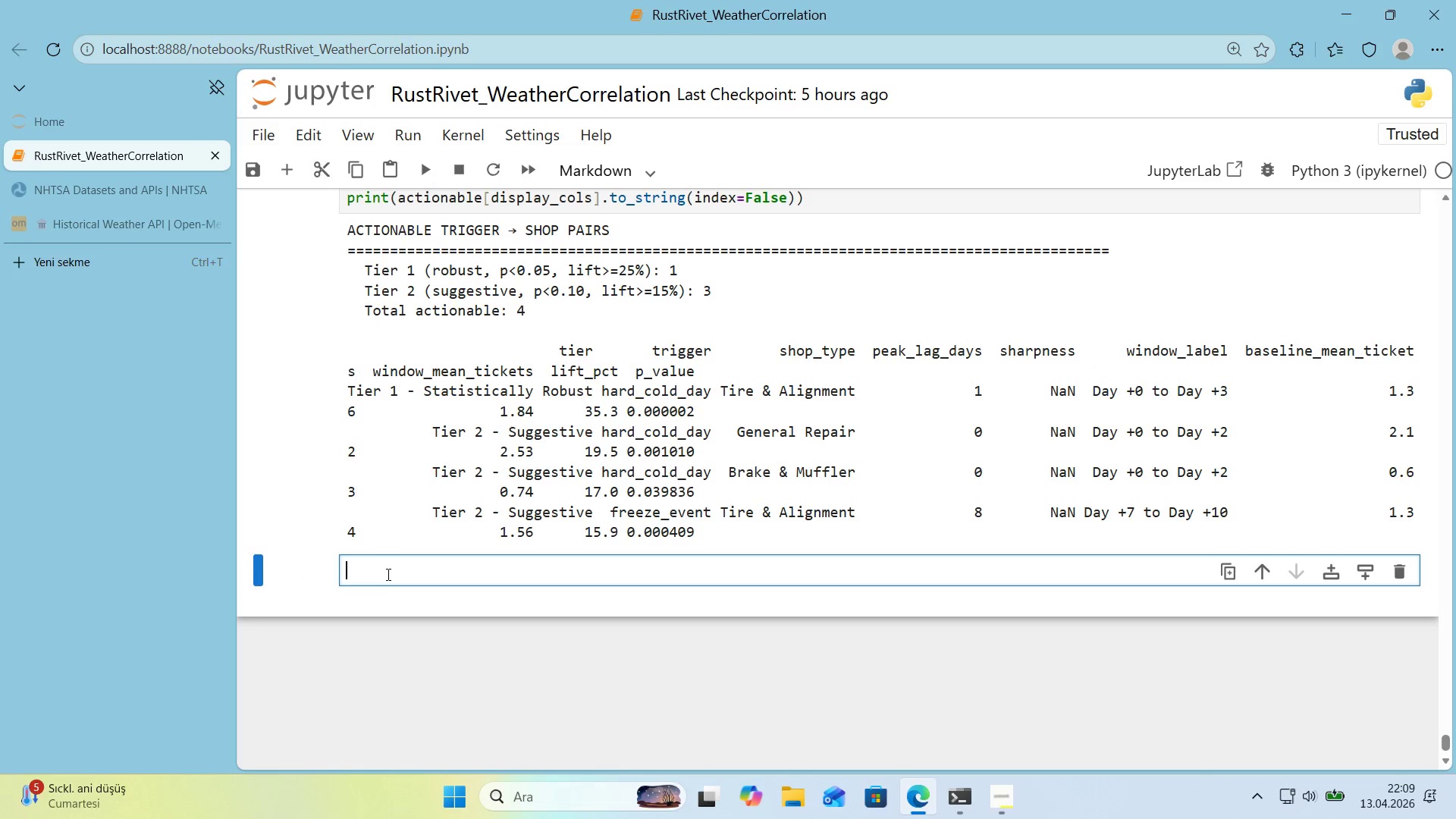 
key(Alt+Control+AltRight)
 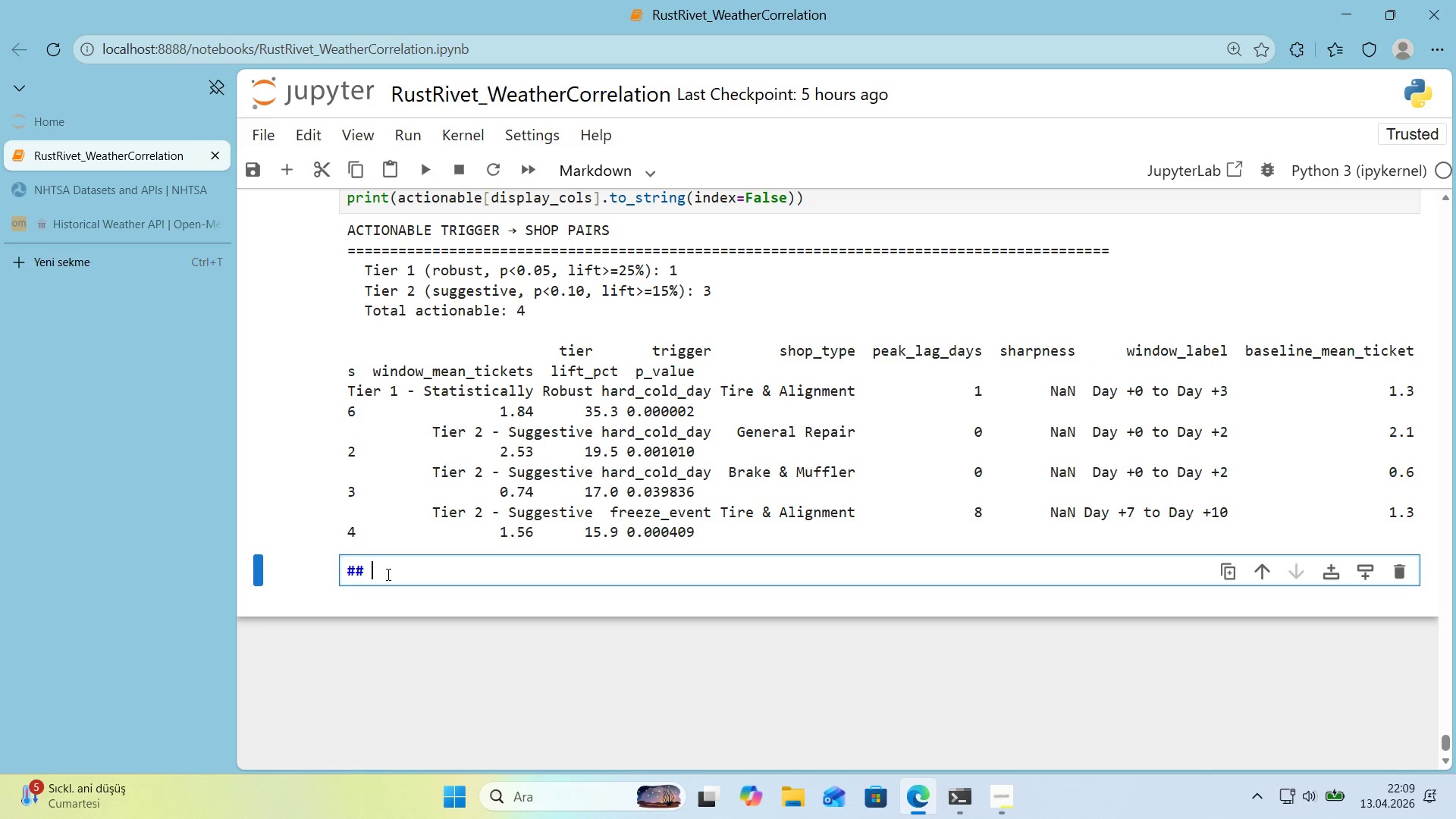 
key(Control+ControlLeft)
 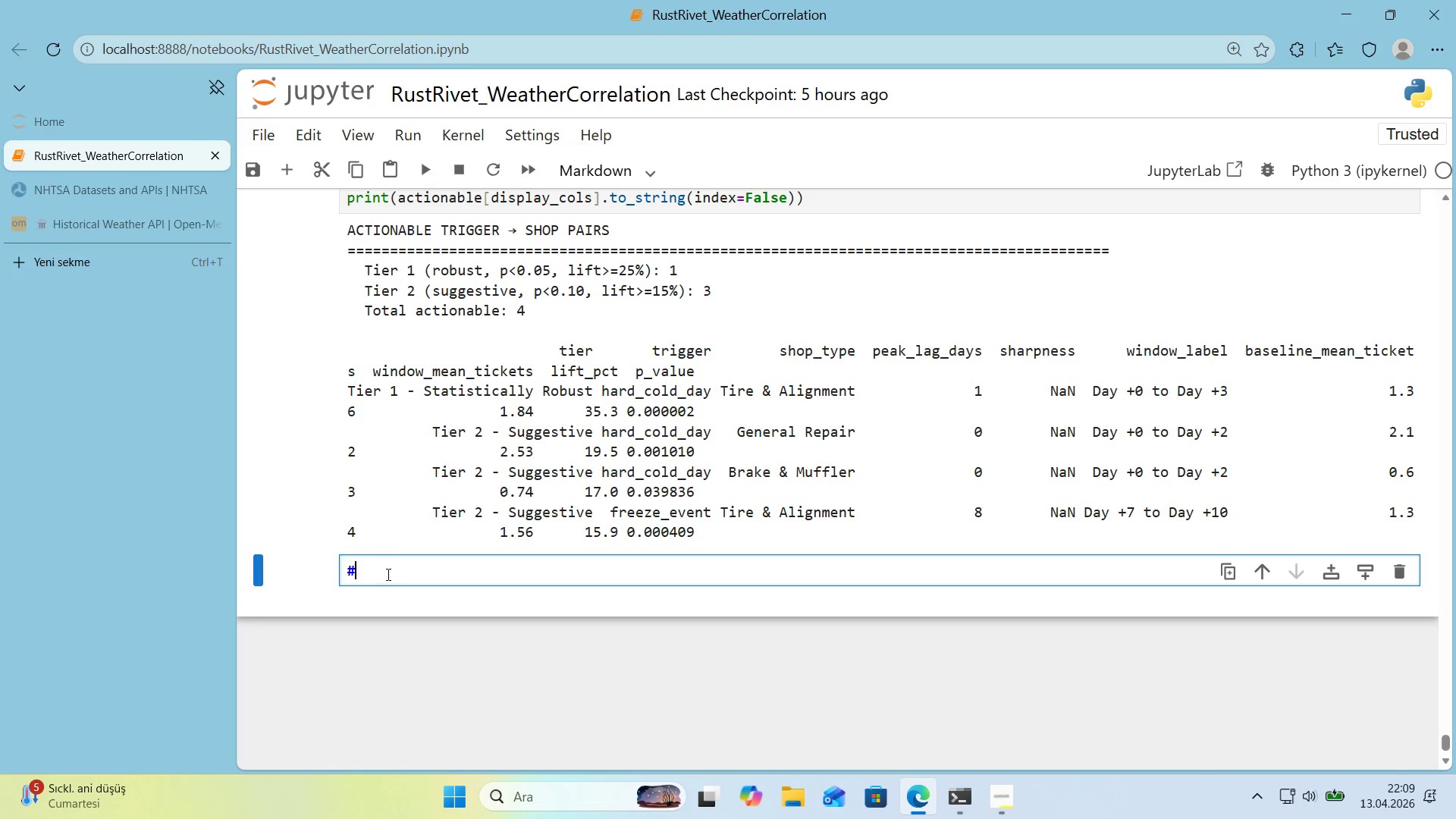 
key(Alt+Control+3)
 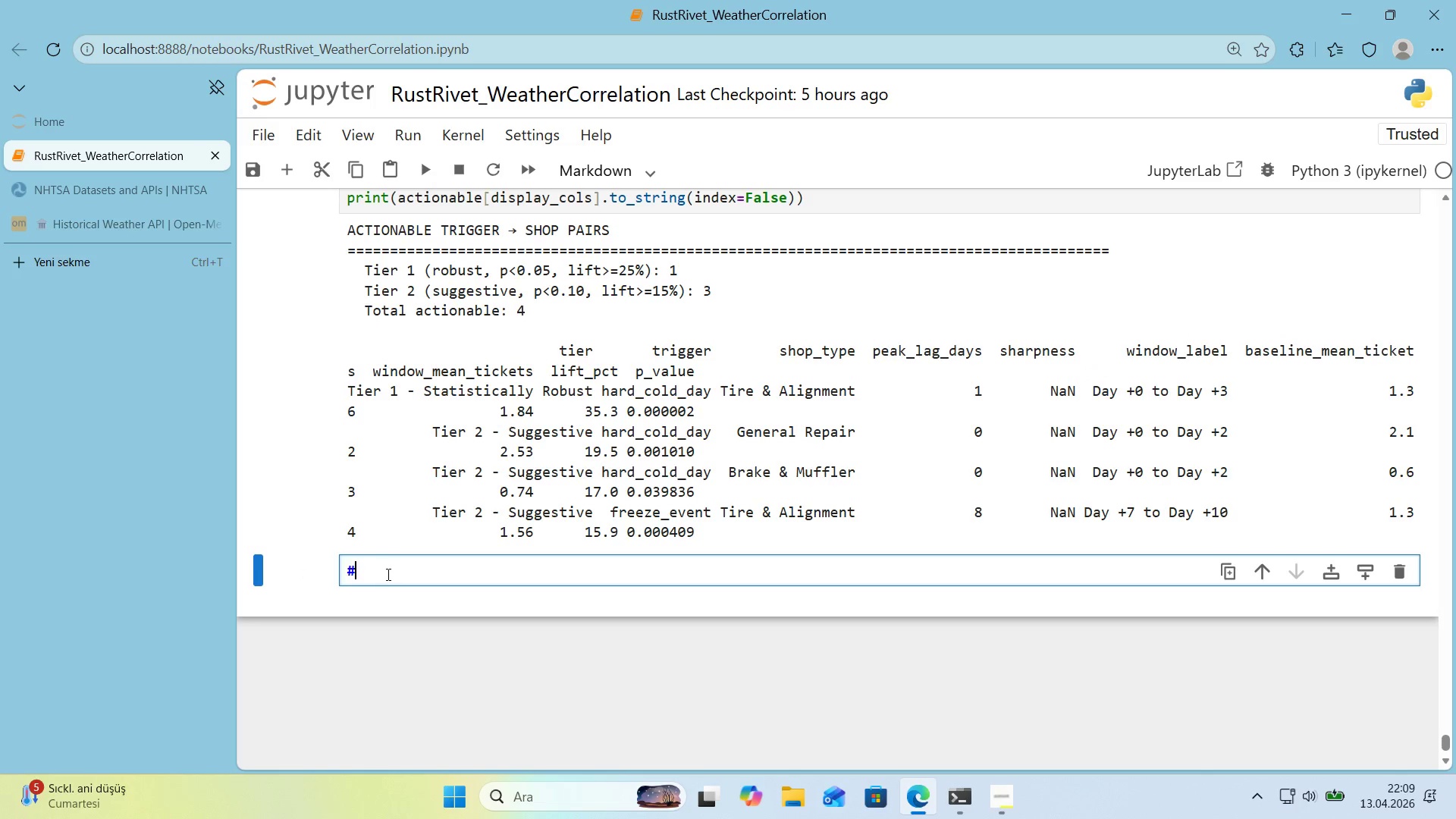 
key(Alt+Control+3)
 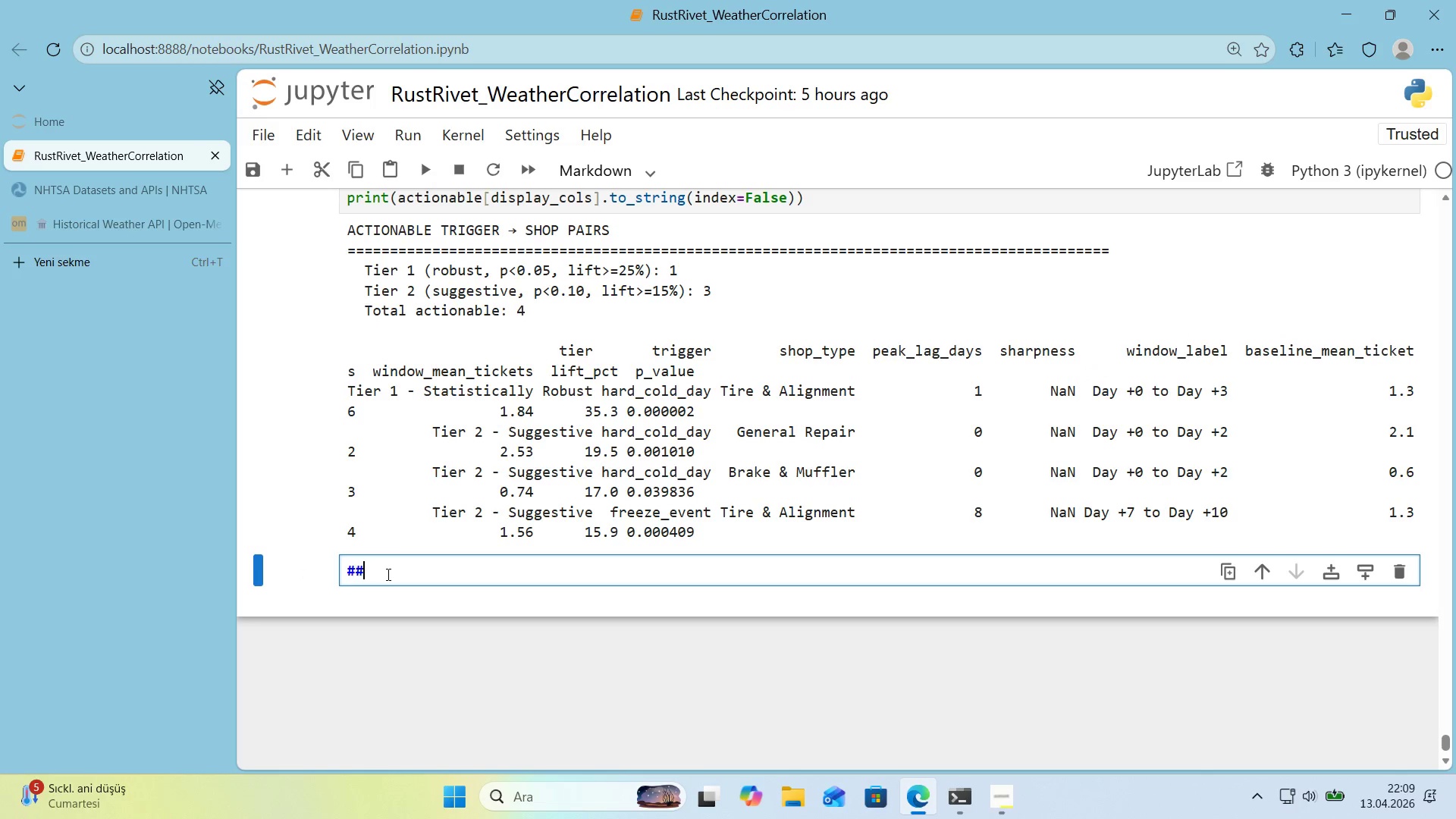 
type( 12. S)
key(Backspace)
type(egmentat'on + Makr)
key(Backspace)
key(Backspace)
type(rket'ng Opportun'ty Mat')
key(Backspace)
type(r'x)
 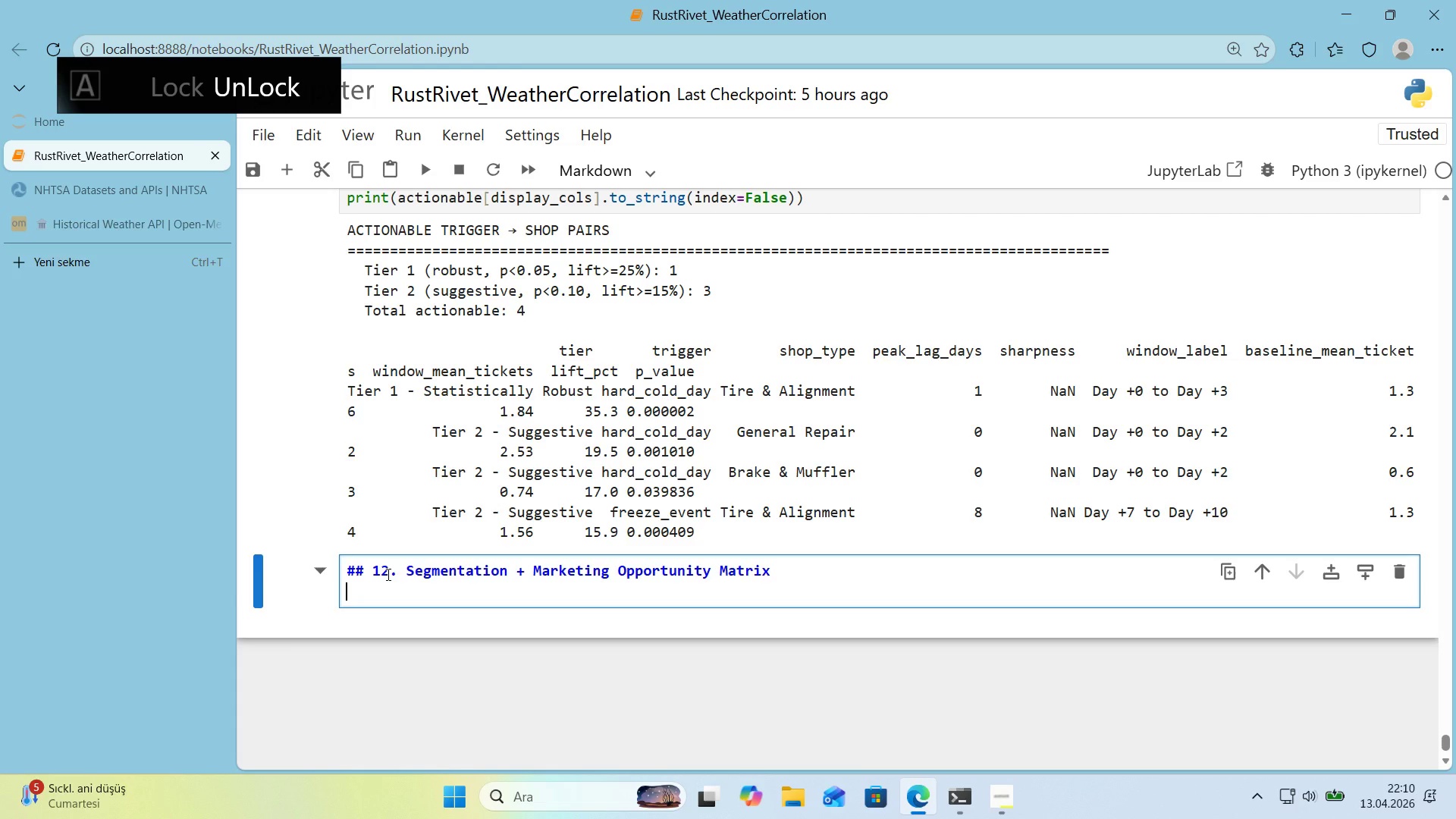 
key(Enter)
 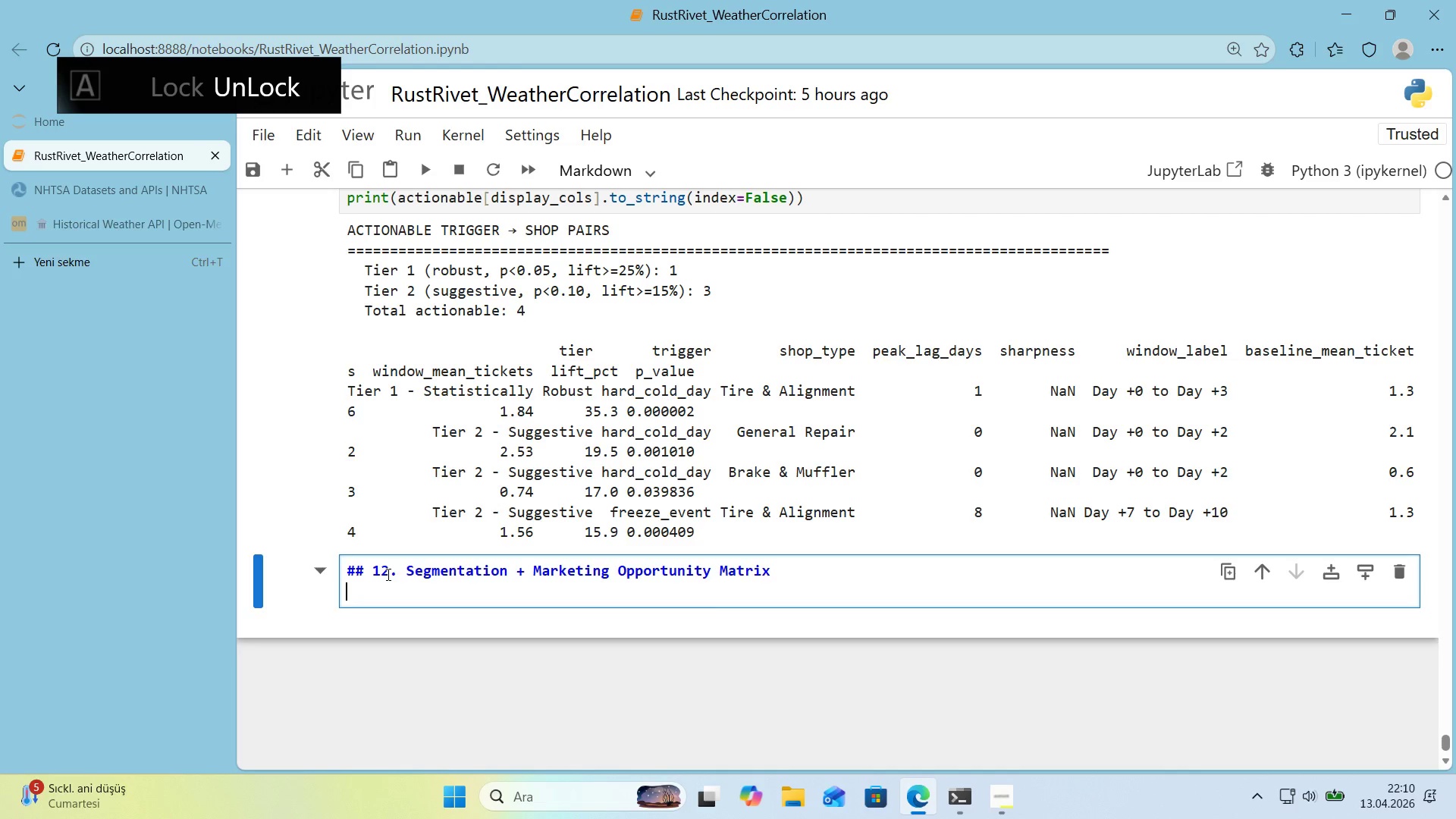 
key(Enter)
 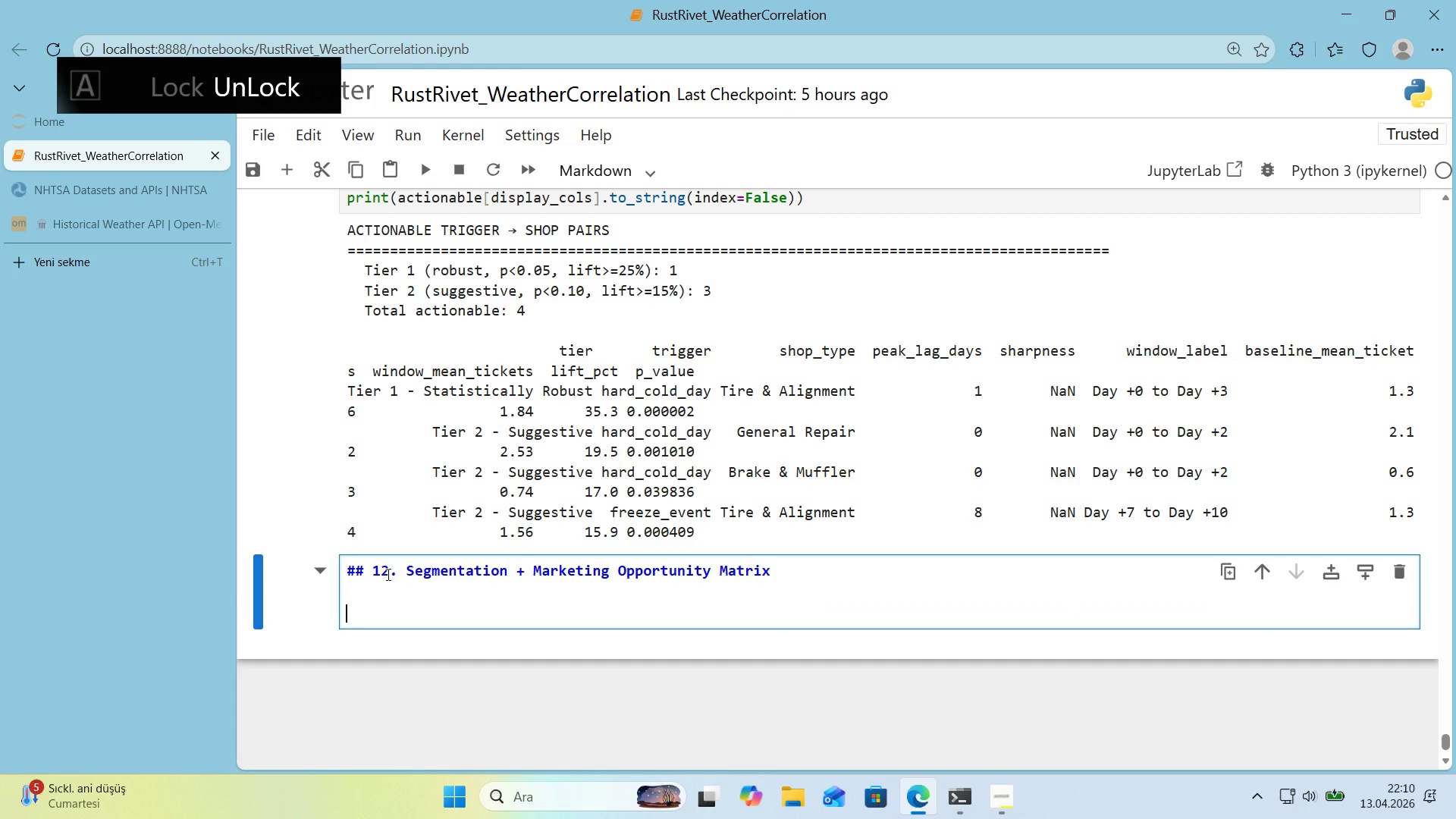 
key(CapsLock)
 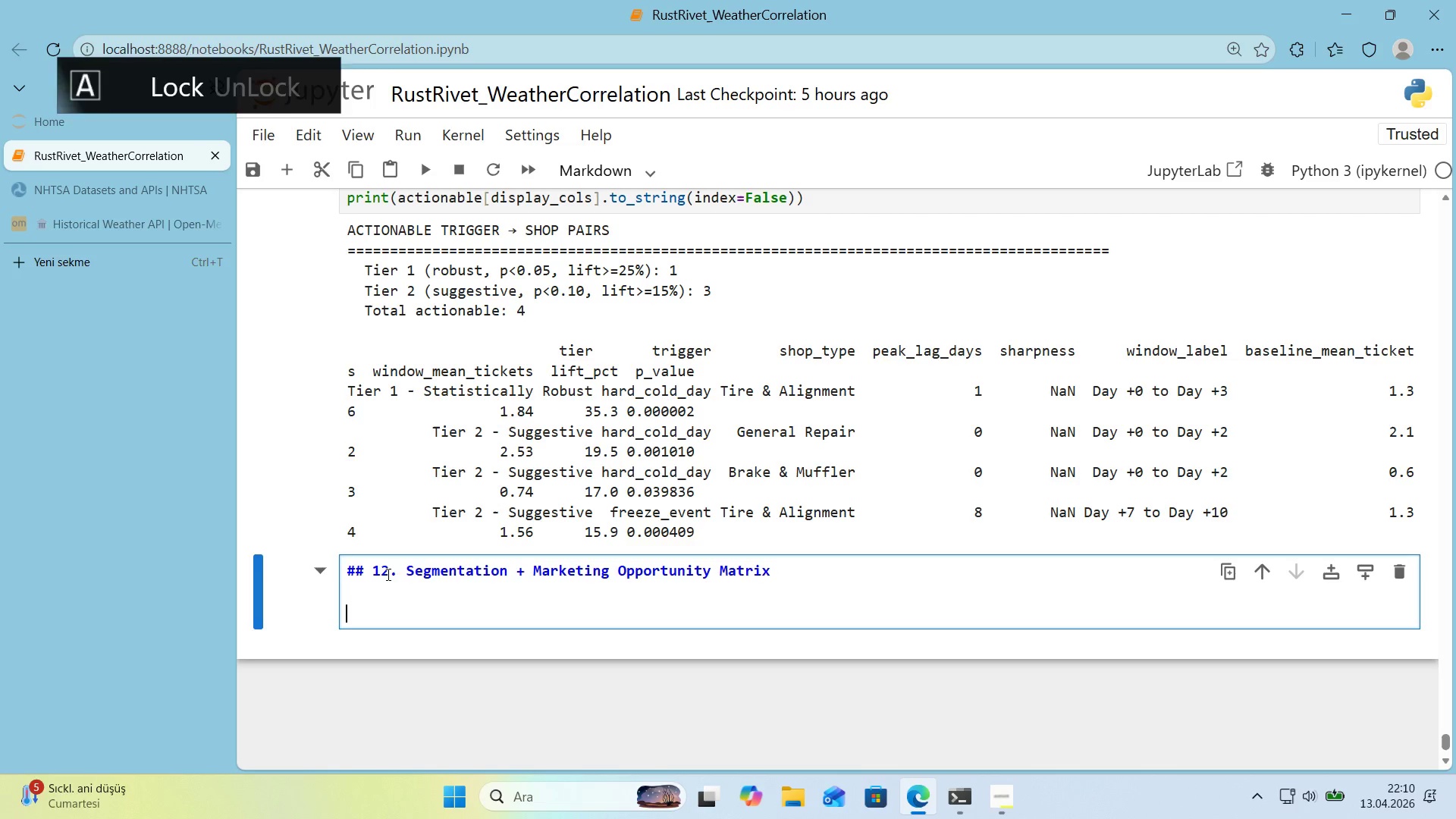 
type(Render the market)
key(Backspace)
key(Backspace)
key(Backspace)
key(Backspace)
key(Backspace)
key(Backspace)
key(Backspace)
 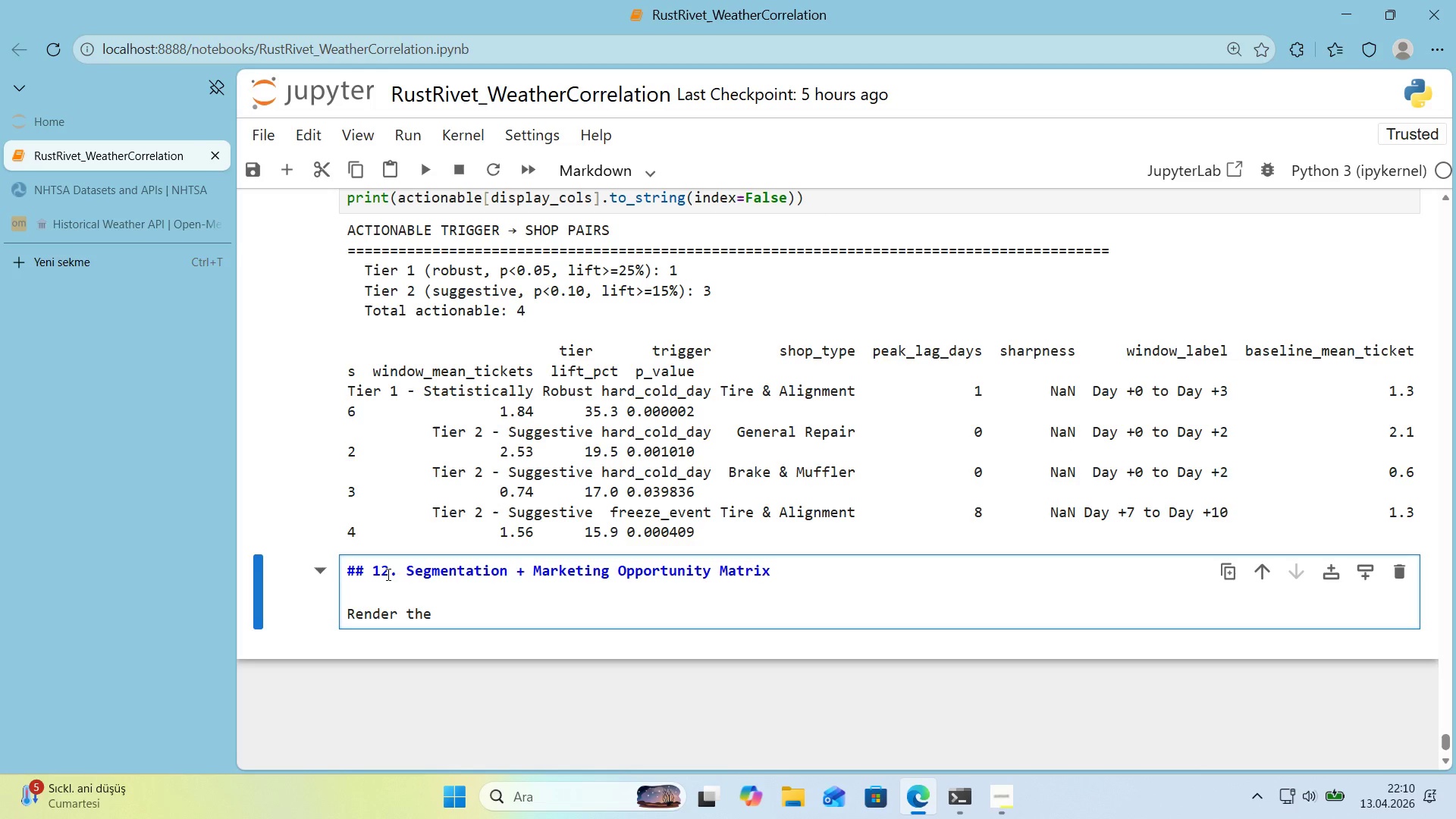 
wait(6.05)
 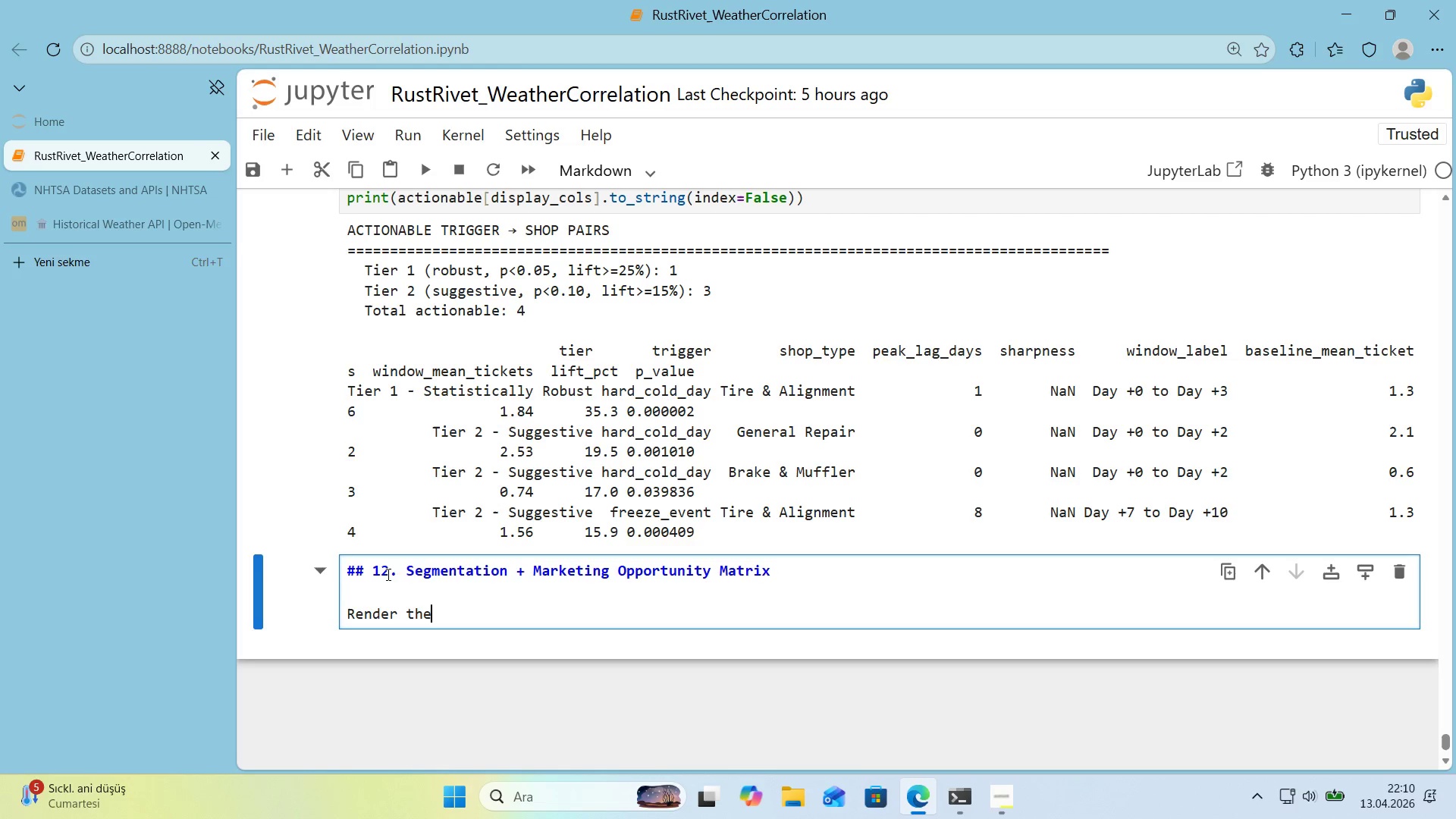 
key(Backspace)
 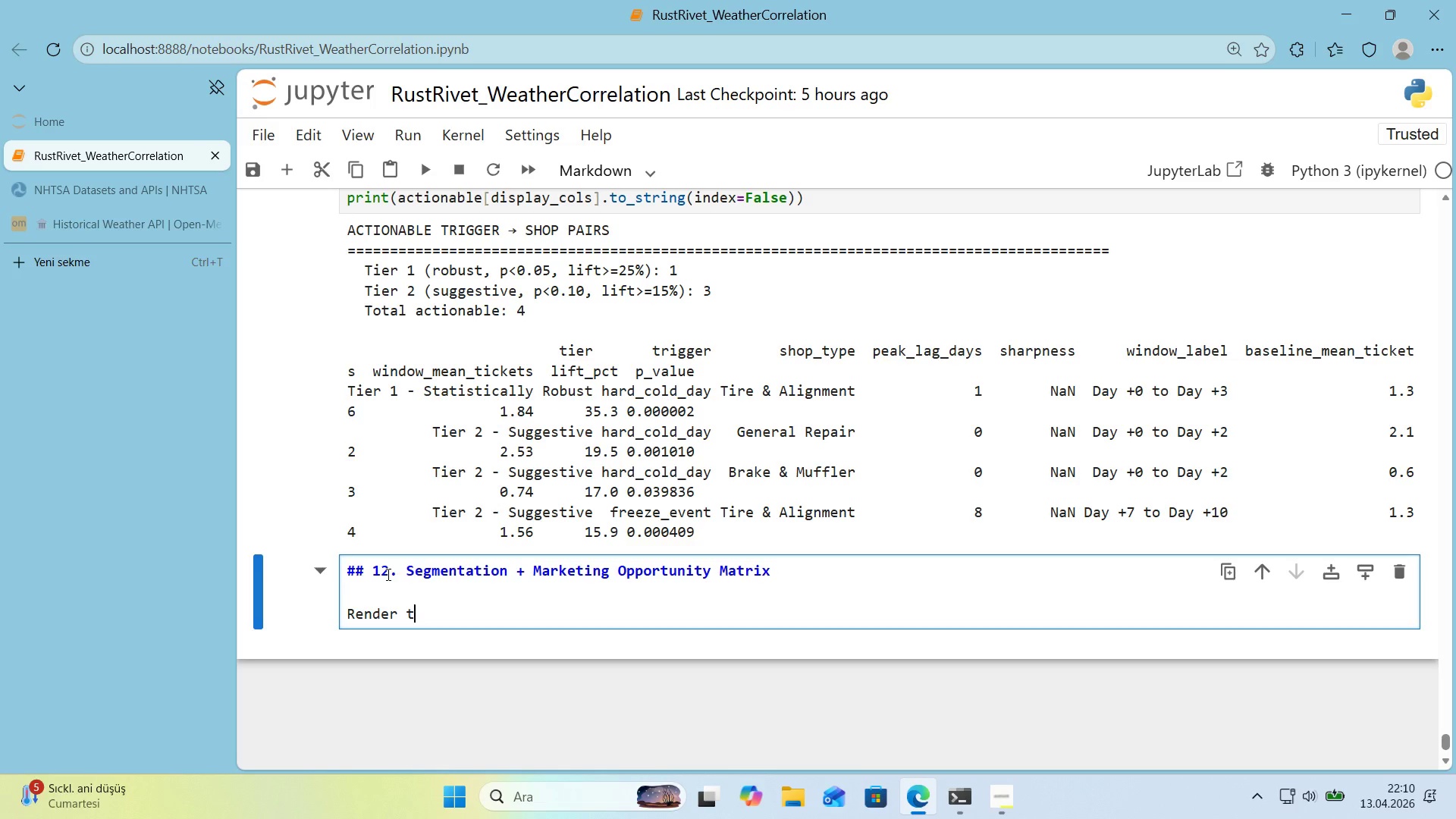 
key(Backspace)
 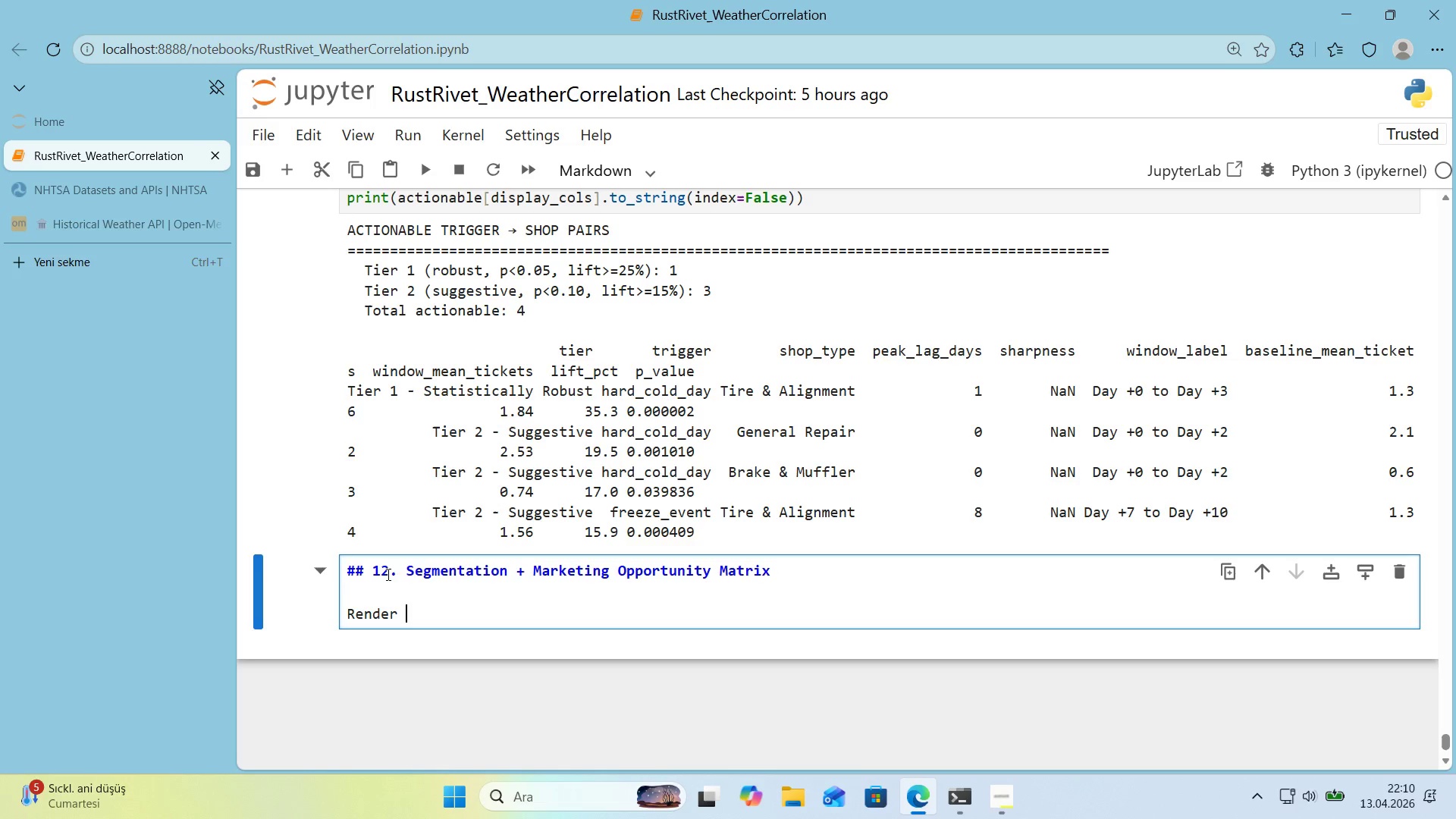 
key(Backspace)
 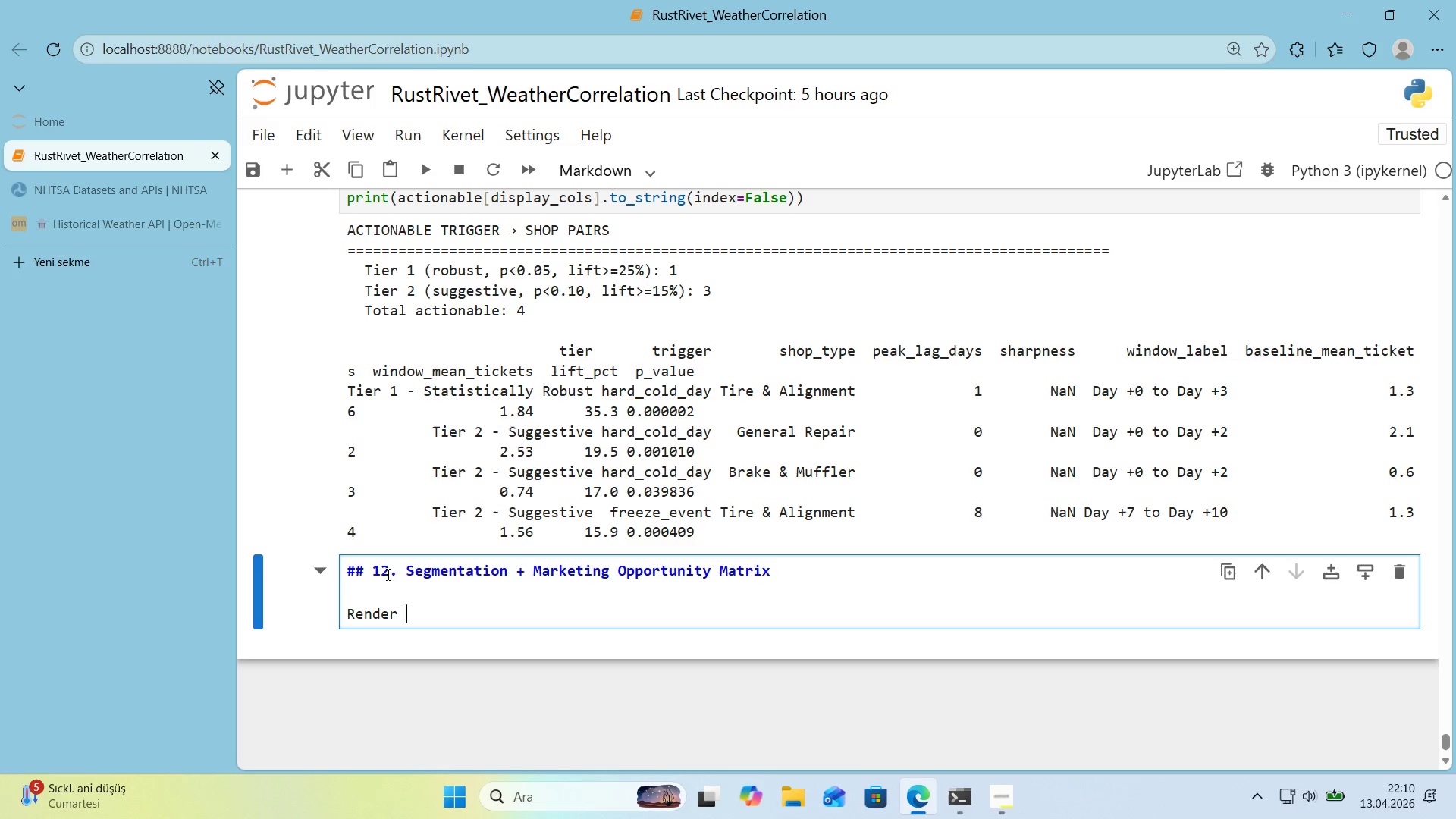 
key(Backspace)
 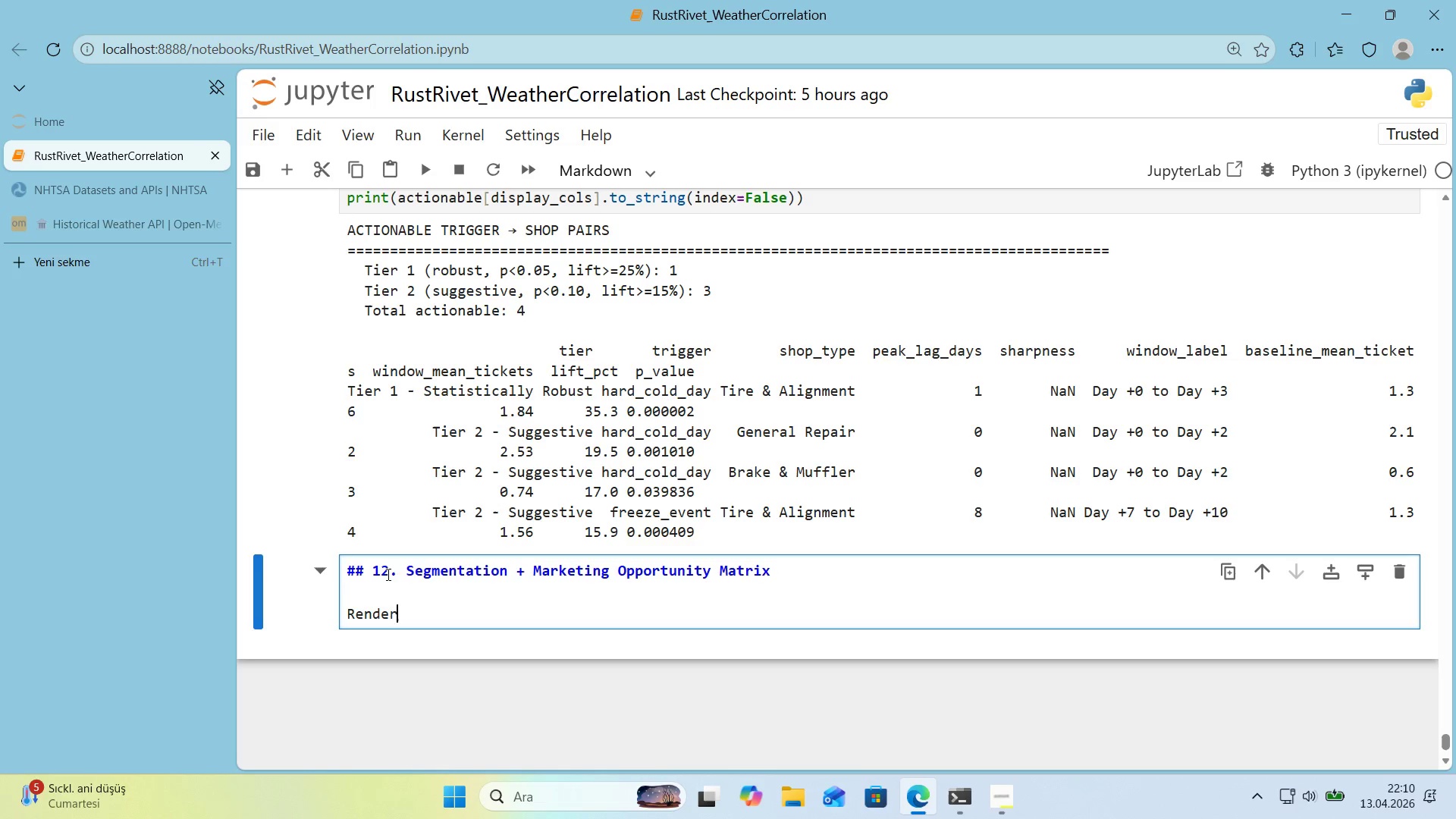 
key(Backspace)
 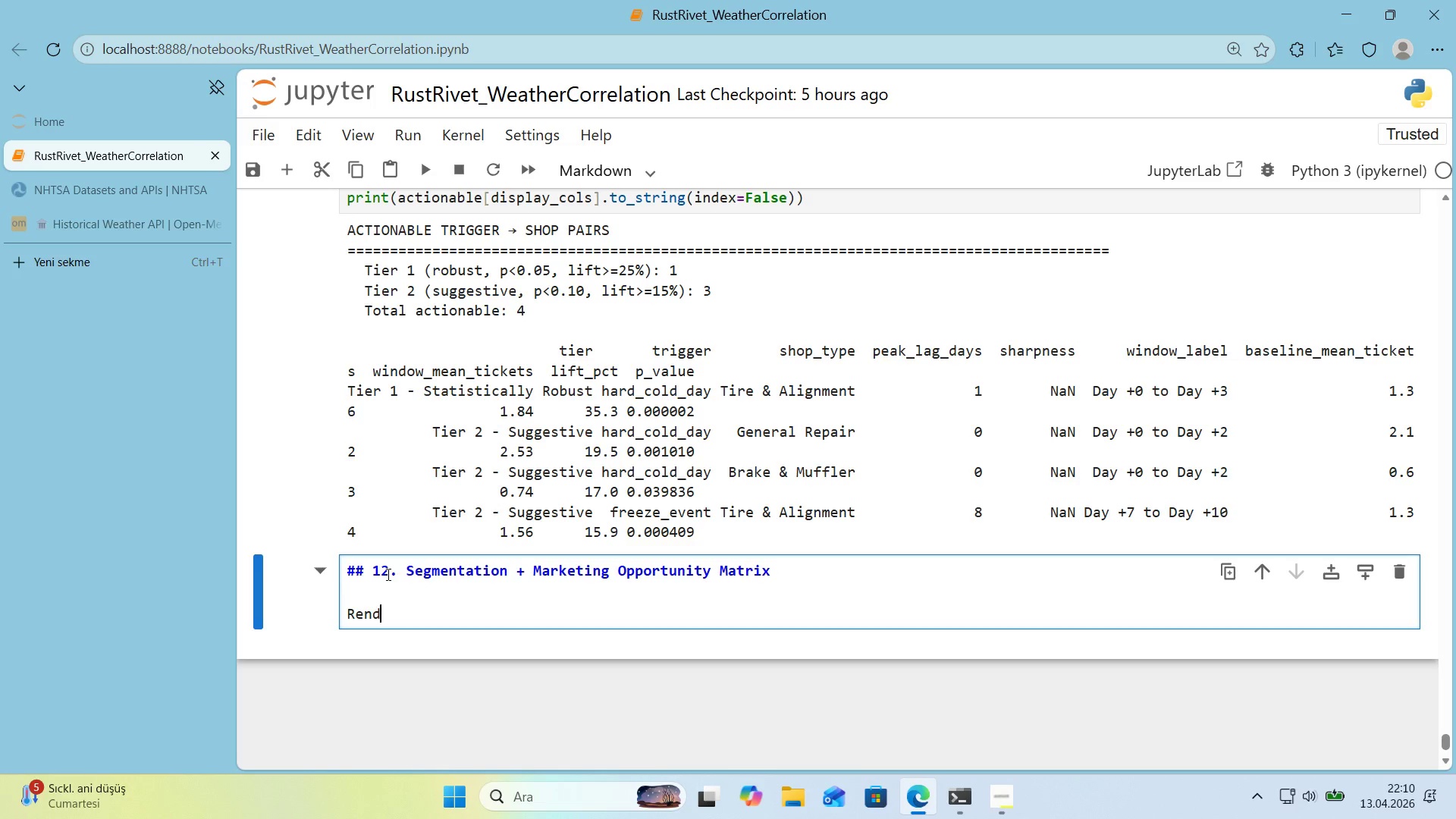 
key(Backspace)
 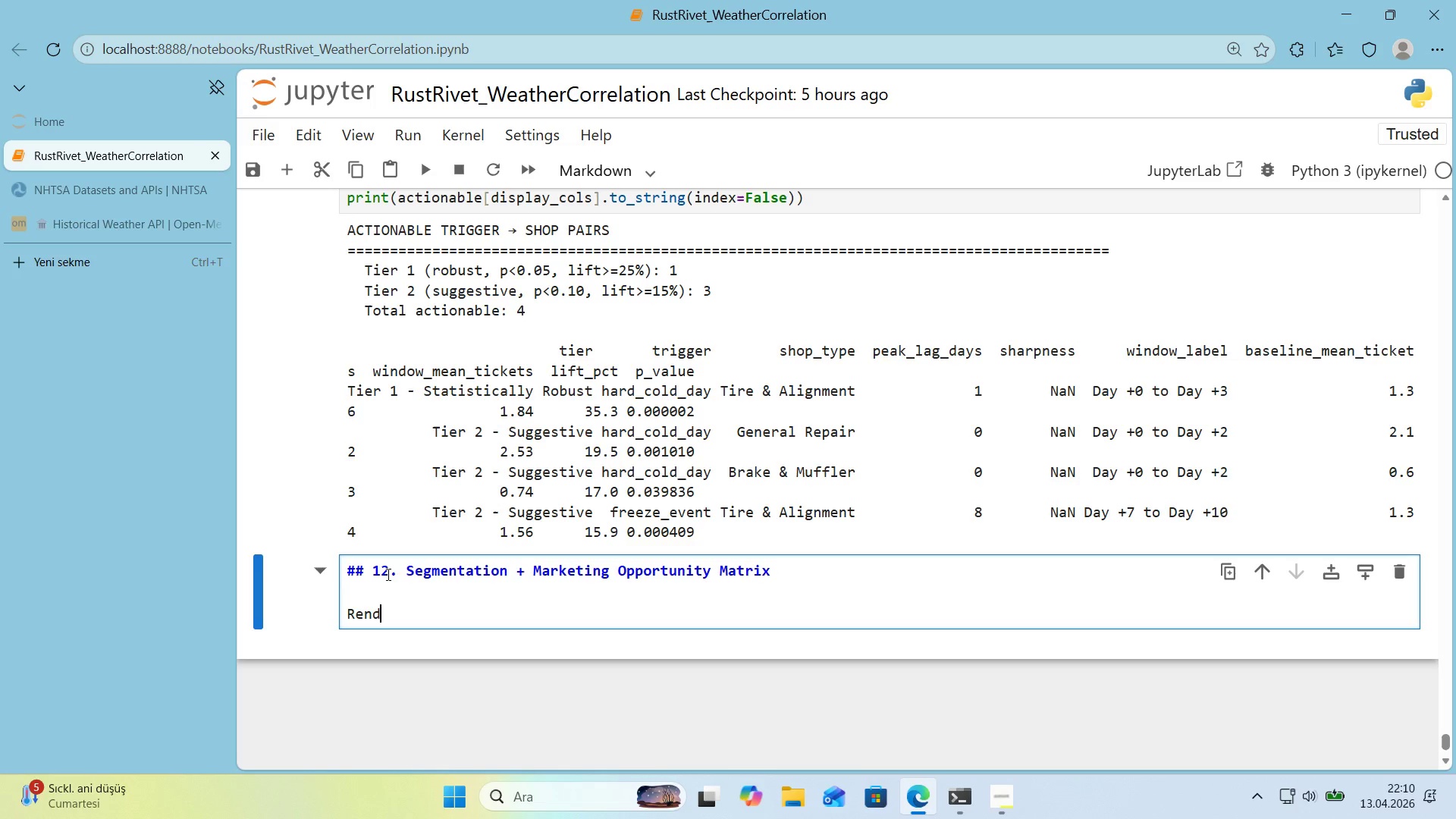 
key(Backspace)
 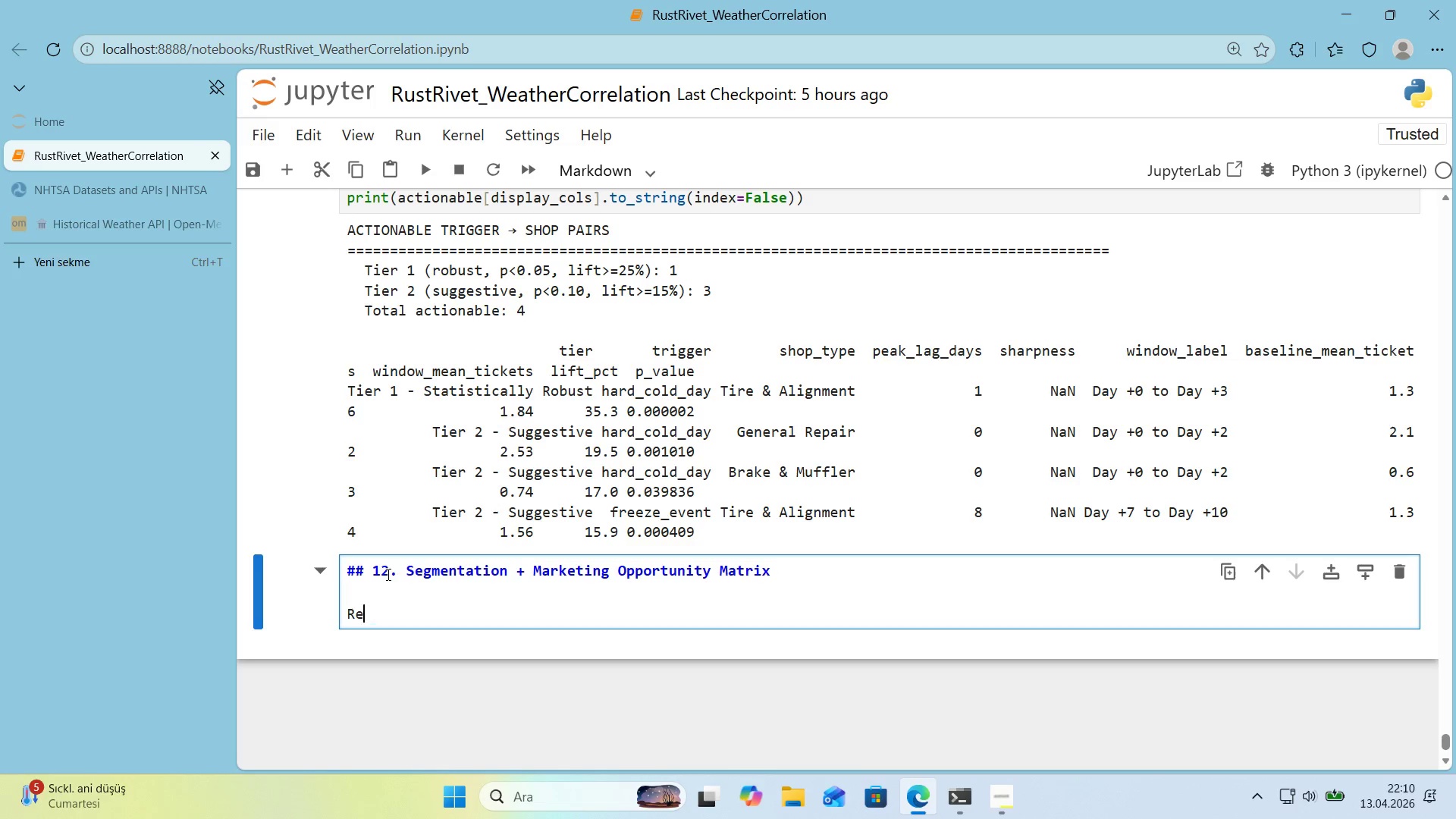 
key(Backspace)
 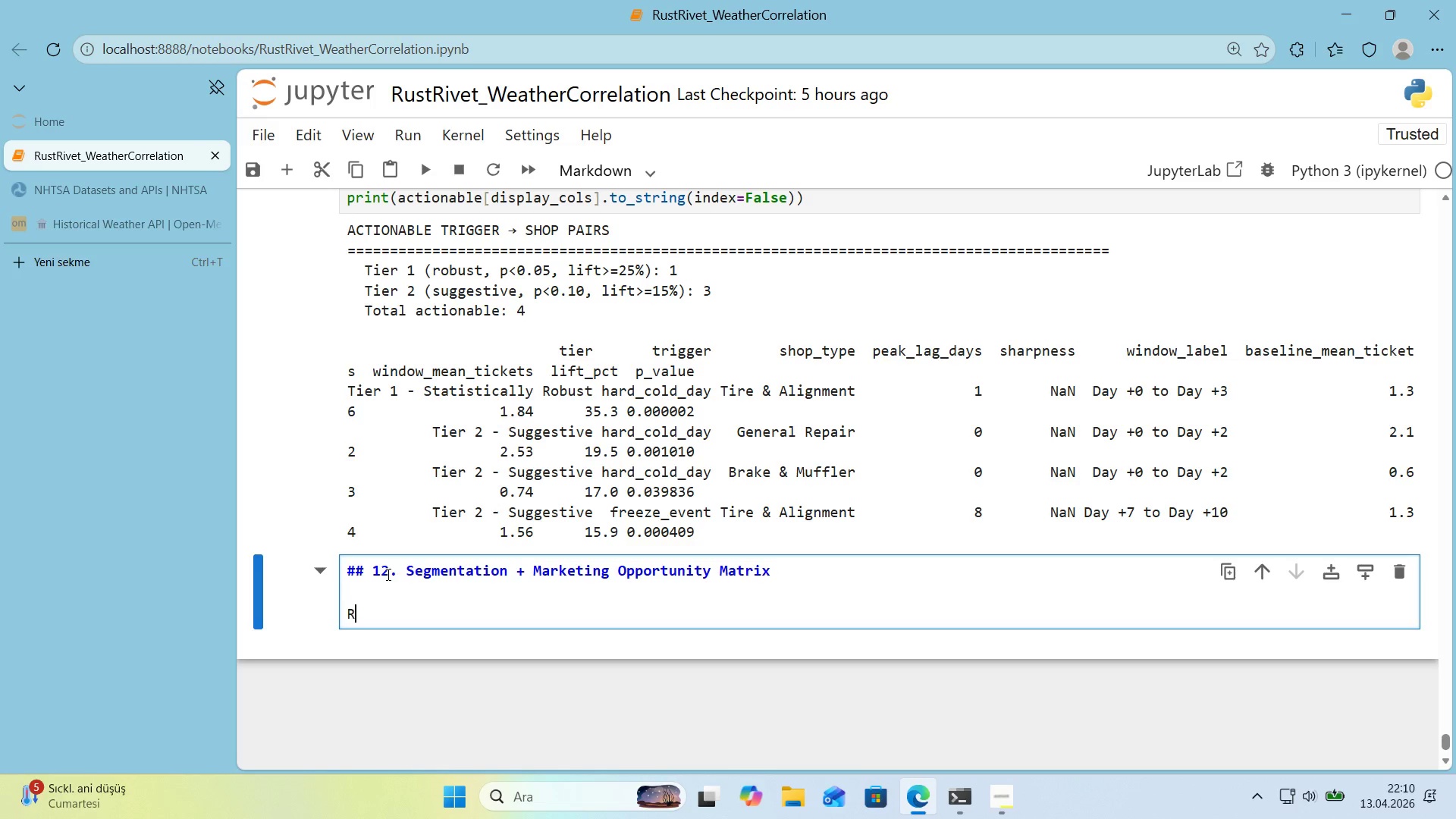 
key(Backspace)
 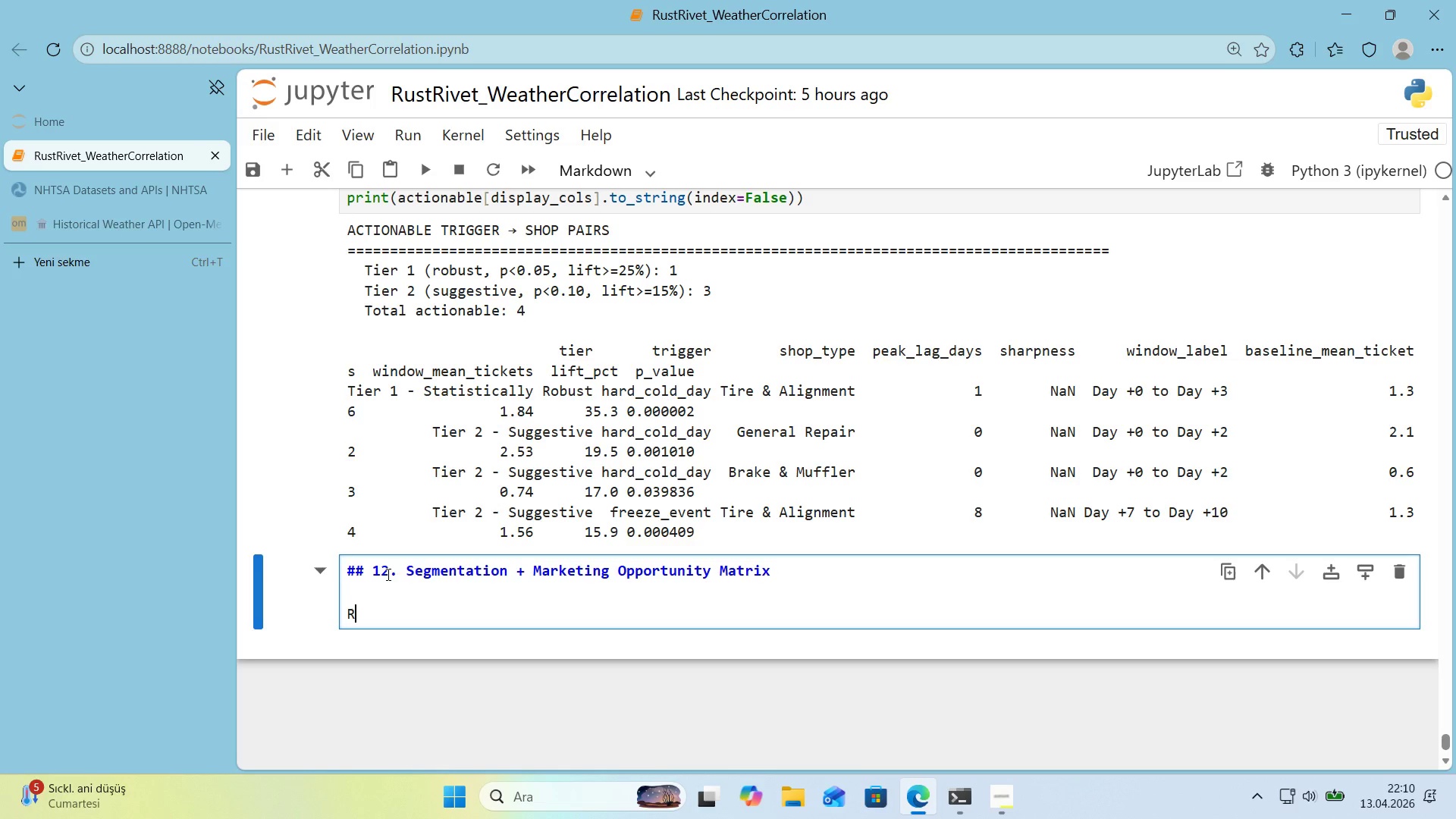 
key(Backspace)
 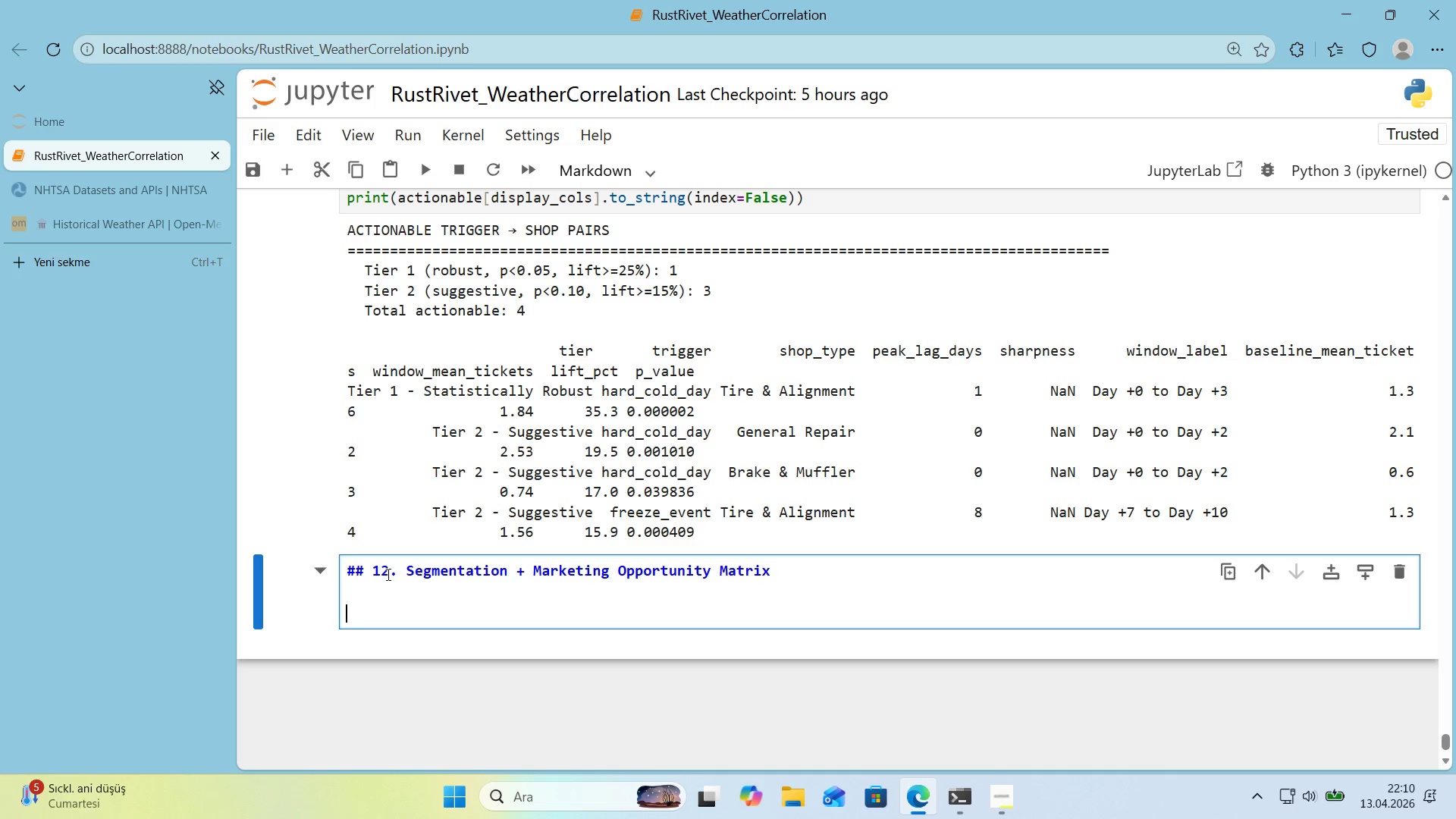 
key(Backspace)
 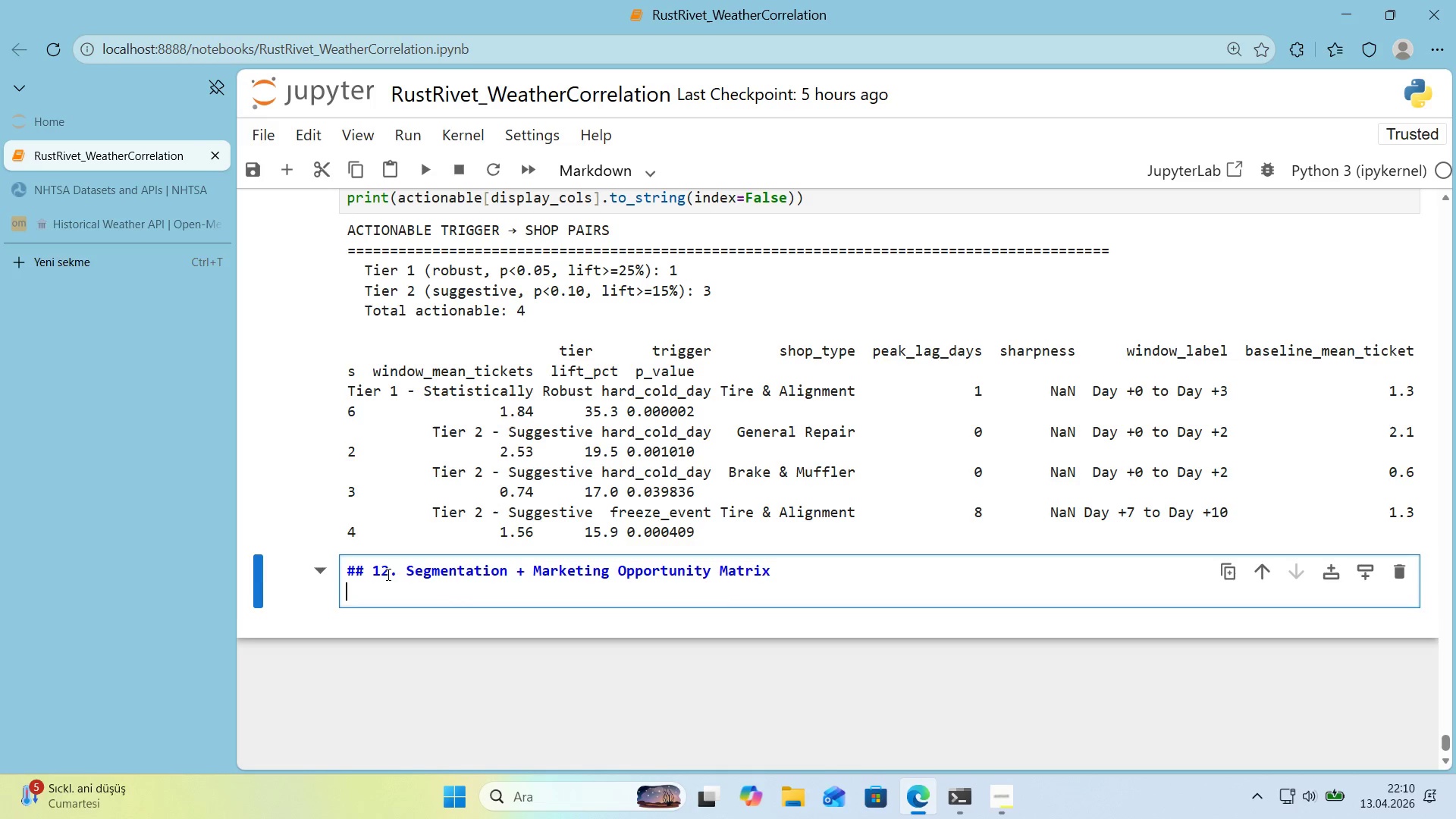 
key(Backspace)
 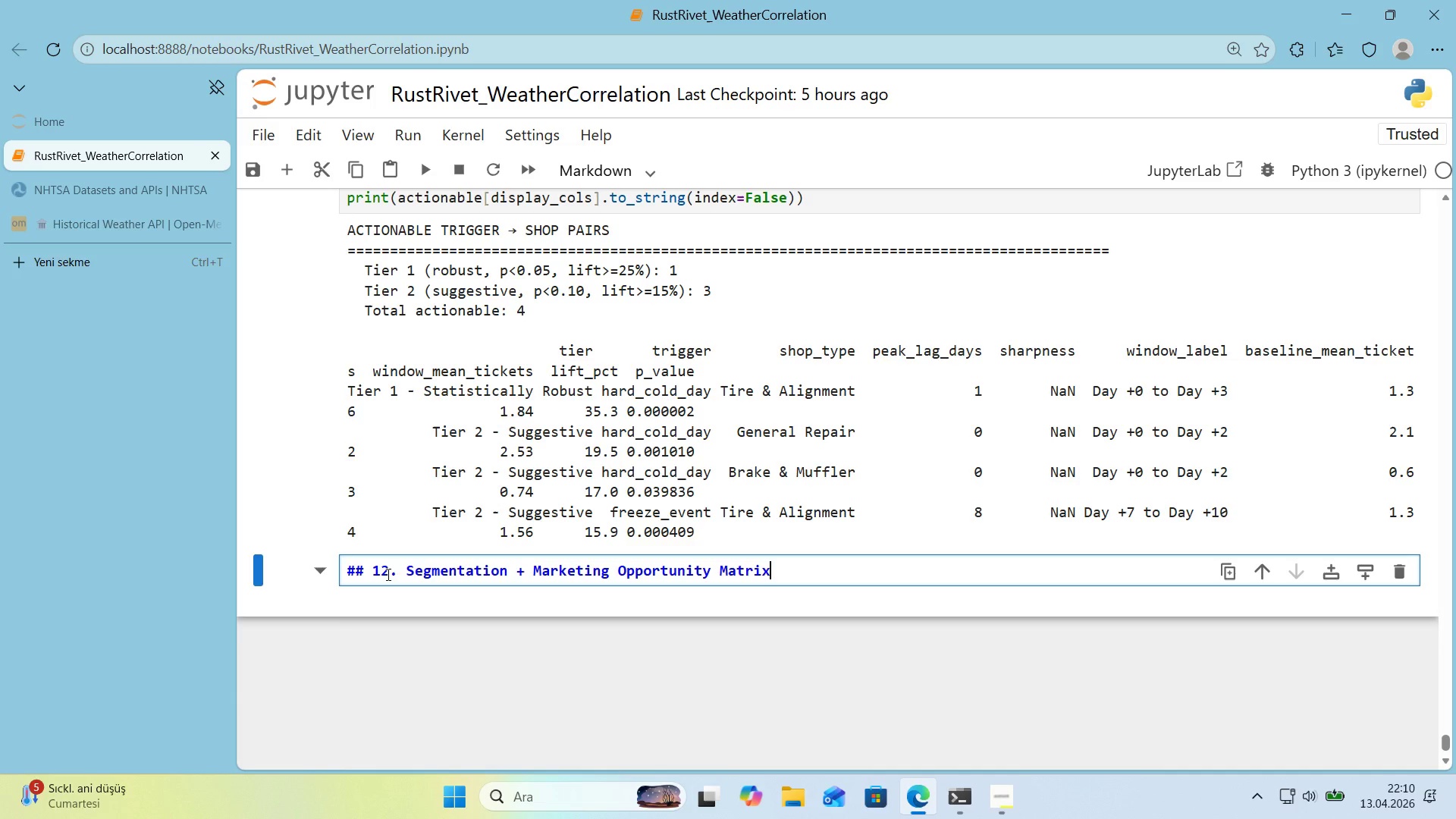 
key(Enter)
 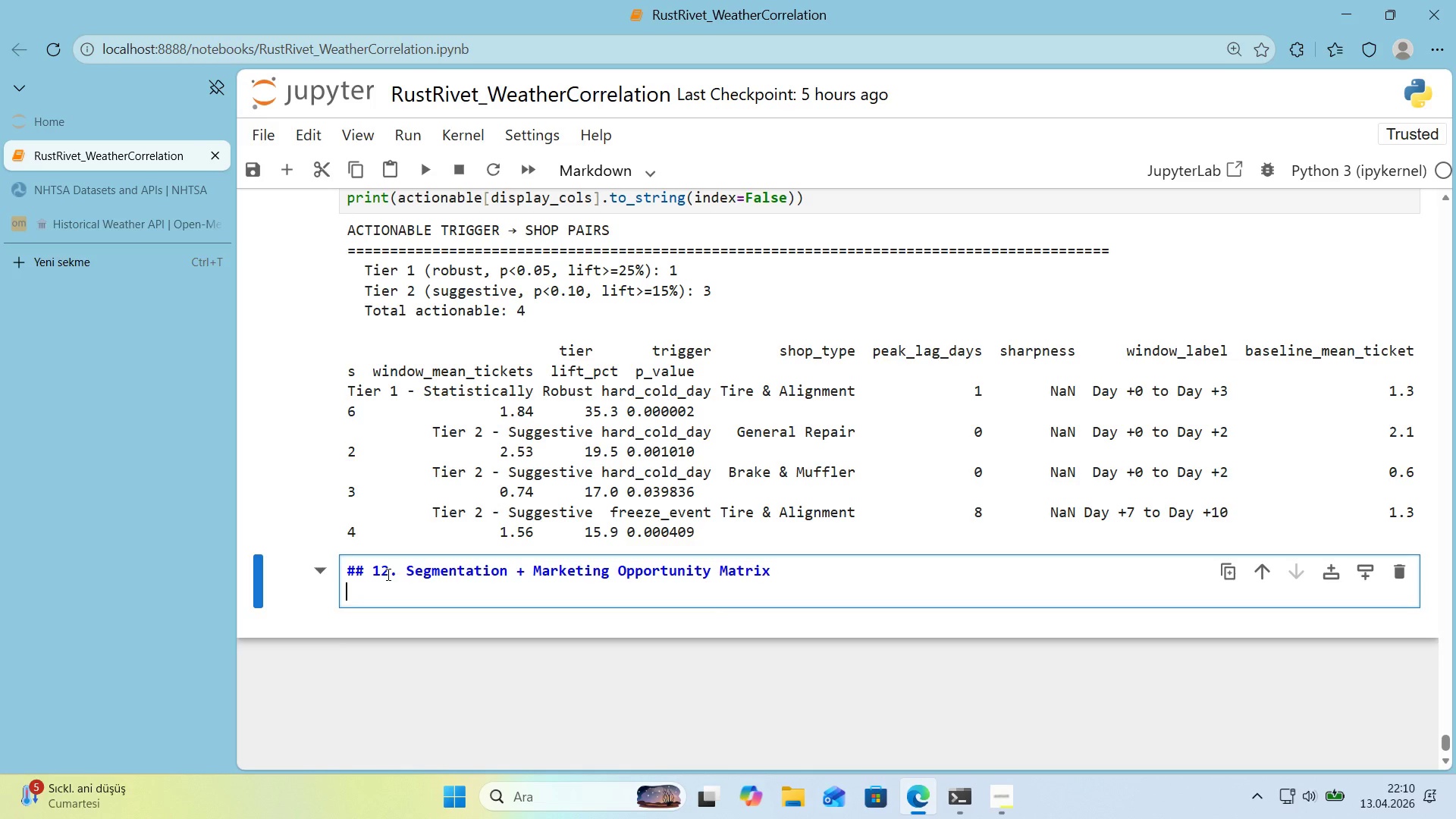 
key(Enter)
 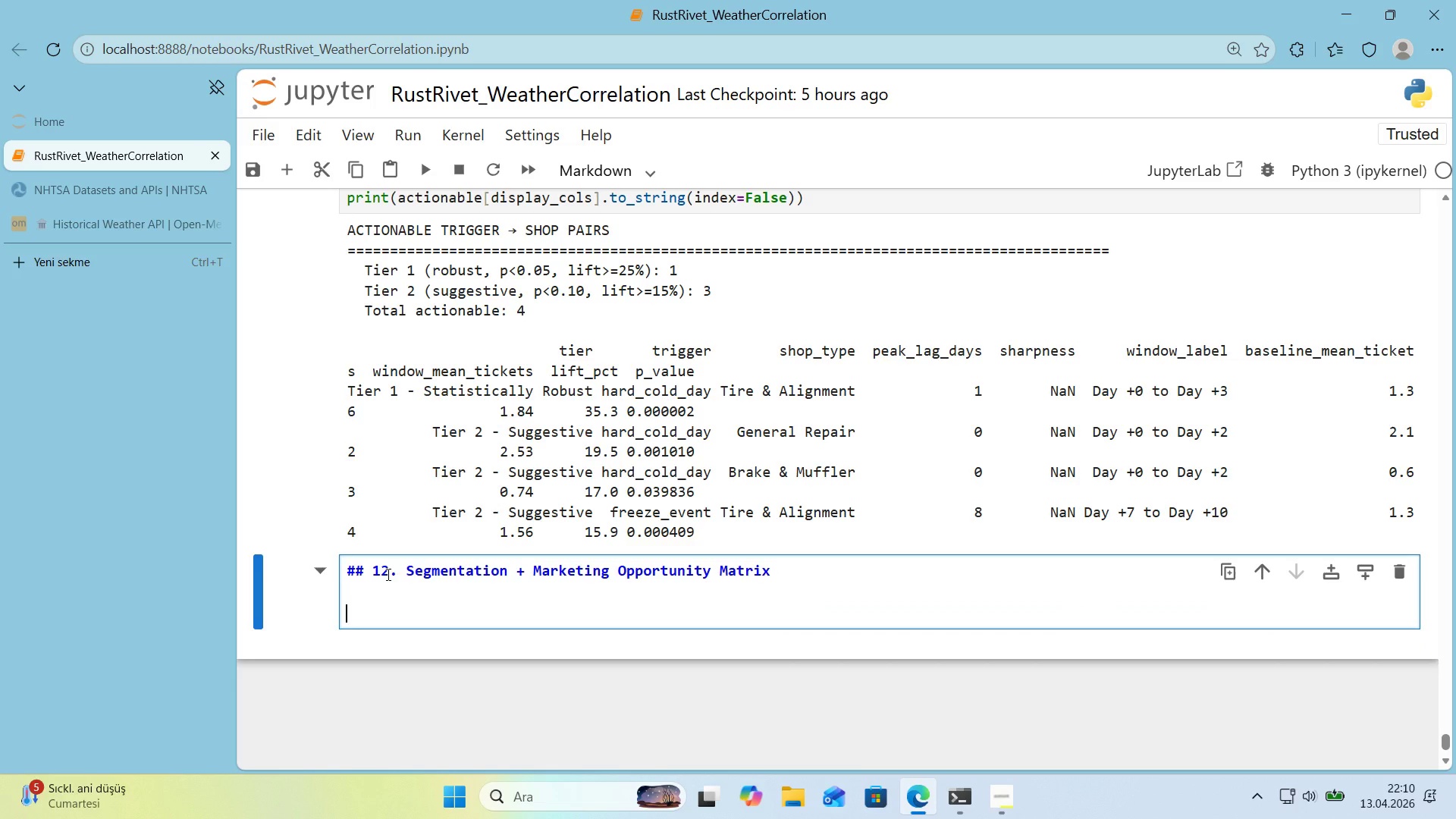 
type(The br'ef@s prr'mary del')
 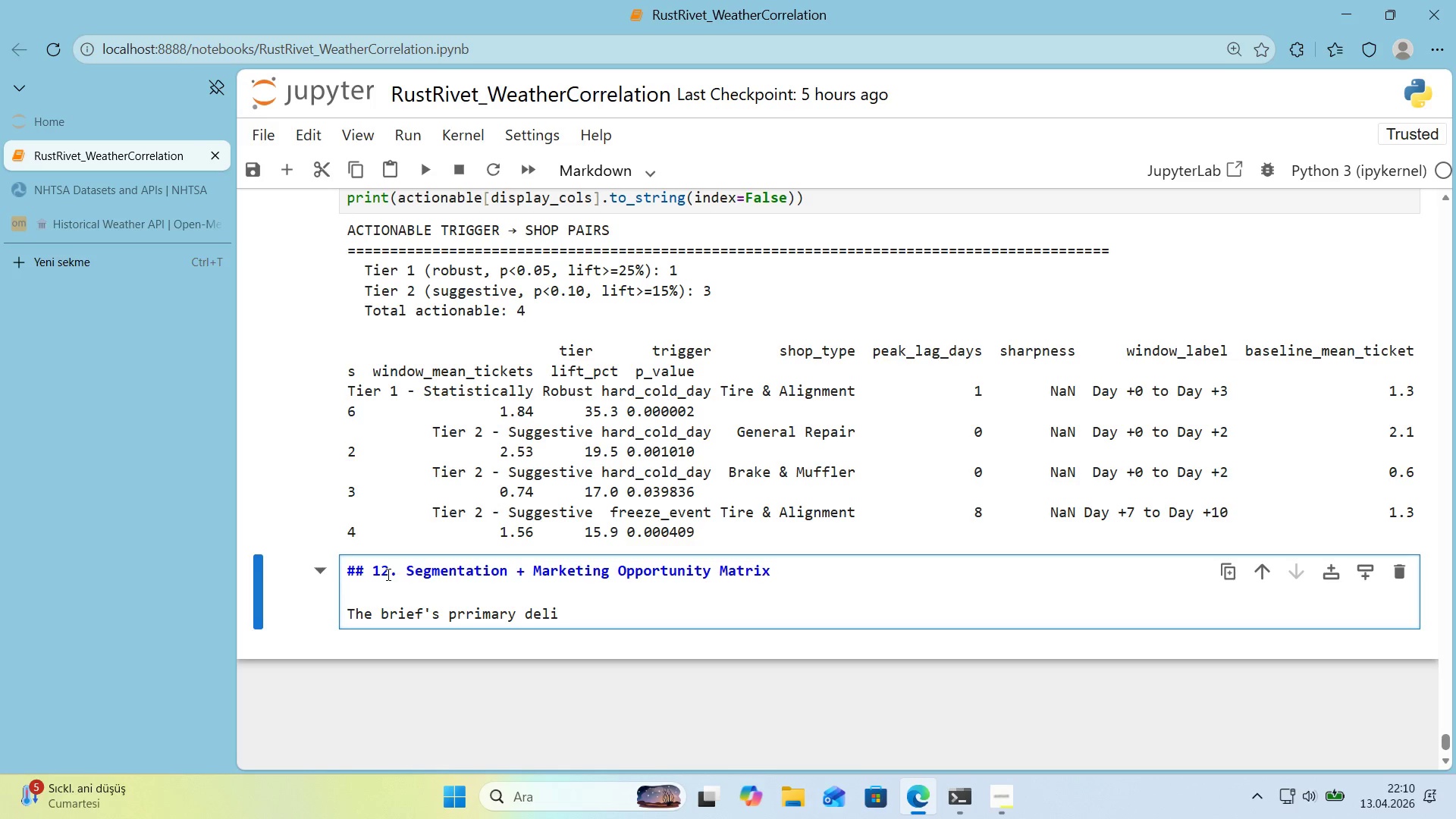 
wait(21.06)
 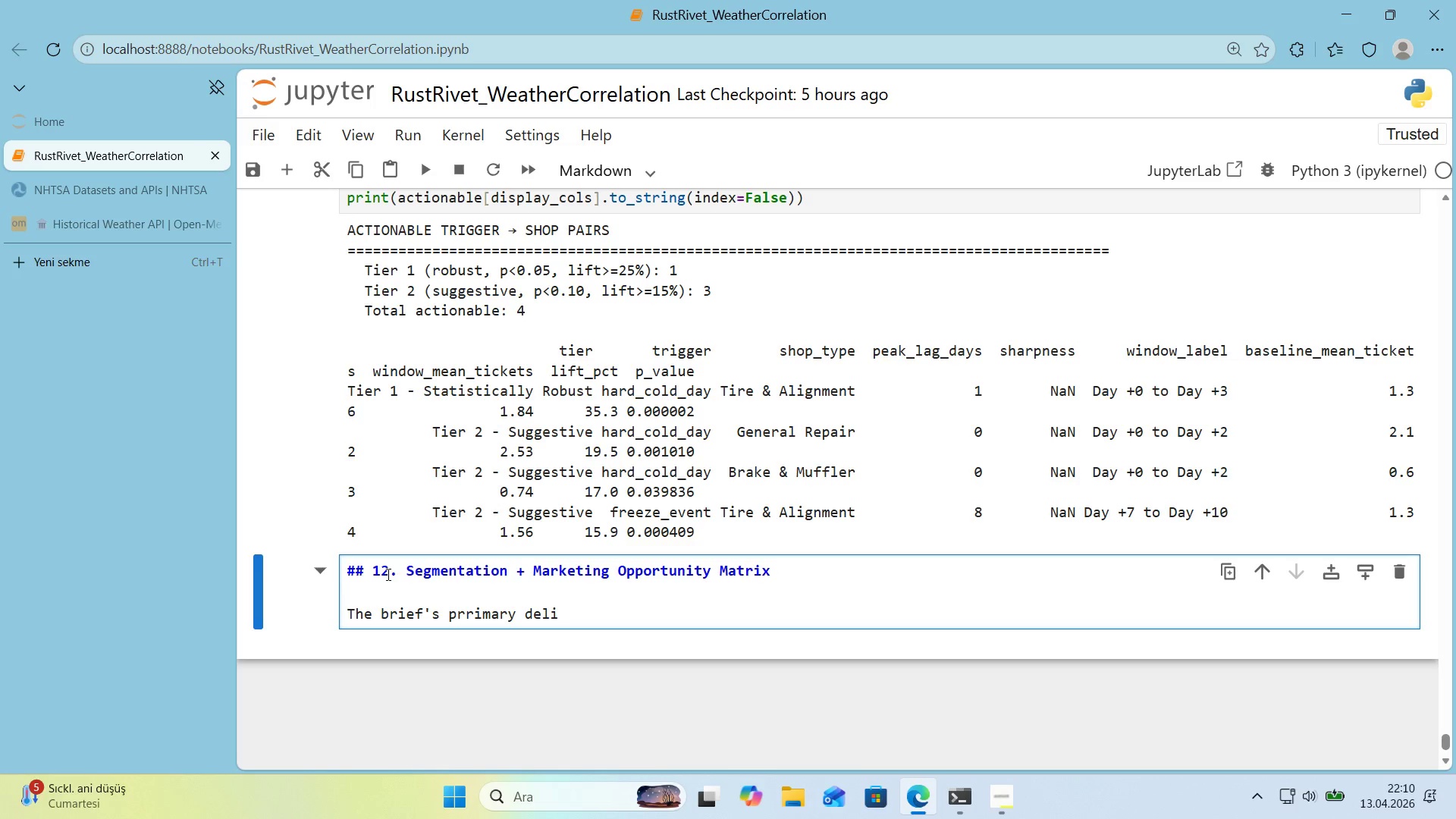 
type(verable. Eacg )
key(Backspace)
key(Backspace)
type(h row 's one weather-tr'ggered )
 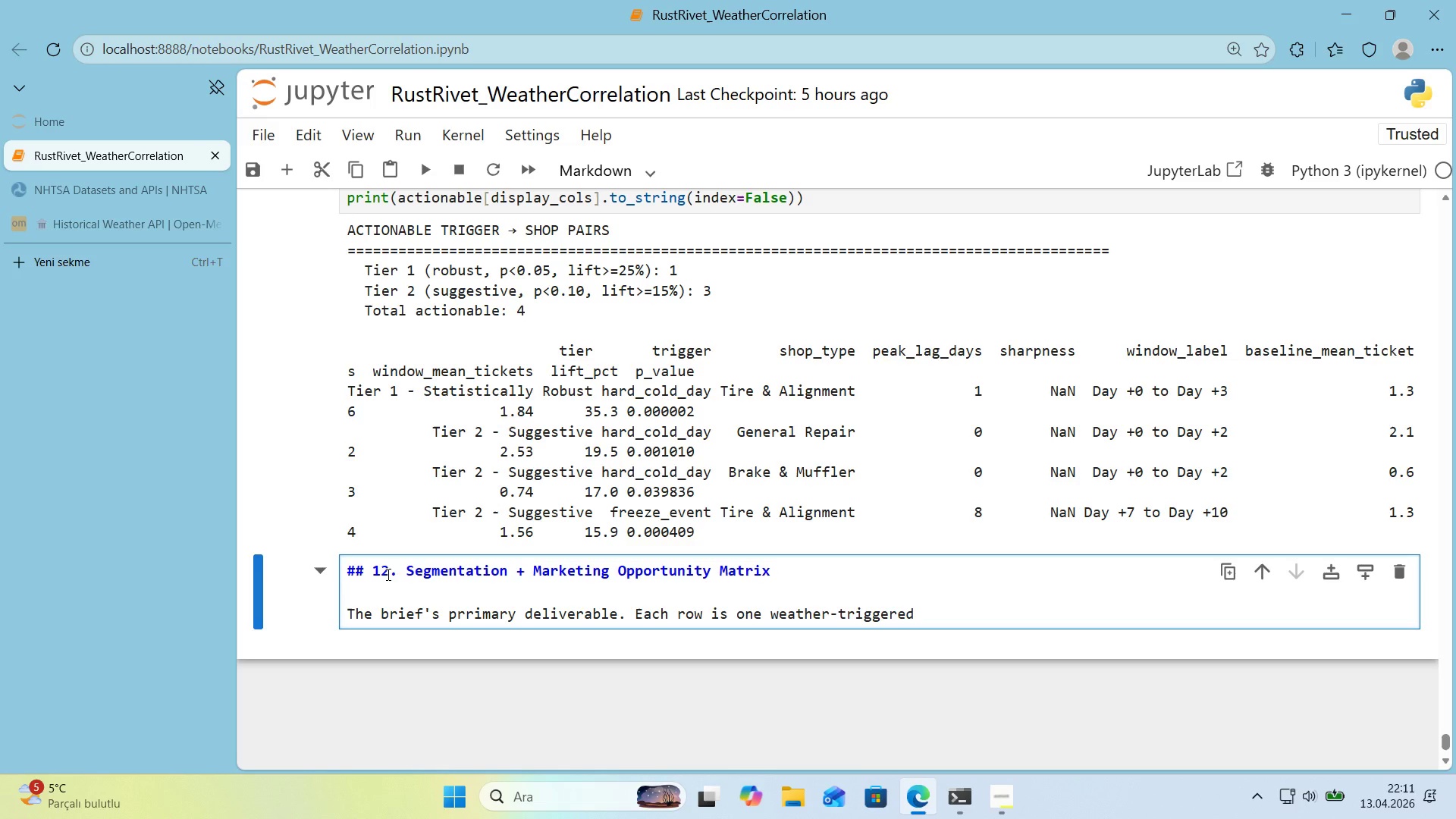 
type( )
key(Backspace)
key(Backspace)
type( ad campa'gn the analyst can act on w'thout r)
 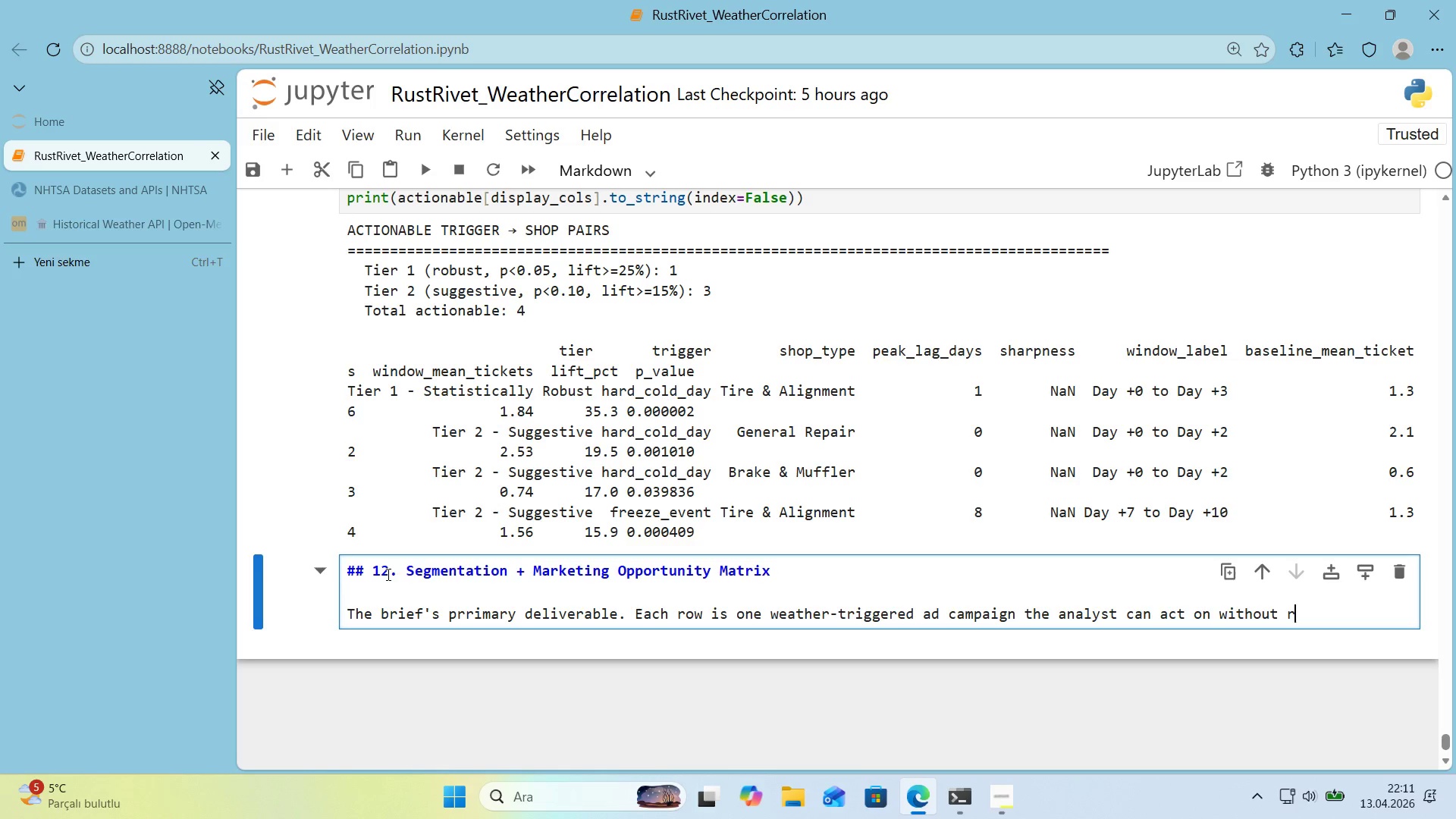 
wait(15.14)
 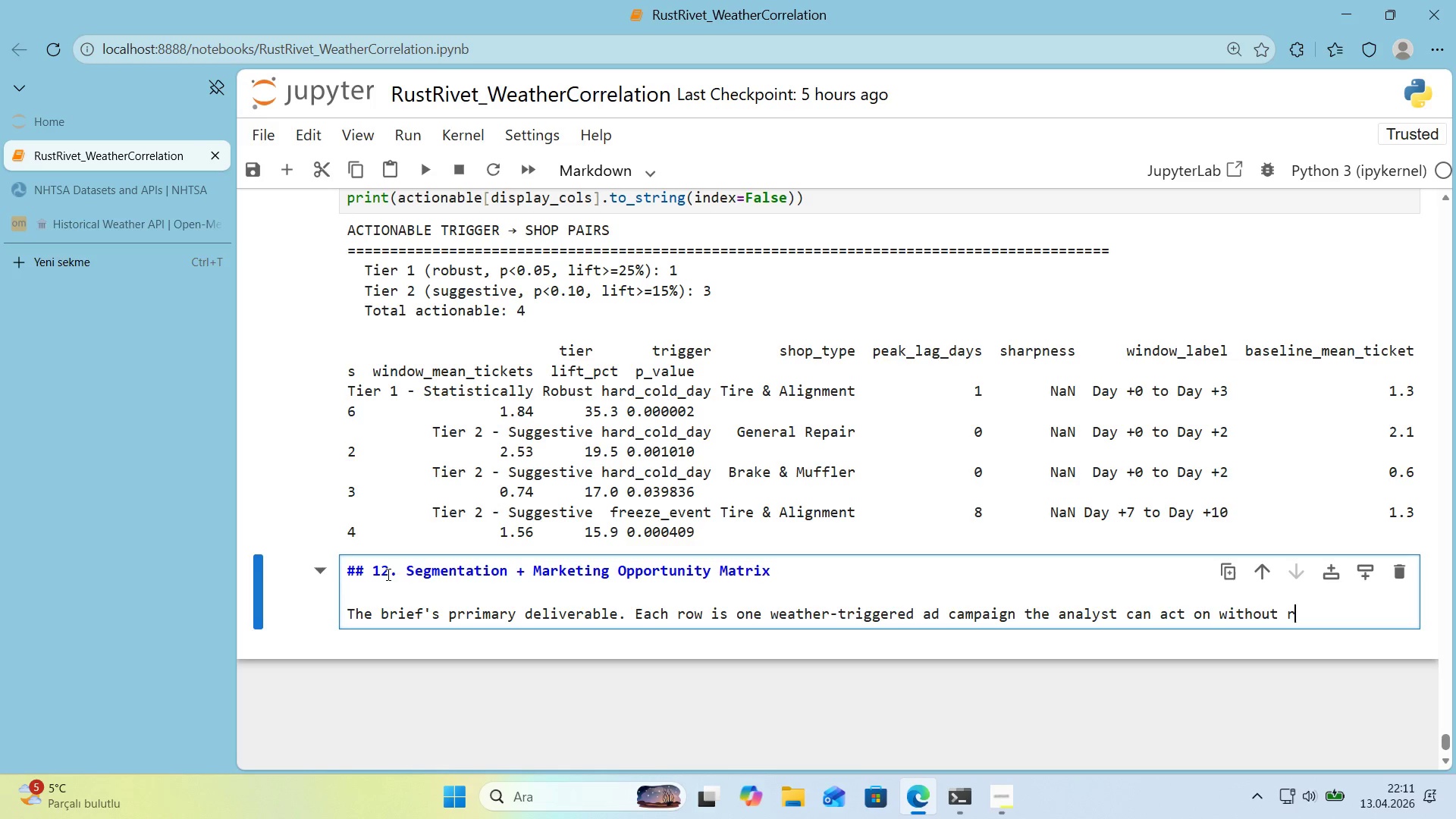 
left_click([470, 613])
 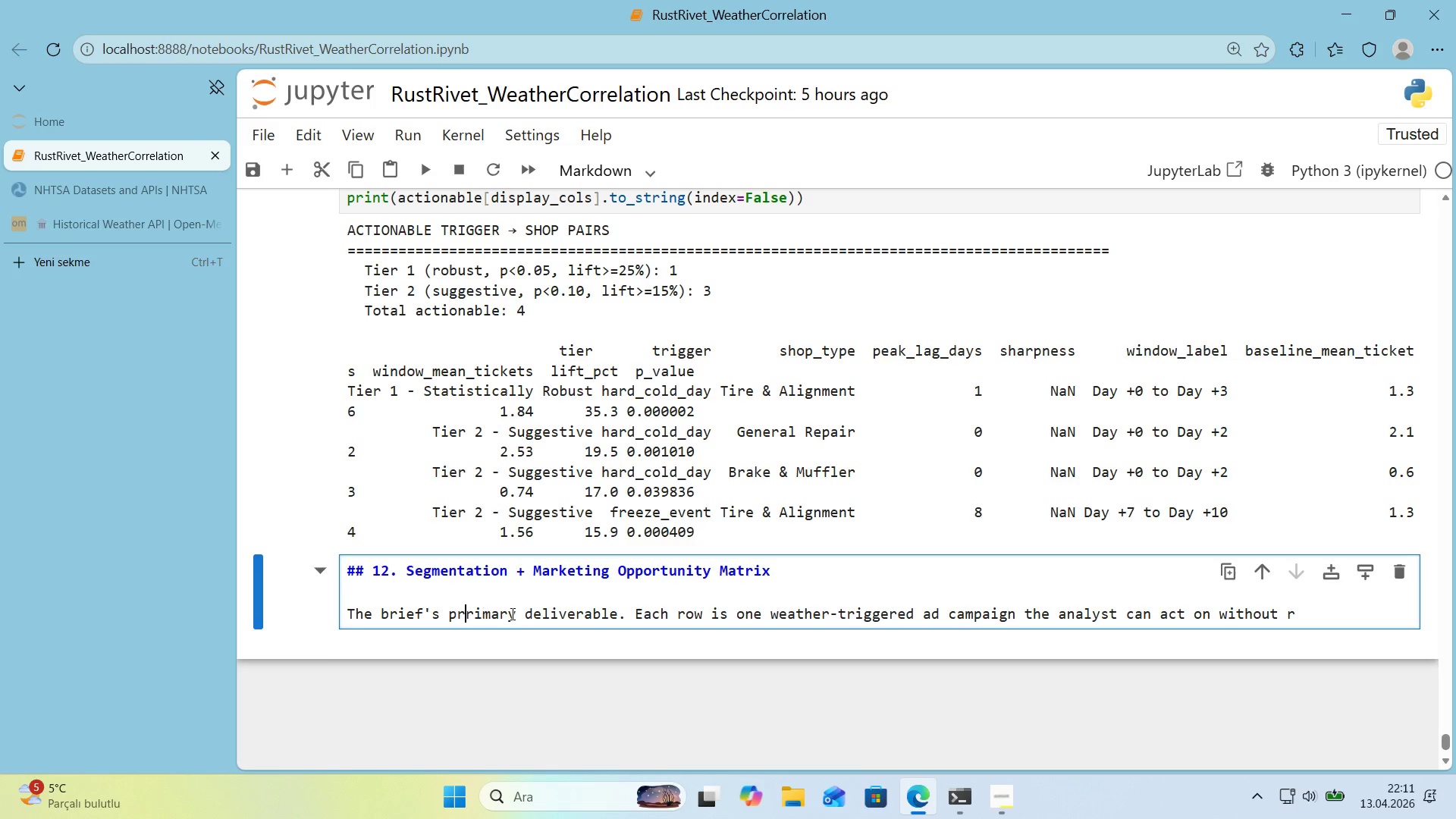 
key(Backspace)
 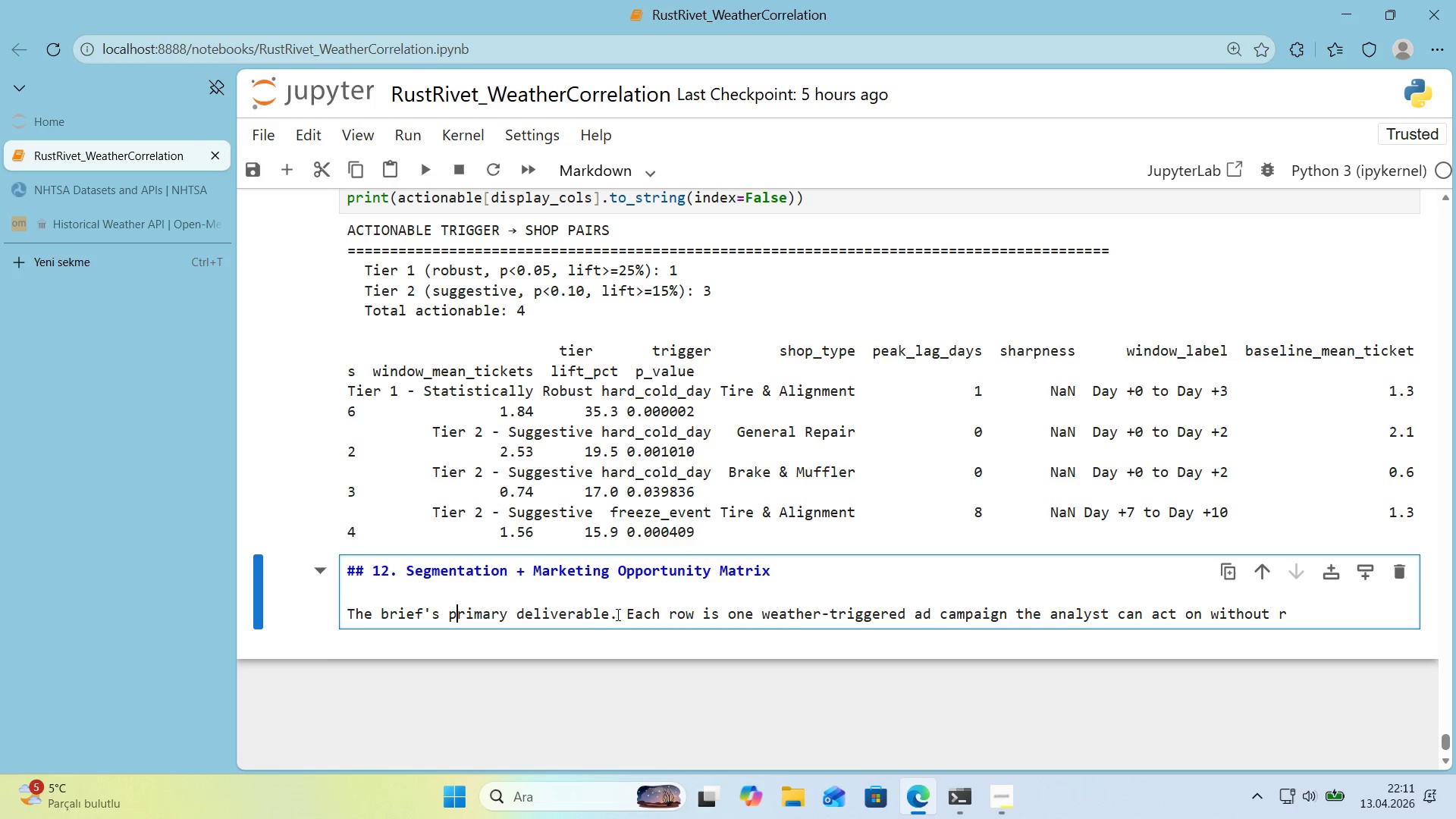 
left_click_drag(start_coordinate=[626, 614], to_coordinate=[342, 622])
 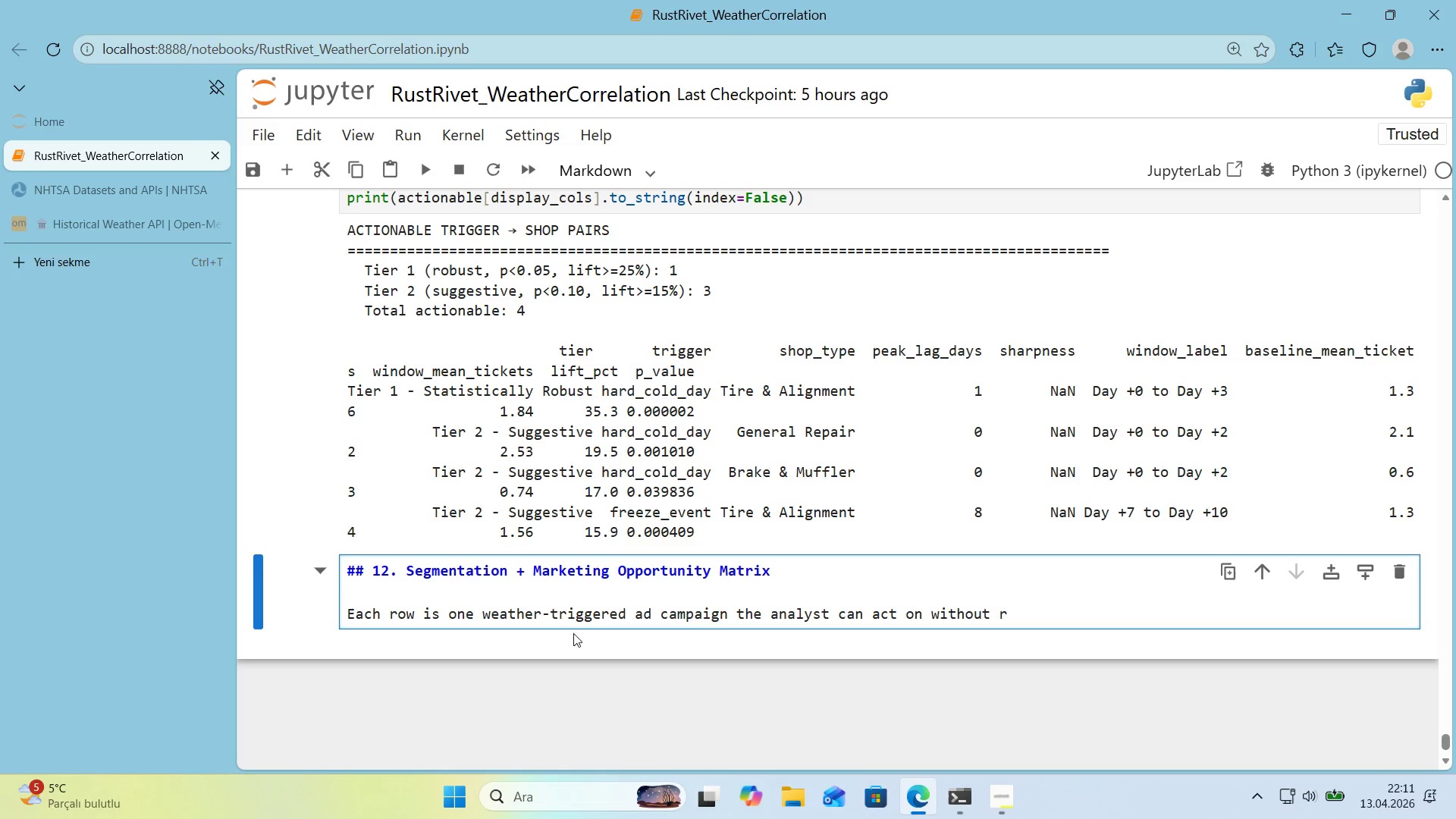 
key(Control+ControlLeft)
 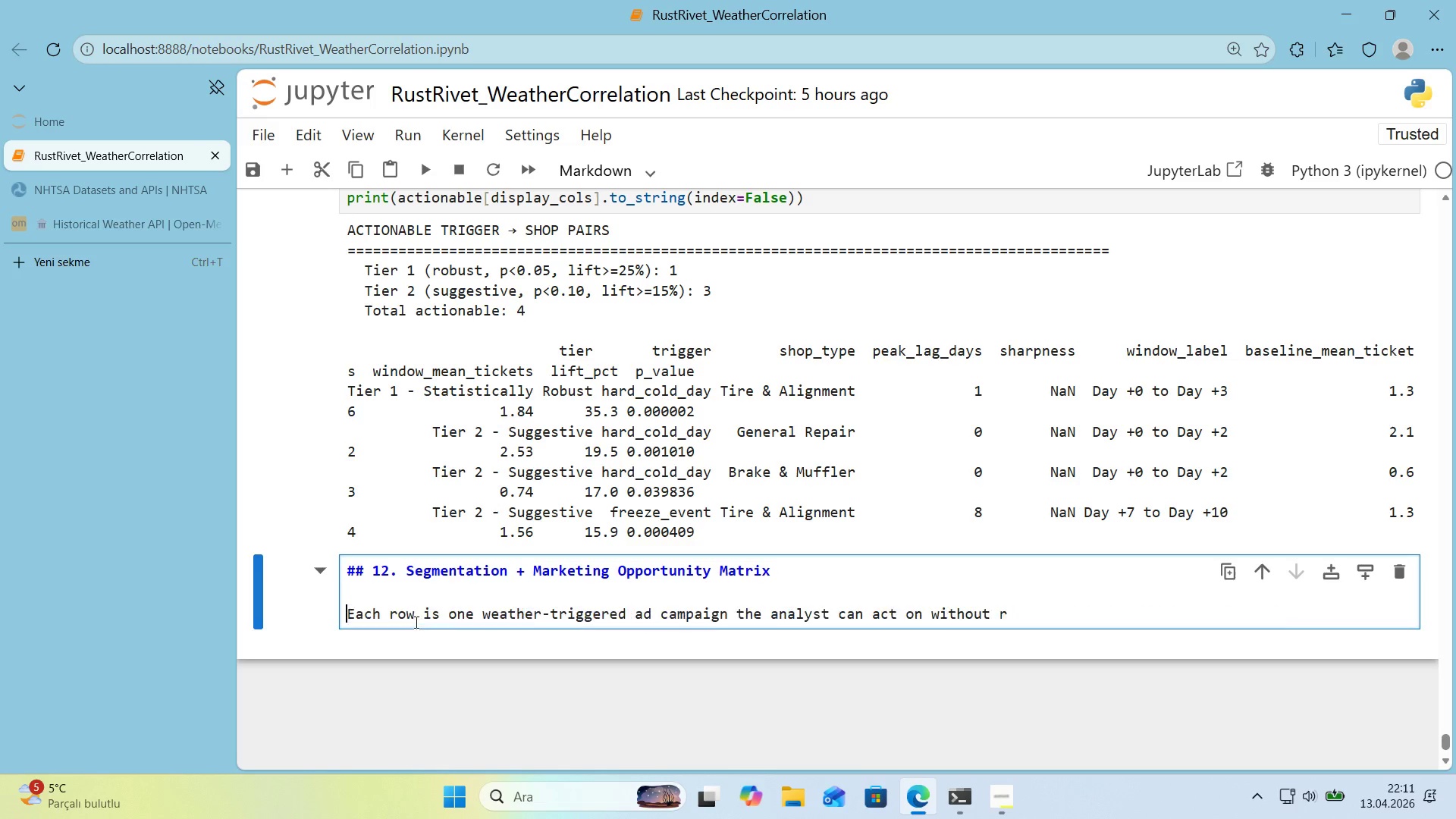 
key(Control+X)
 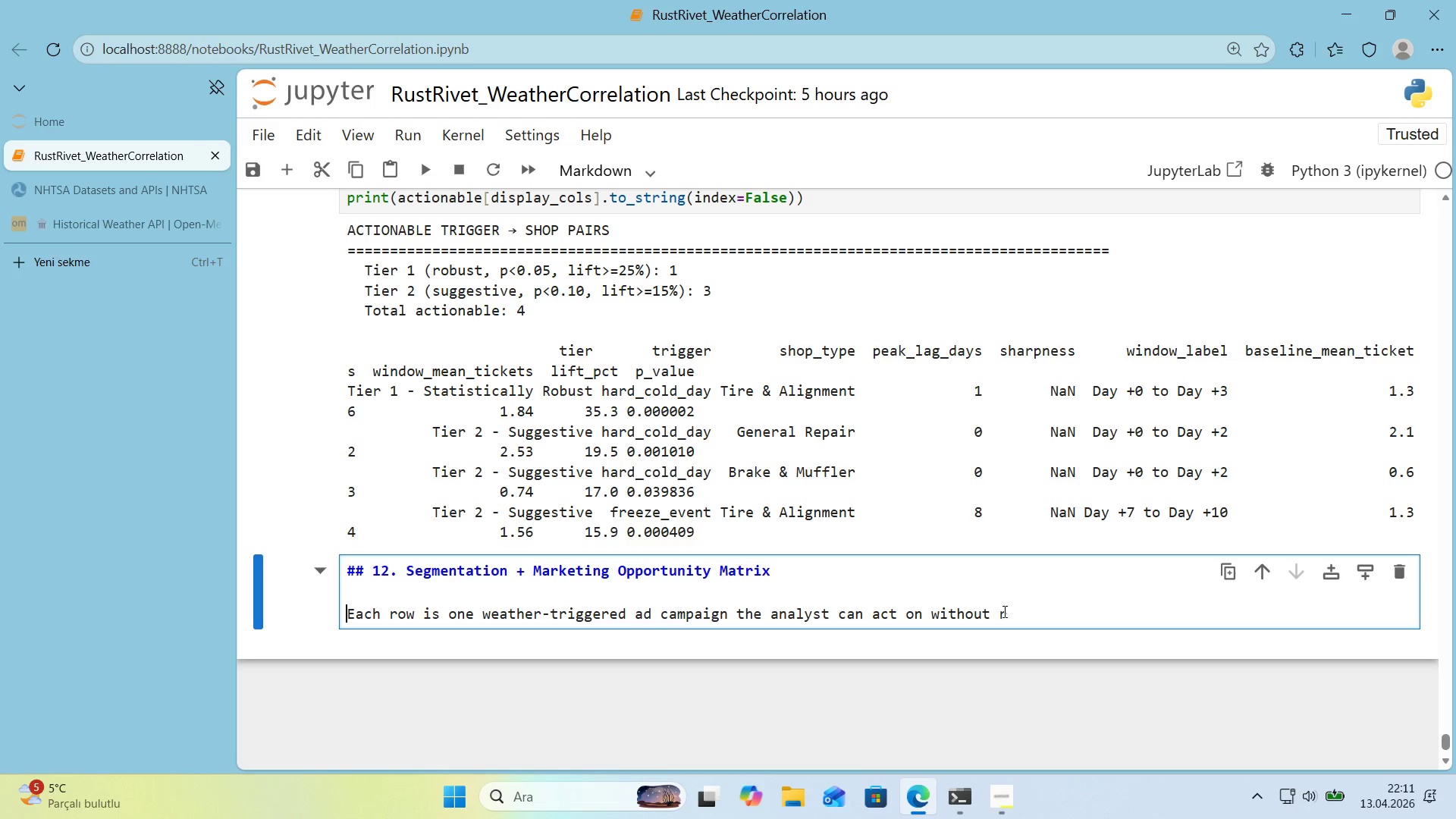 
left_click([1034, 617])
 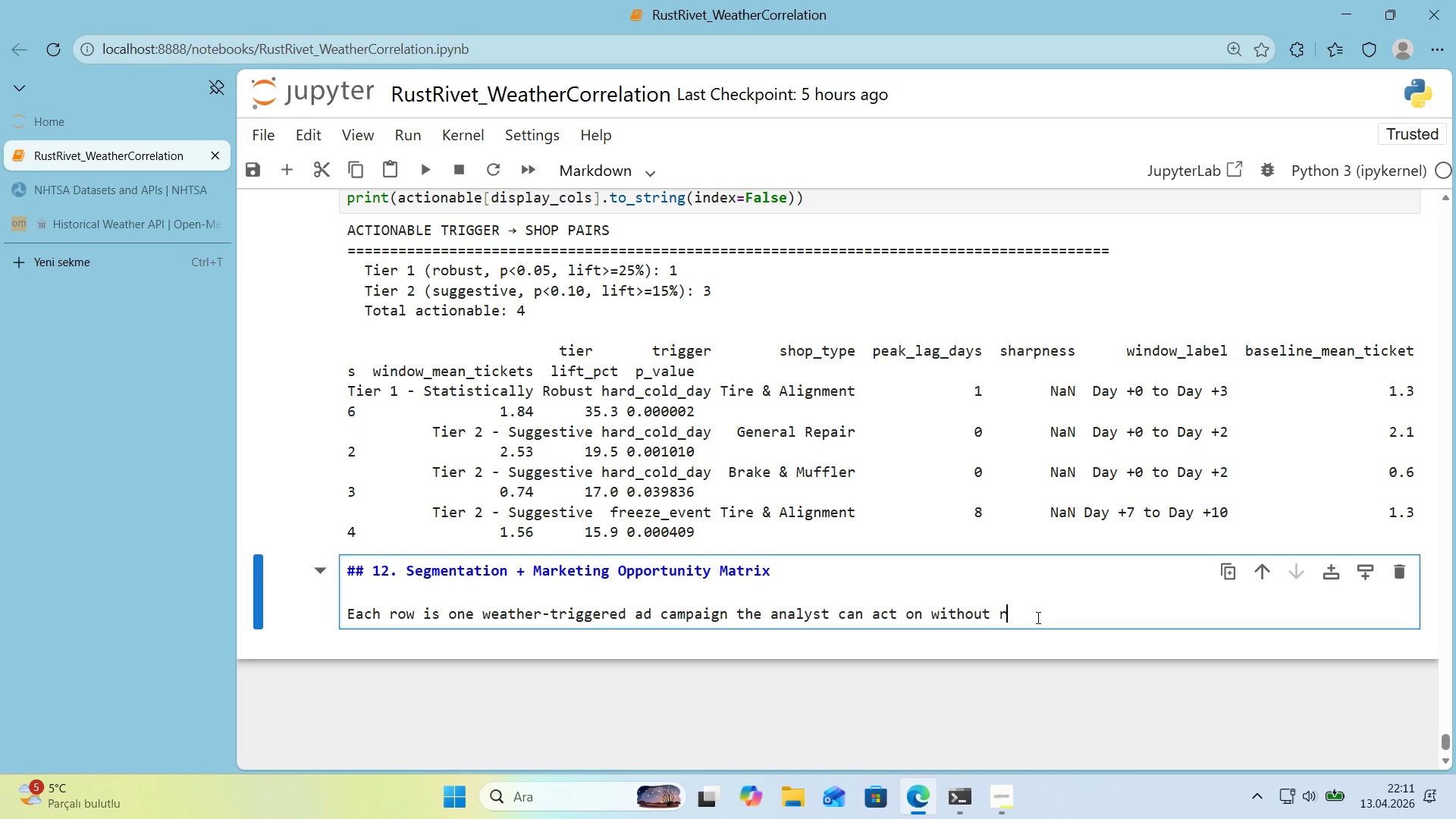 
wait(13.67)
 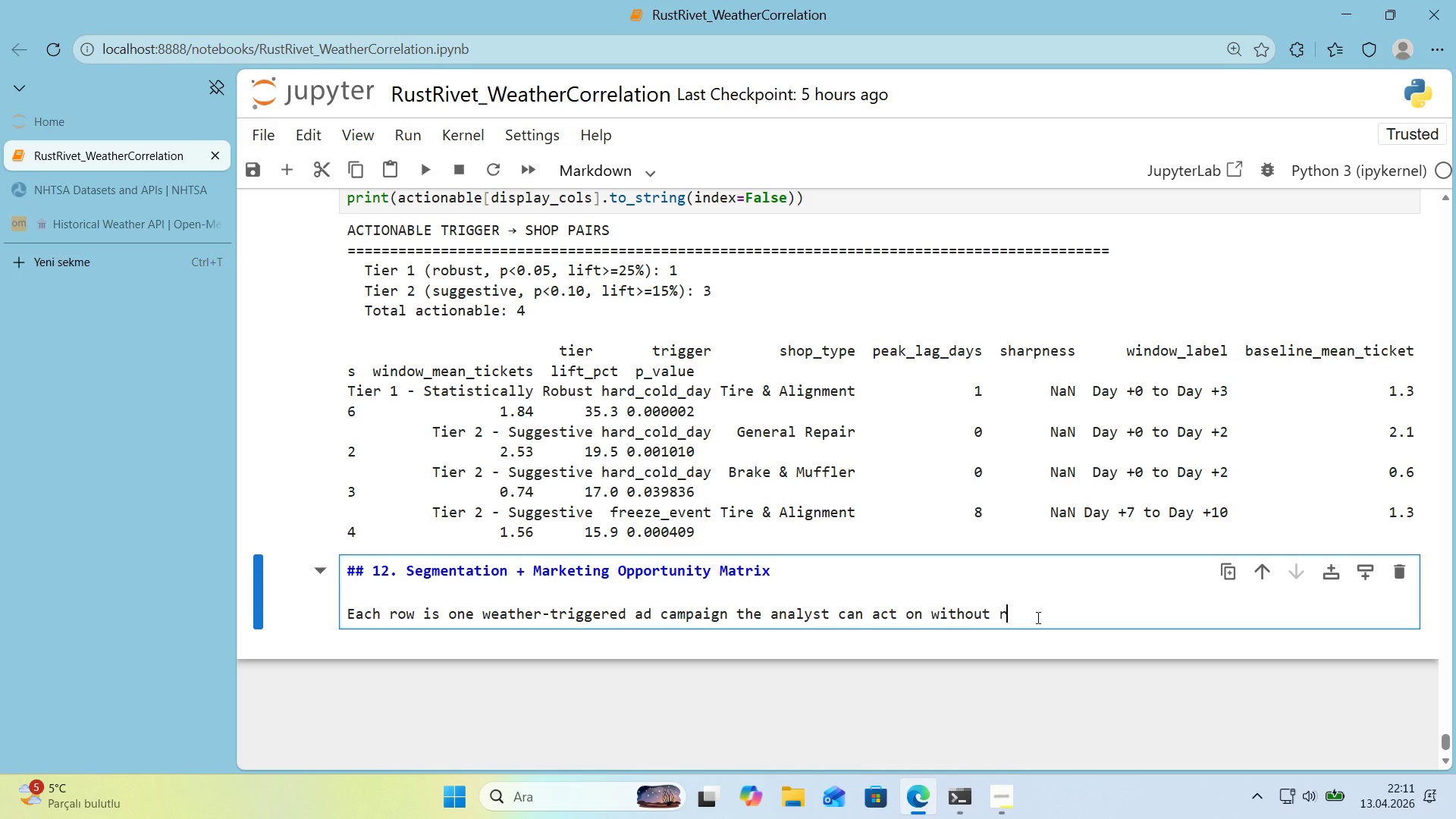 
left_click([471, 613])
 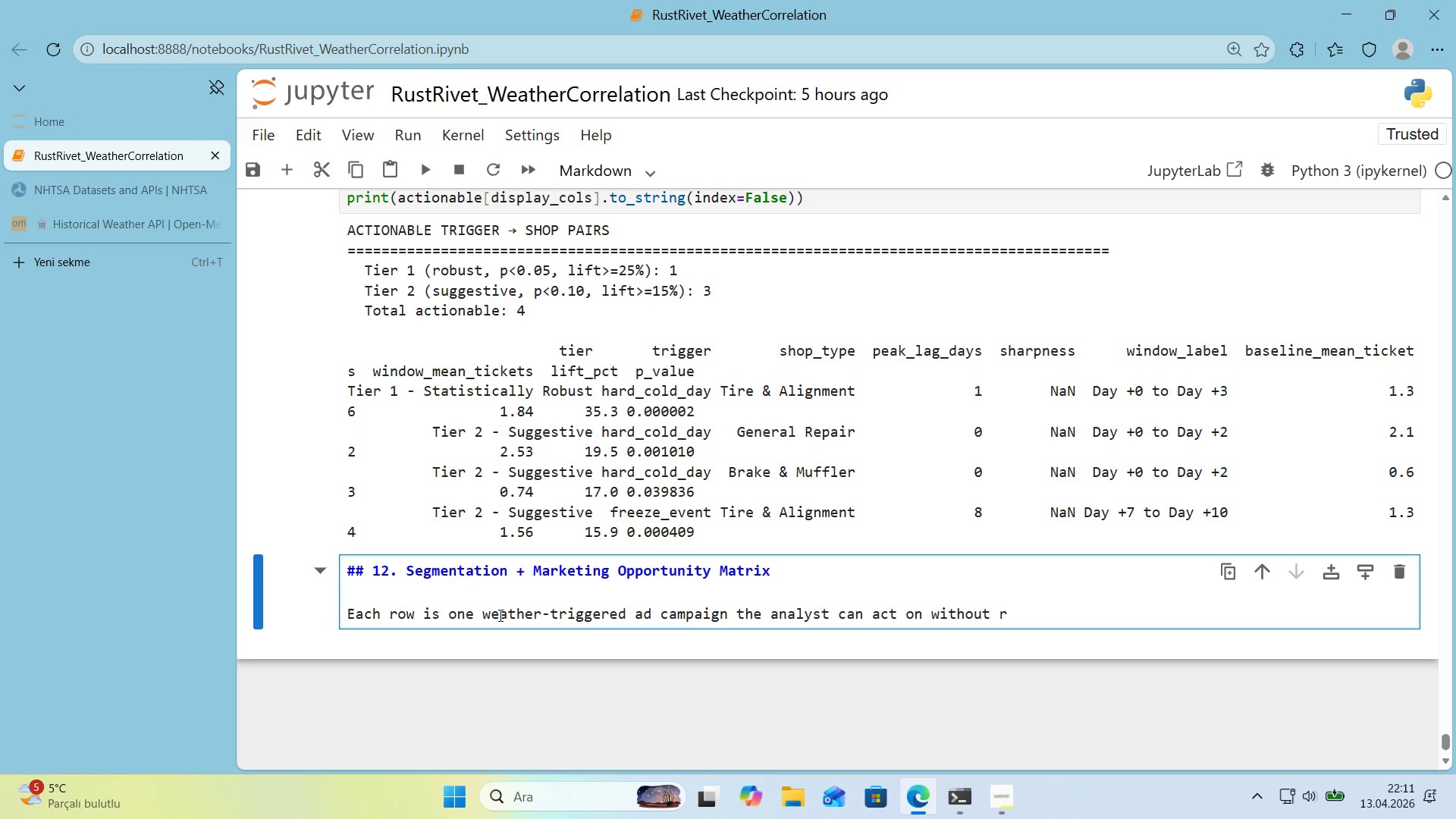 
key(Backspace)
key(Backspace)
key(Backspace)
key(Backspace)
key(Backspace)
type(n the matr'x 's one weat)
key(Backspace)
type([Delete])
key(Backspace)
key(Backspace)
key(Backspace)
key(Backspace)
type( )
 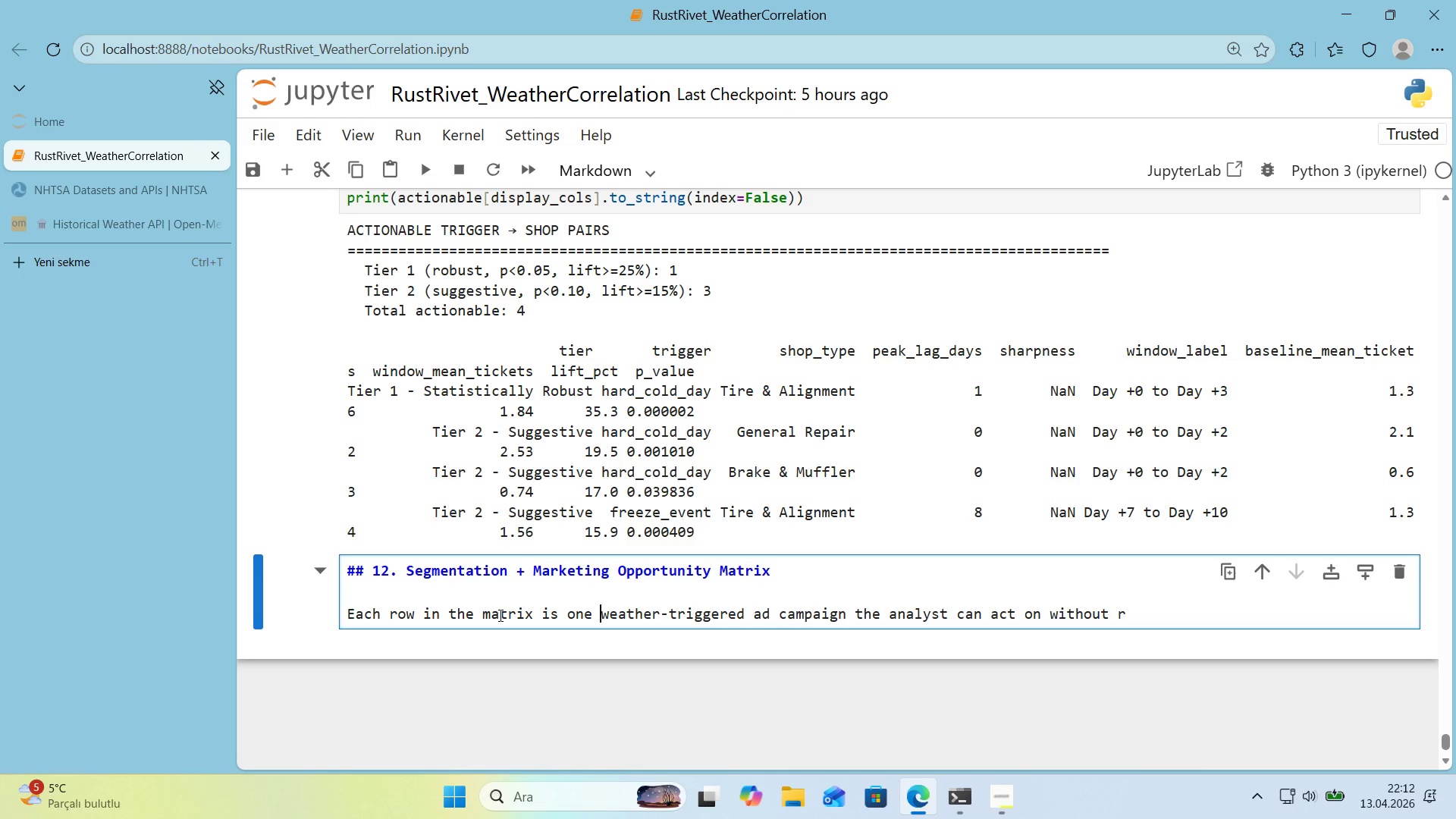 
wait(18.67)
 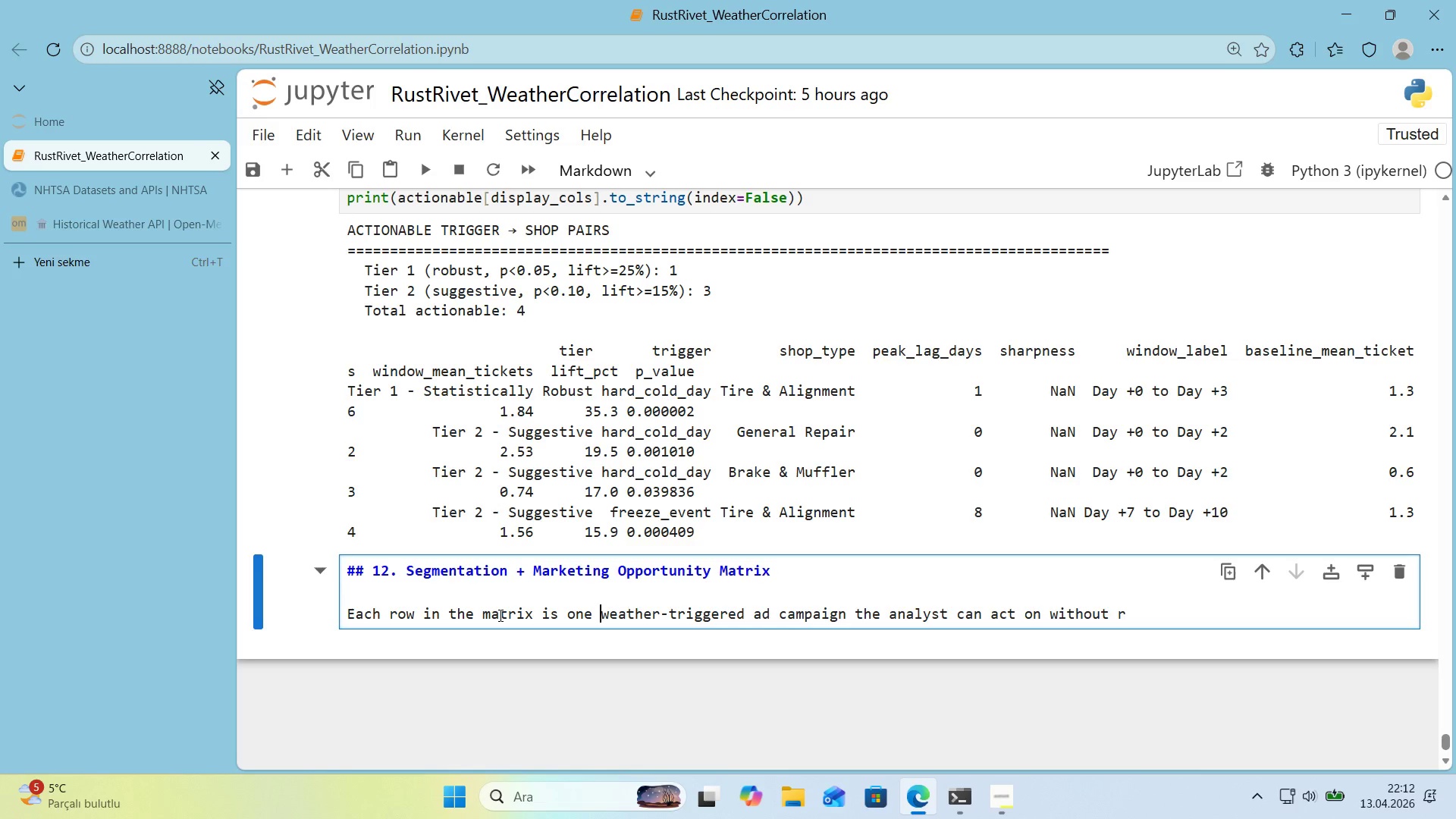 
left_click_drag(start_coordinate=[853, 611], to_coordinate=[1168, 616])
 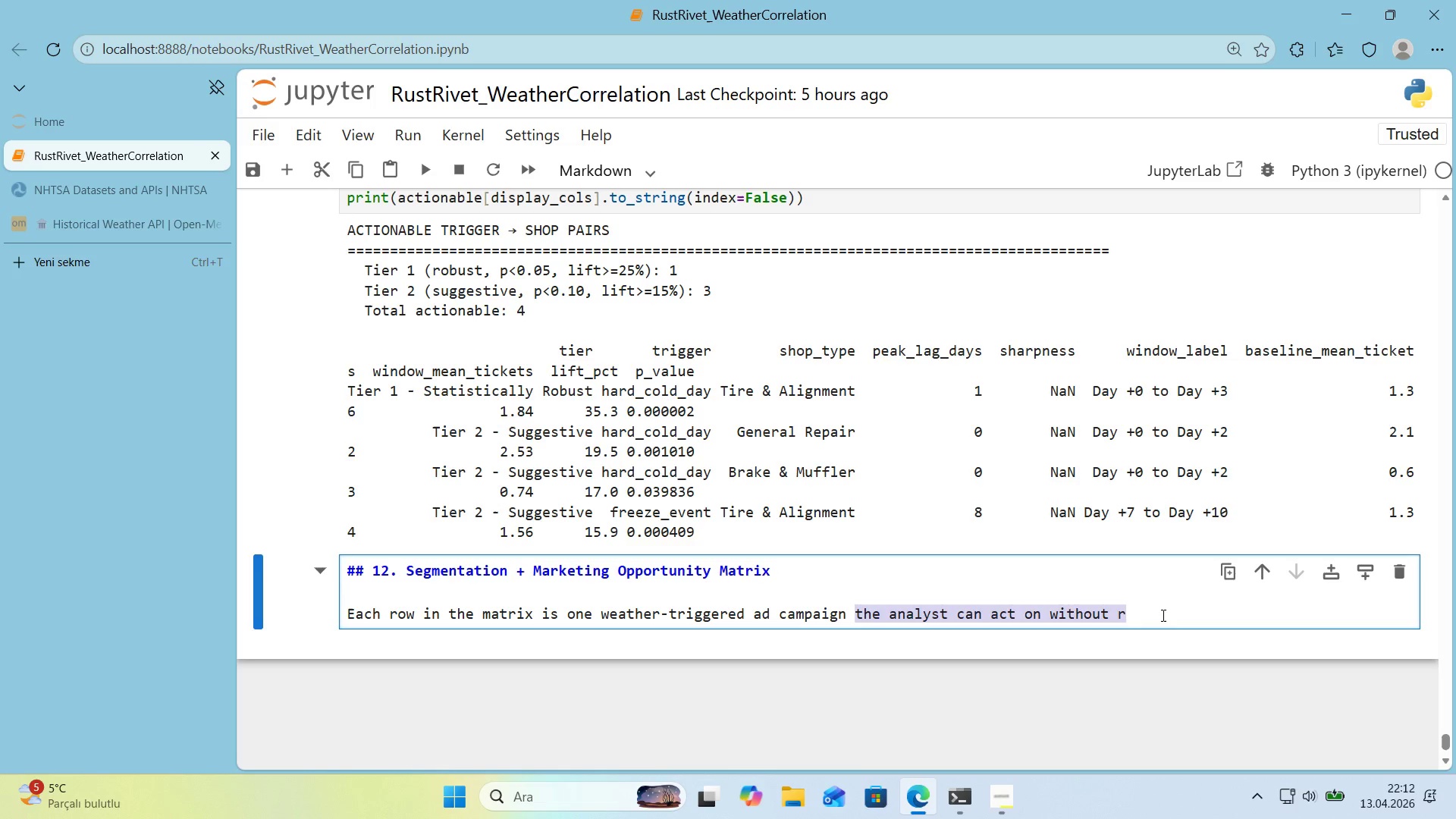 
key(Backspace)
key(Backspace)
type(. The market'ng analyst should be able to read 't top-to-bottom and act on )
 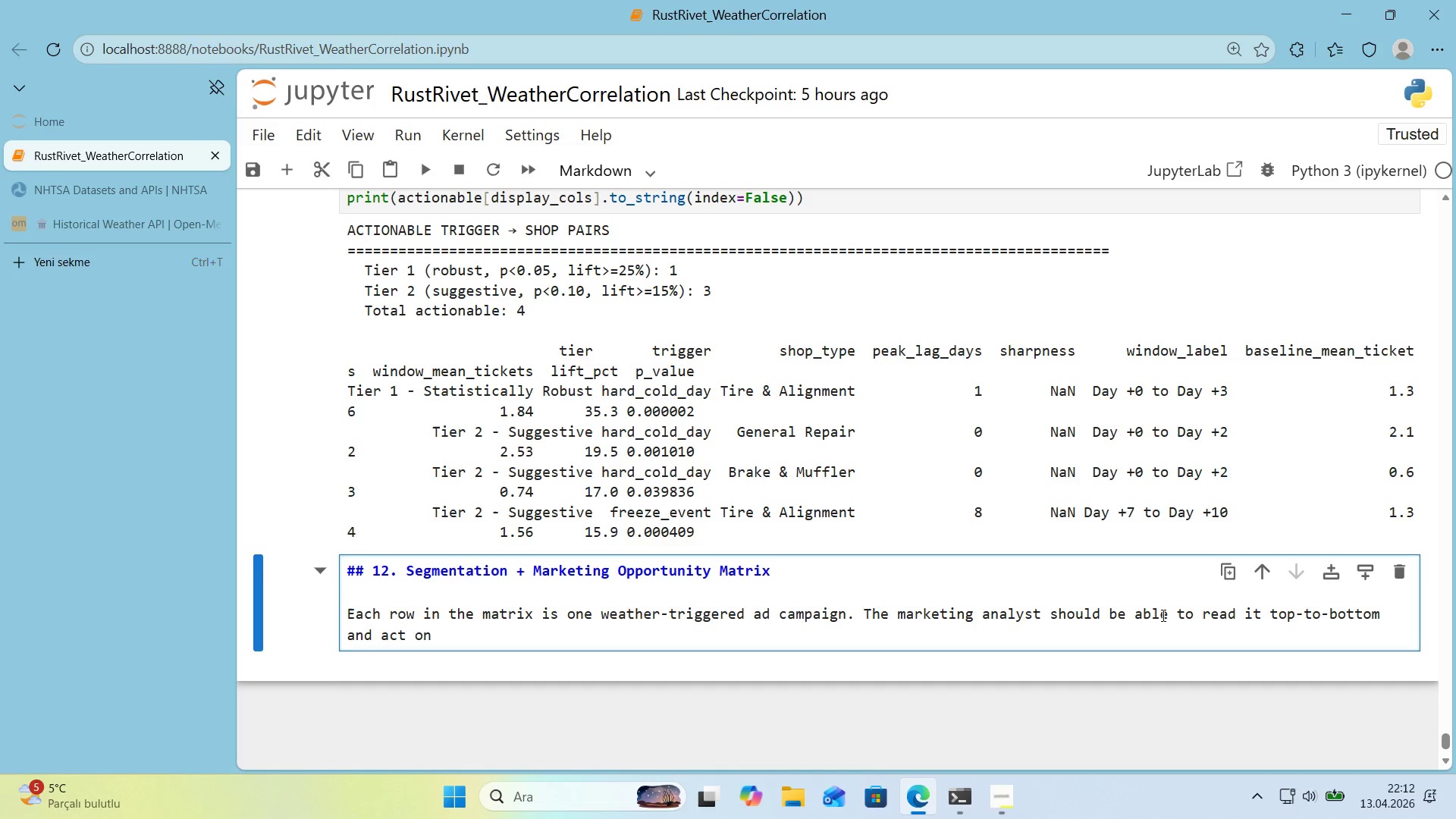 
type('t m)
key(Backspace)
type('mmedd'at)
key(Backspace)
key(Backspace)
key(Backspace)
type('ately.)
 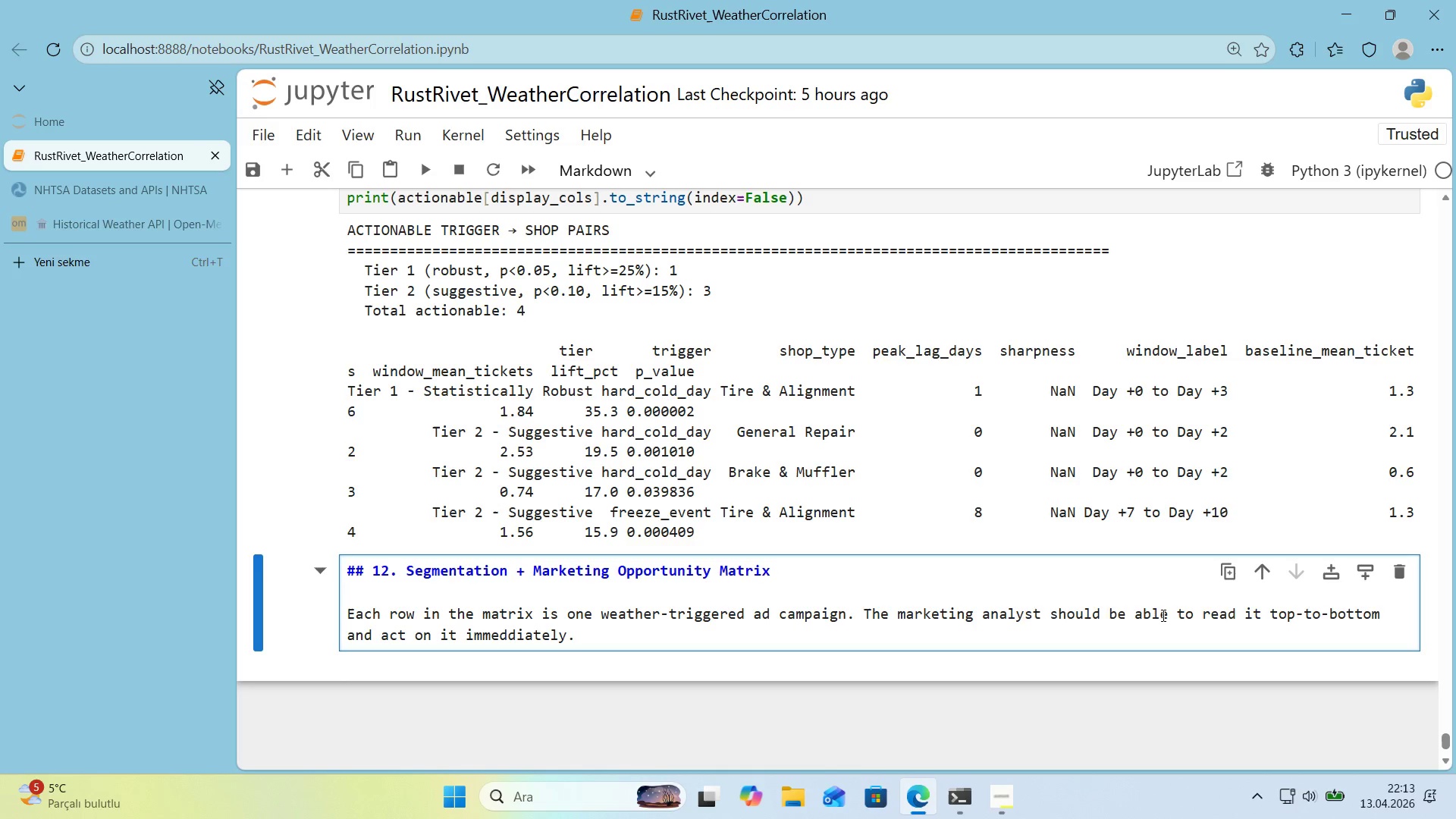 
wait(79.33)
 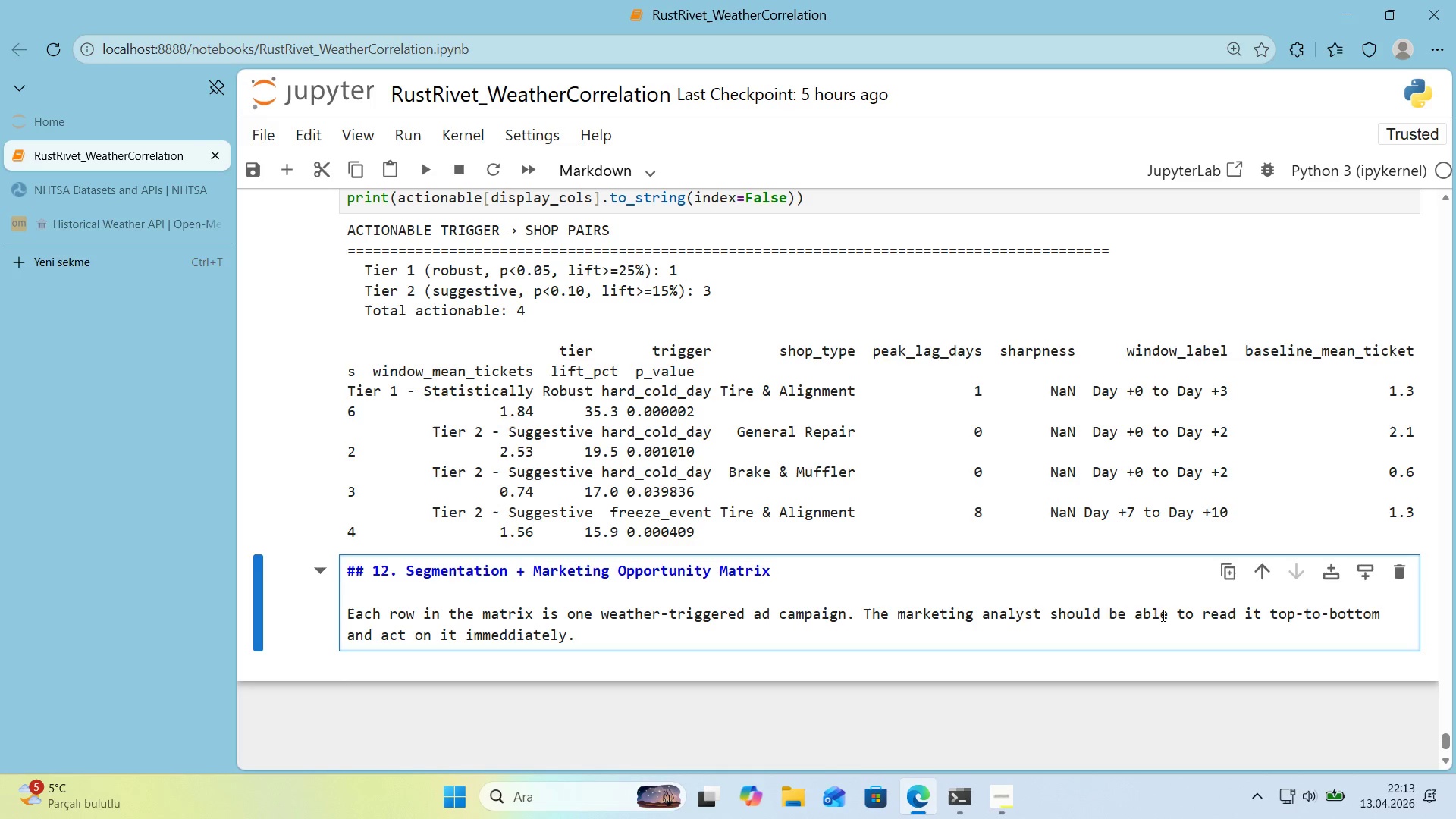 
key(Enter)
 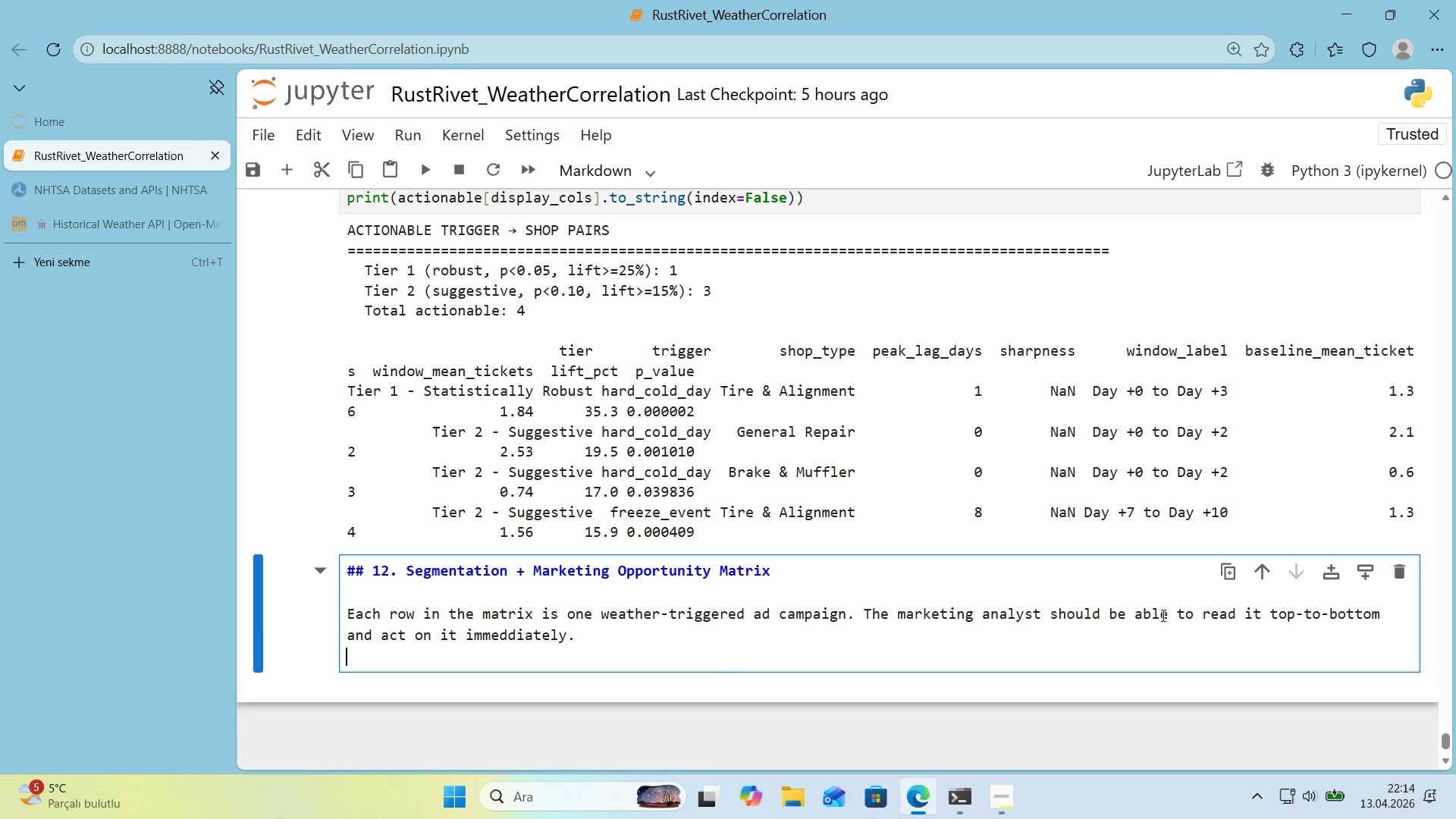 
key(Enter)
 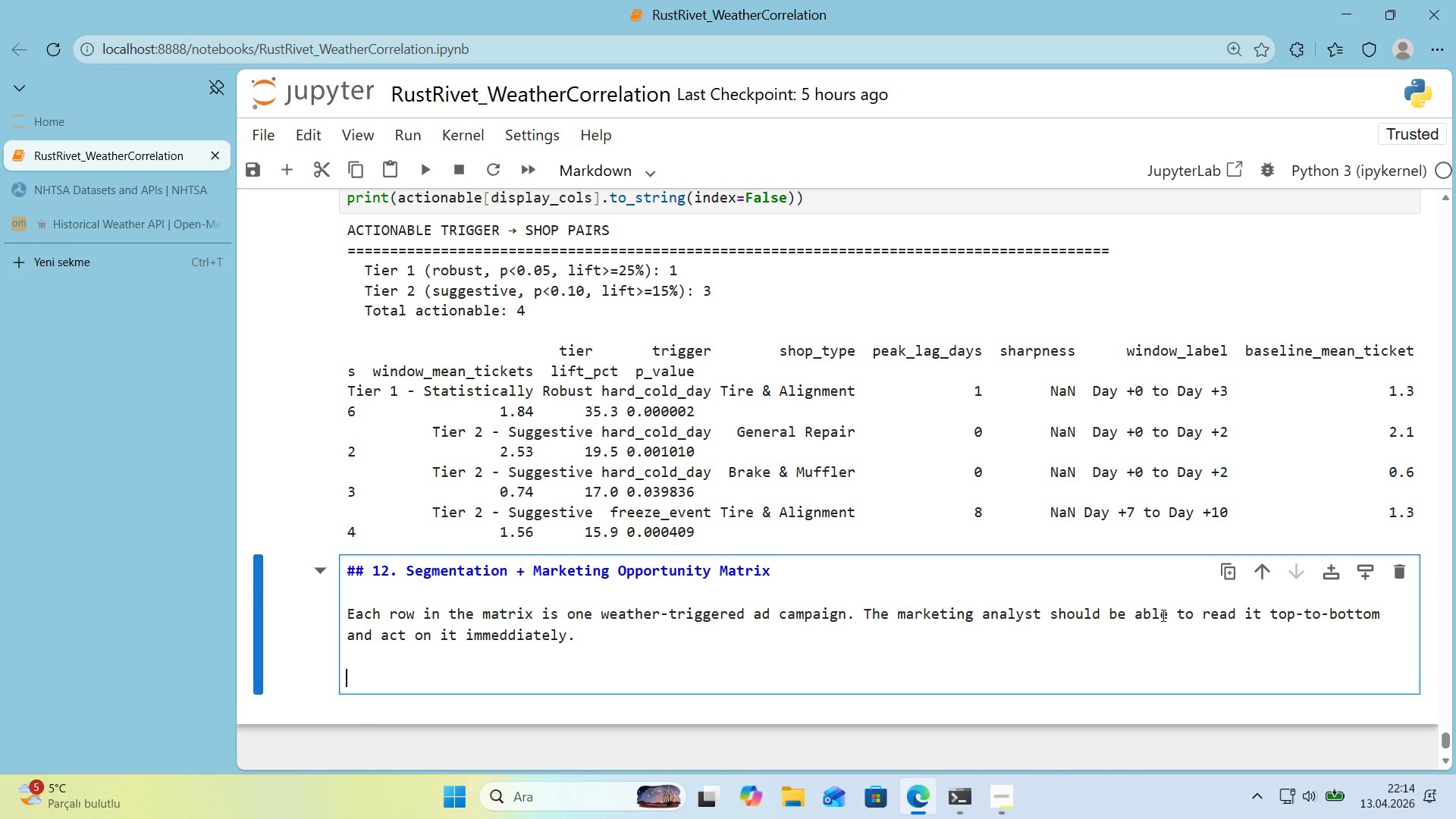 
key(Backspace)
 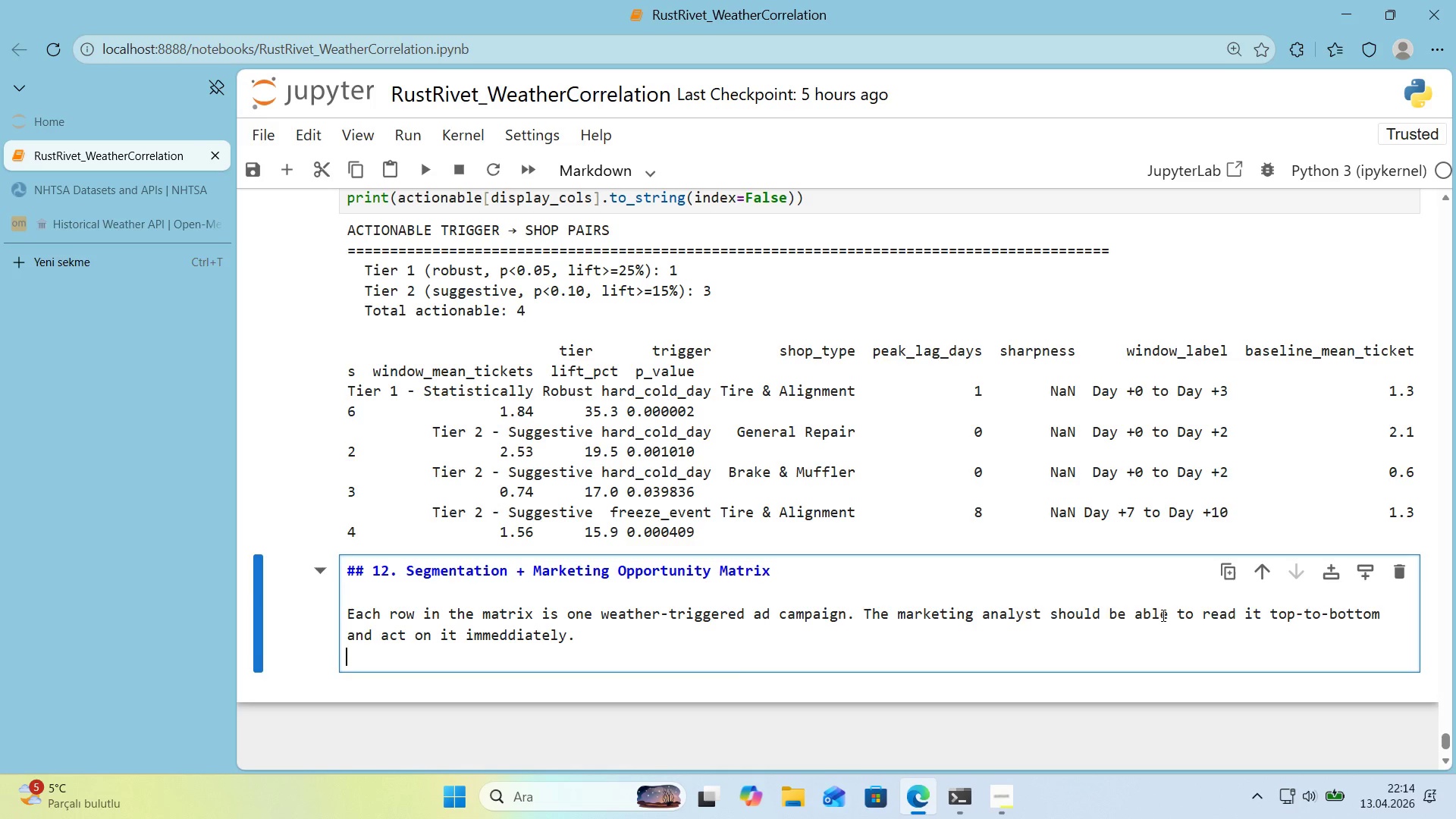 
key(Backspace)
 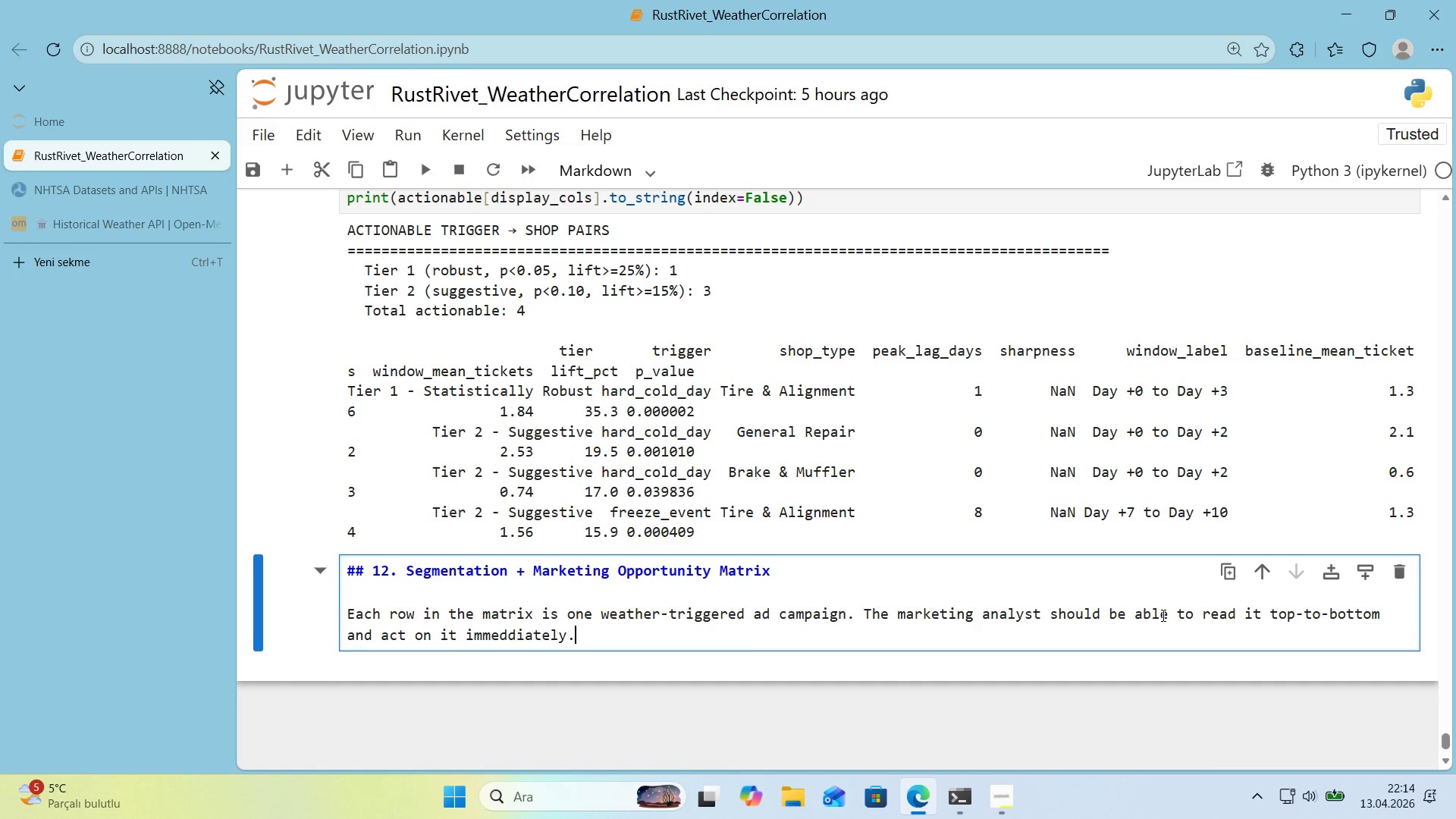 
key(Shift+Enter)
 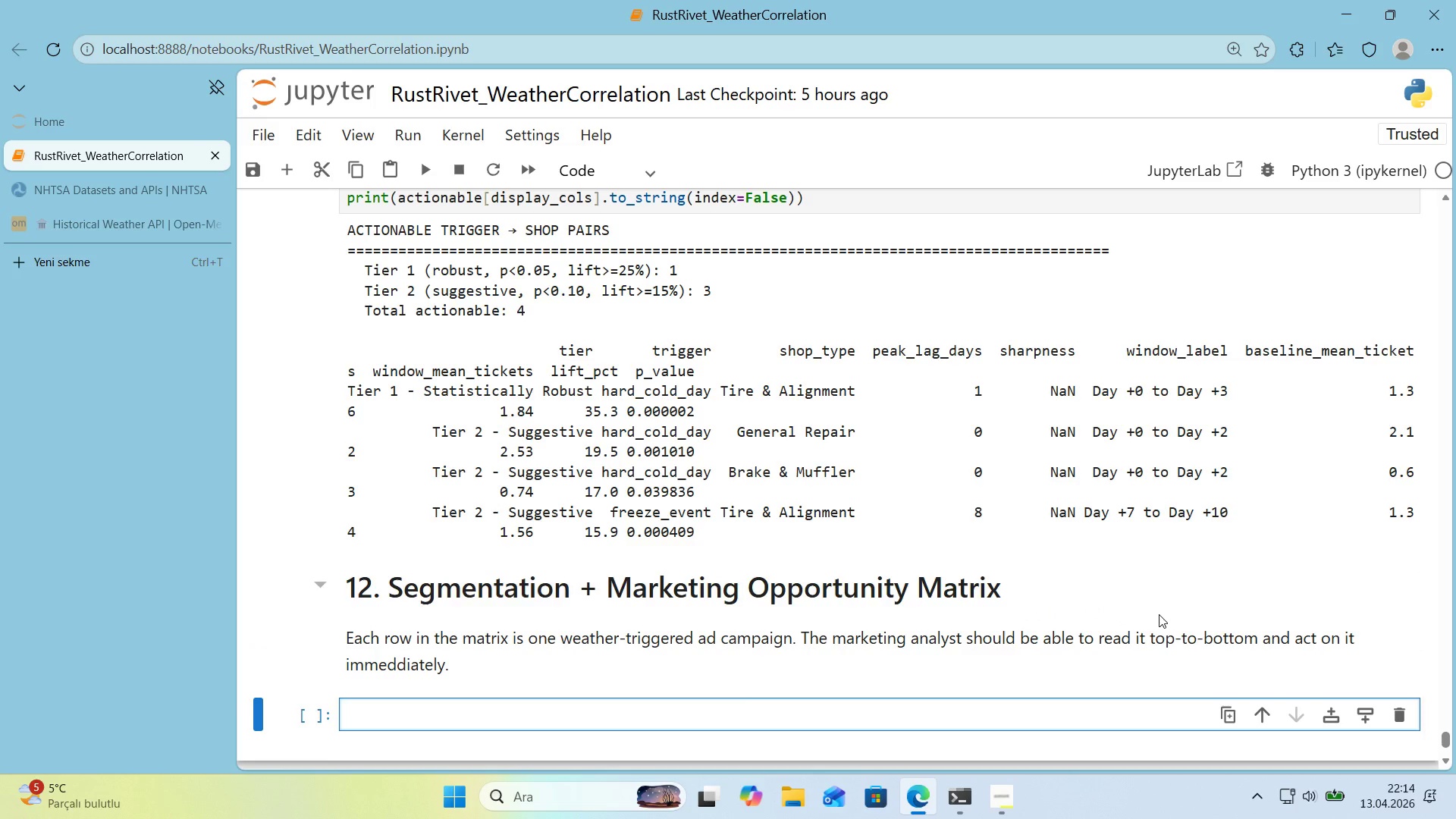 
scroll: coordinate [1153, 614], scroll_direction: down, amount: 1.0
 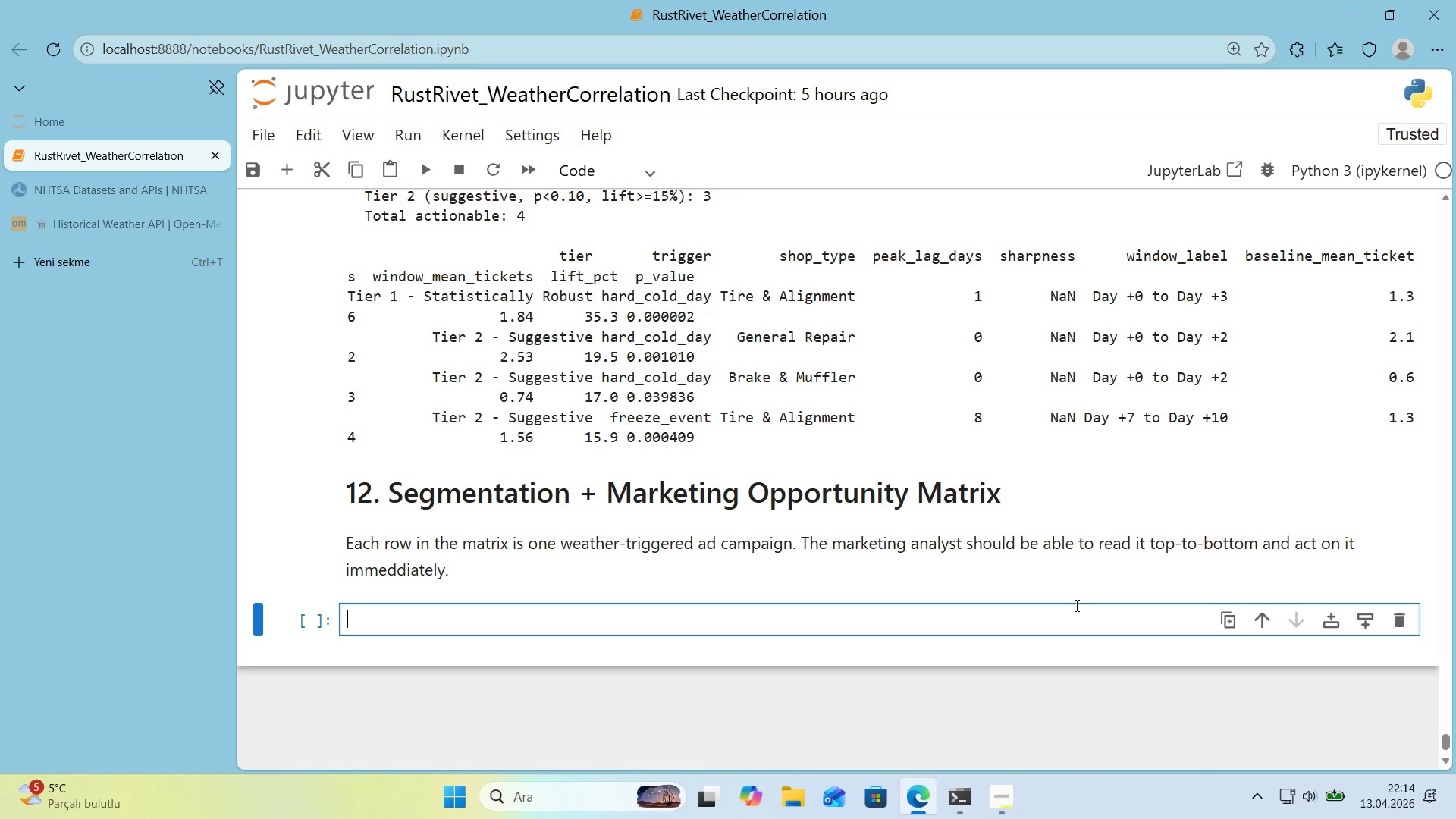 
type(TRIGGER_PLAIN)
 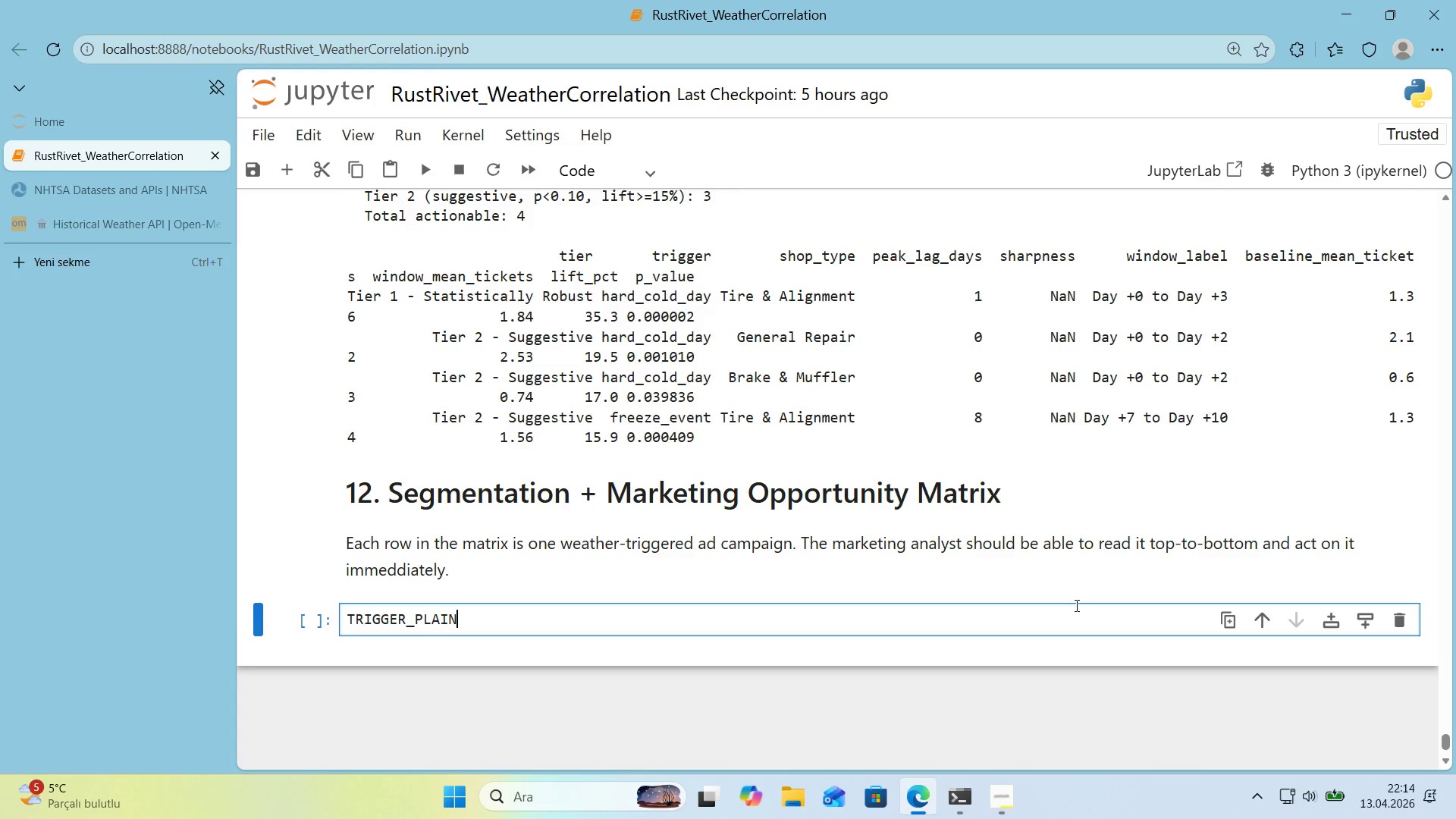 
wait(17.41)
 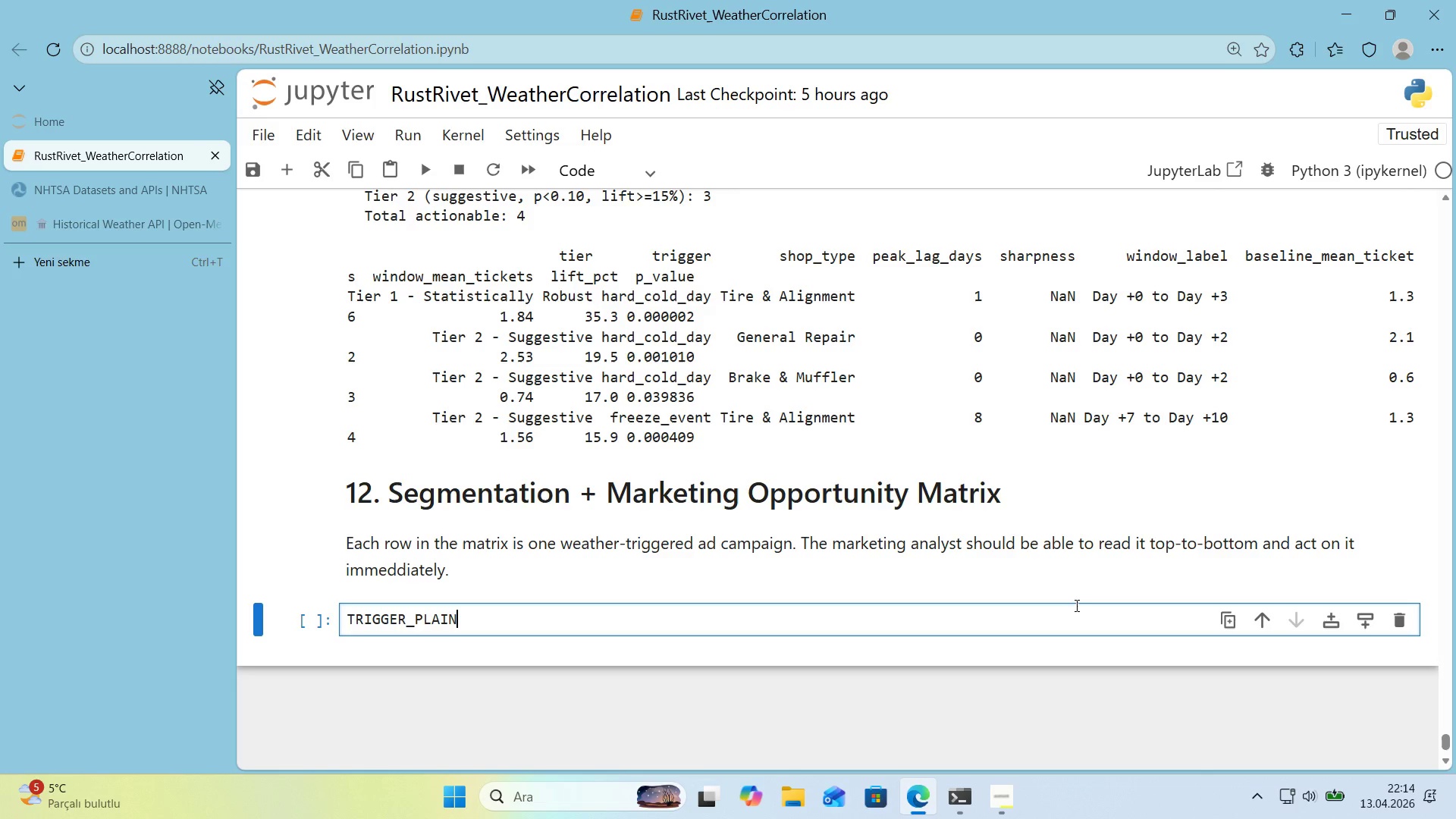 
key(Space)
 